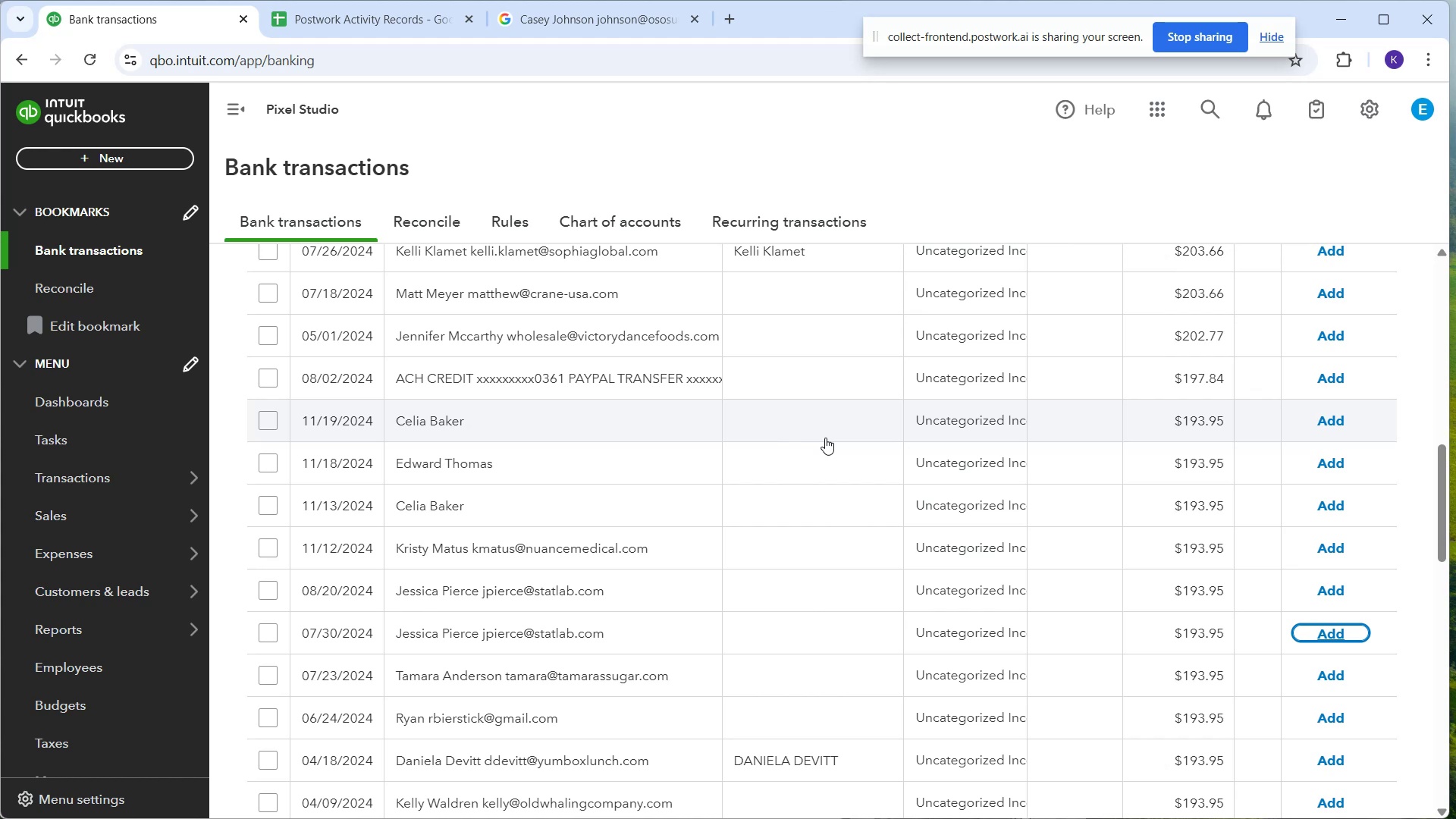 
left_click([825, 438])
 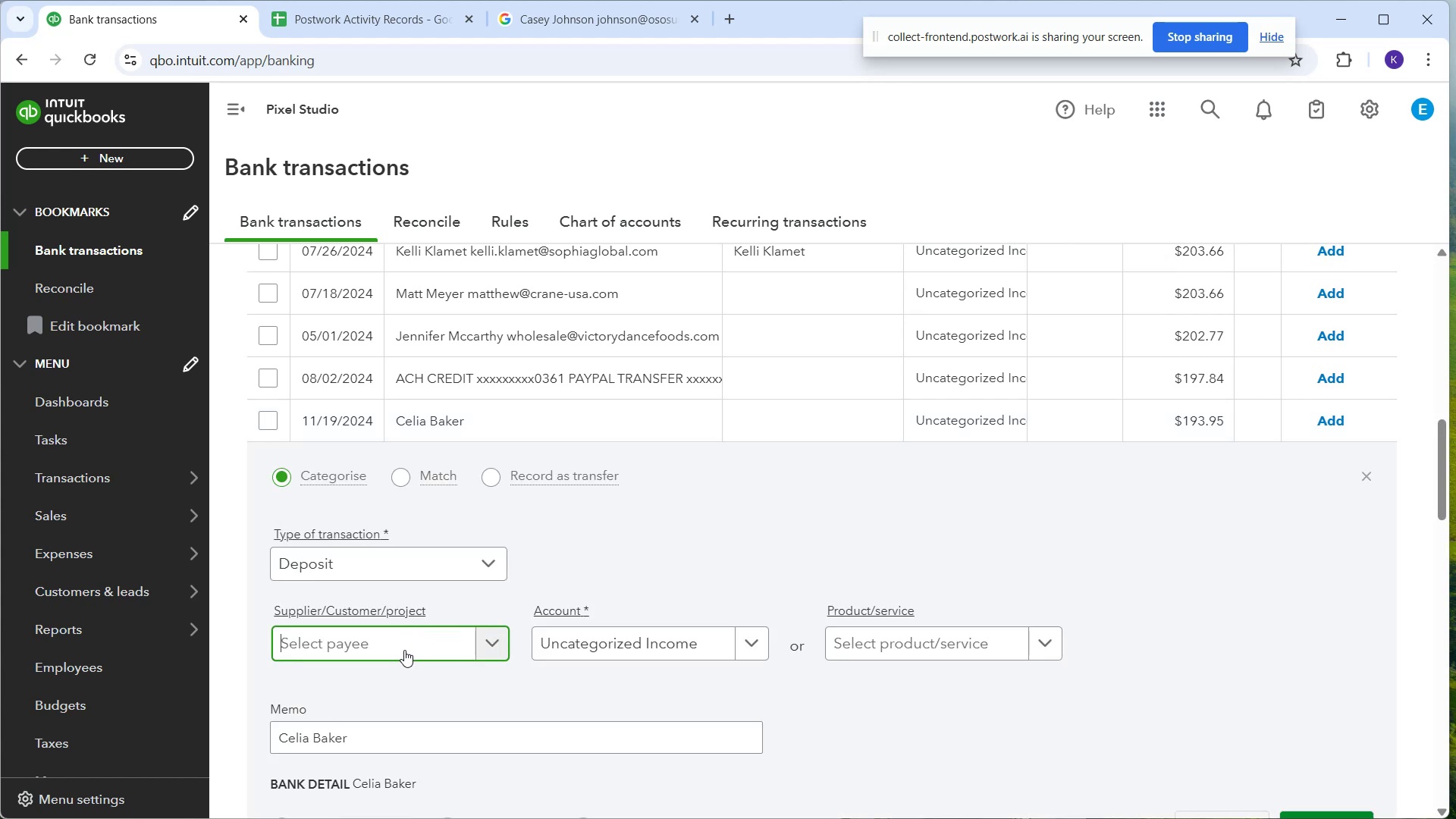 
type(Celia Baker)
 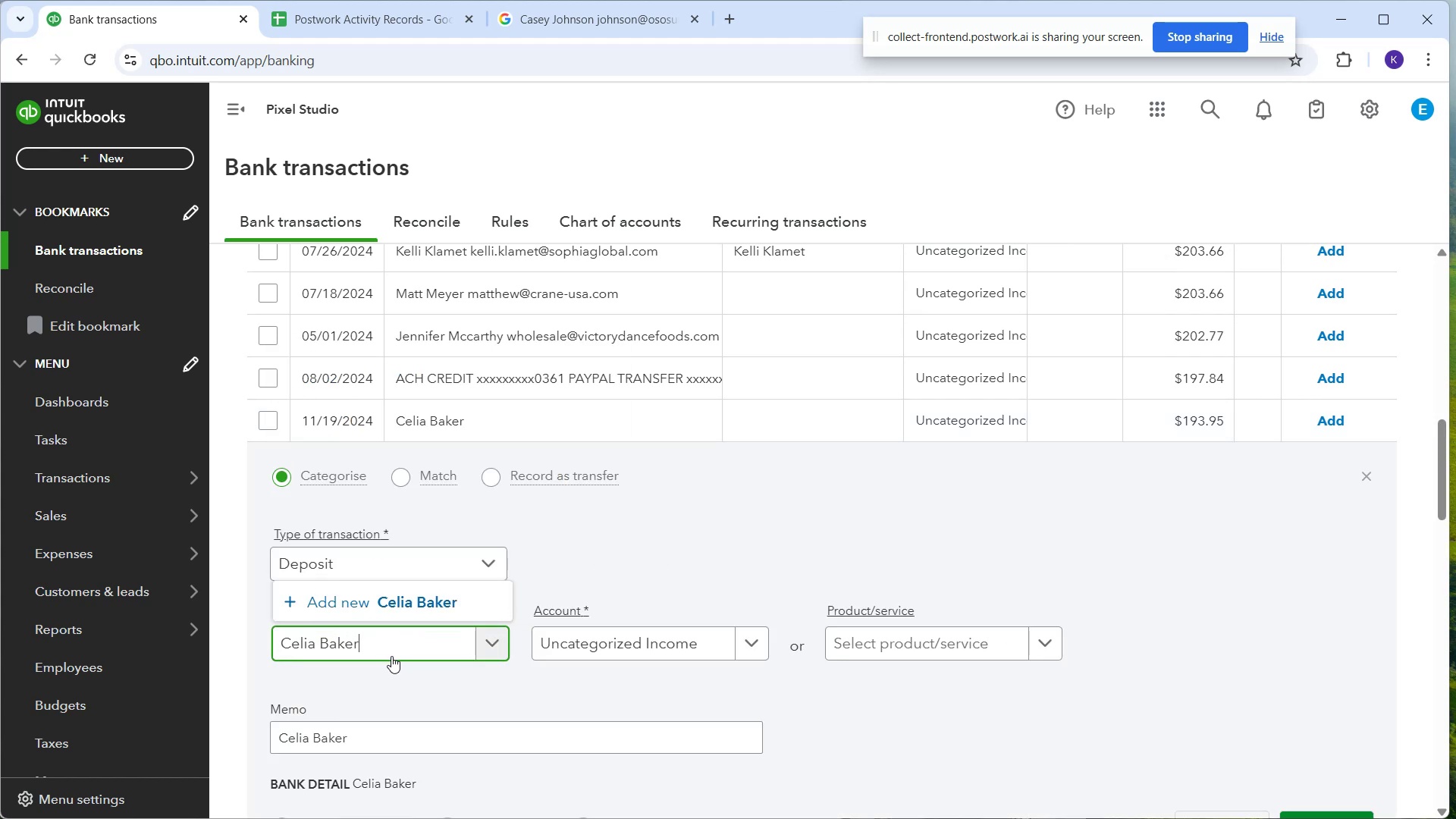 
wait(7.35)
 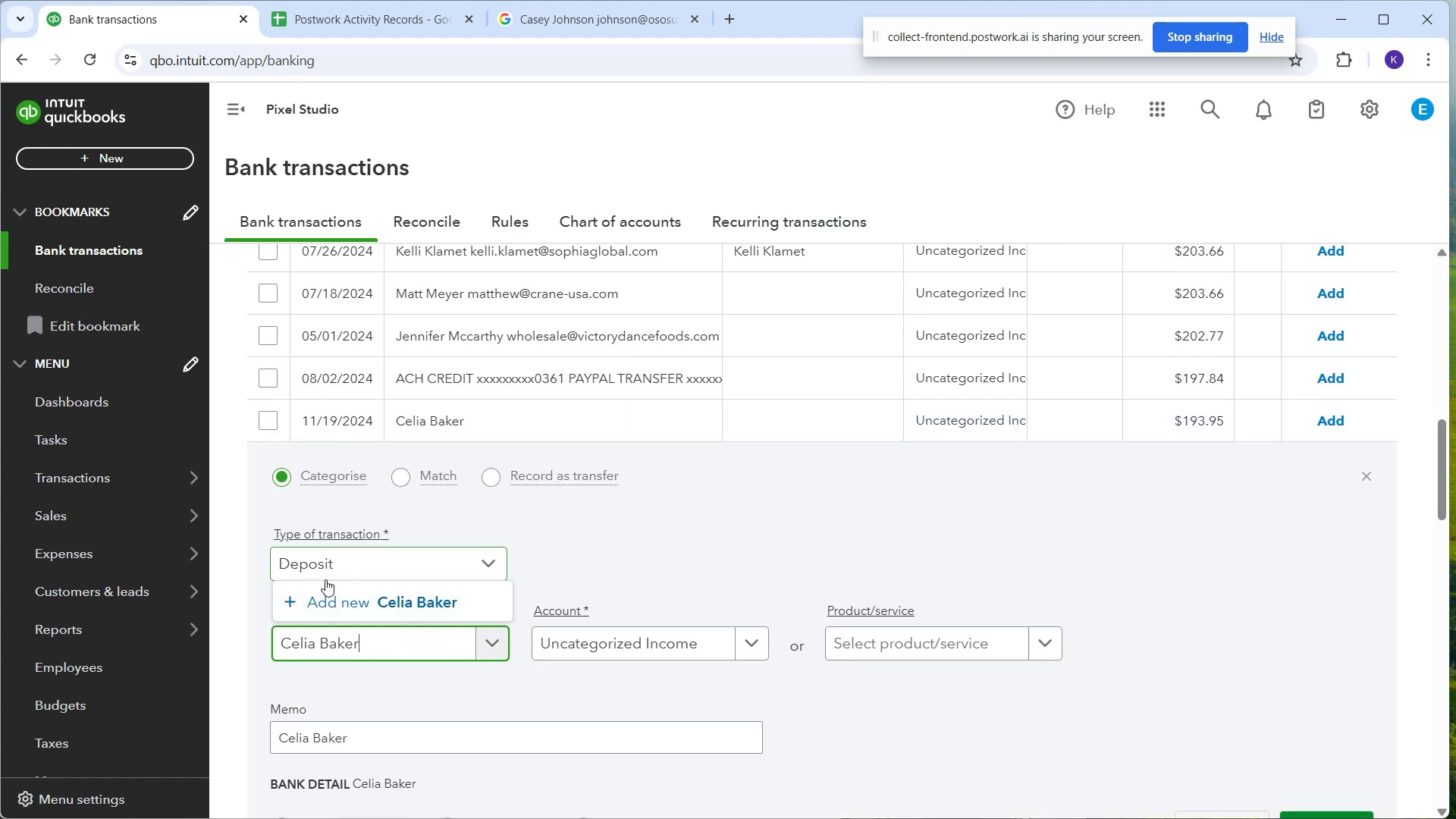 
left_click([368, 604])
 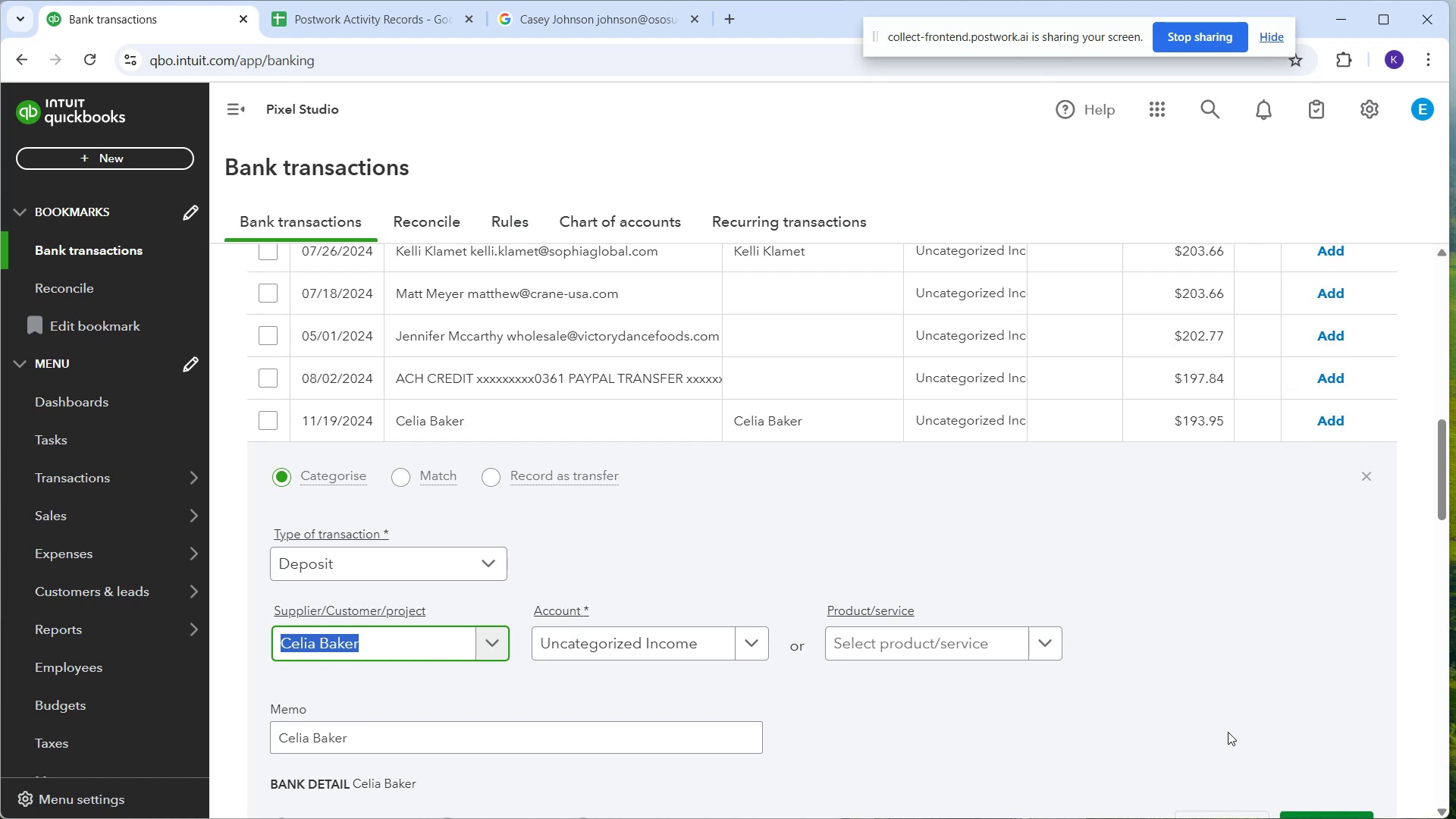 
wait(24.72)
 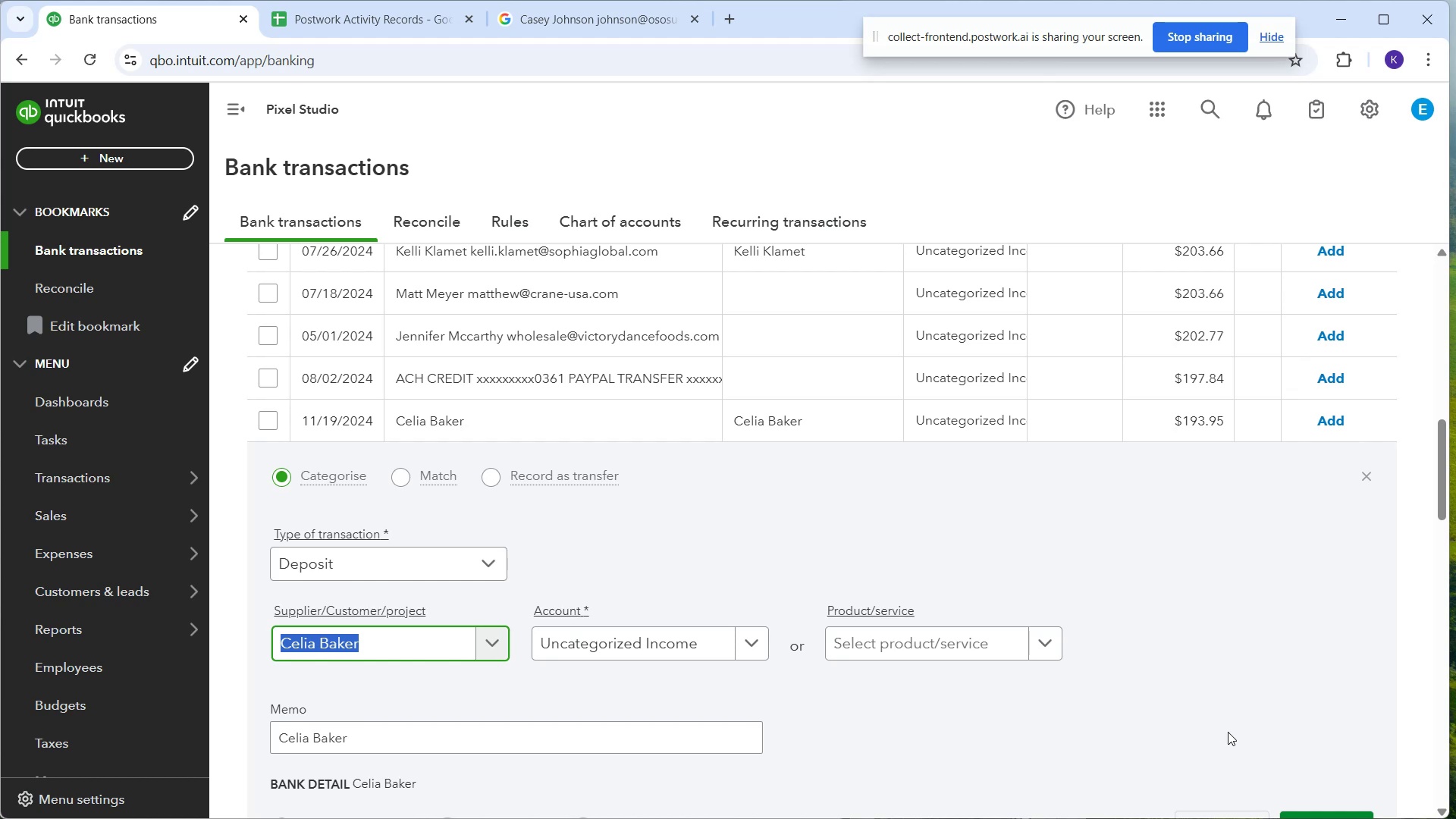 
left_click([1334, 419])
 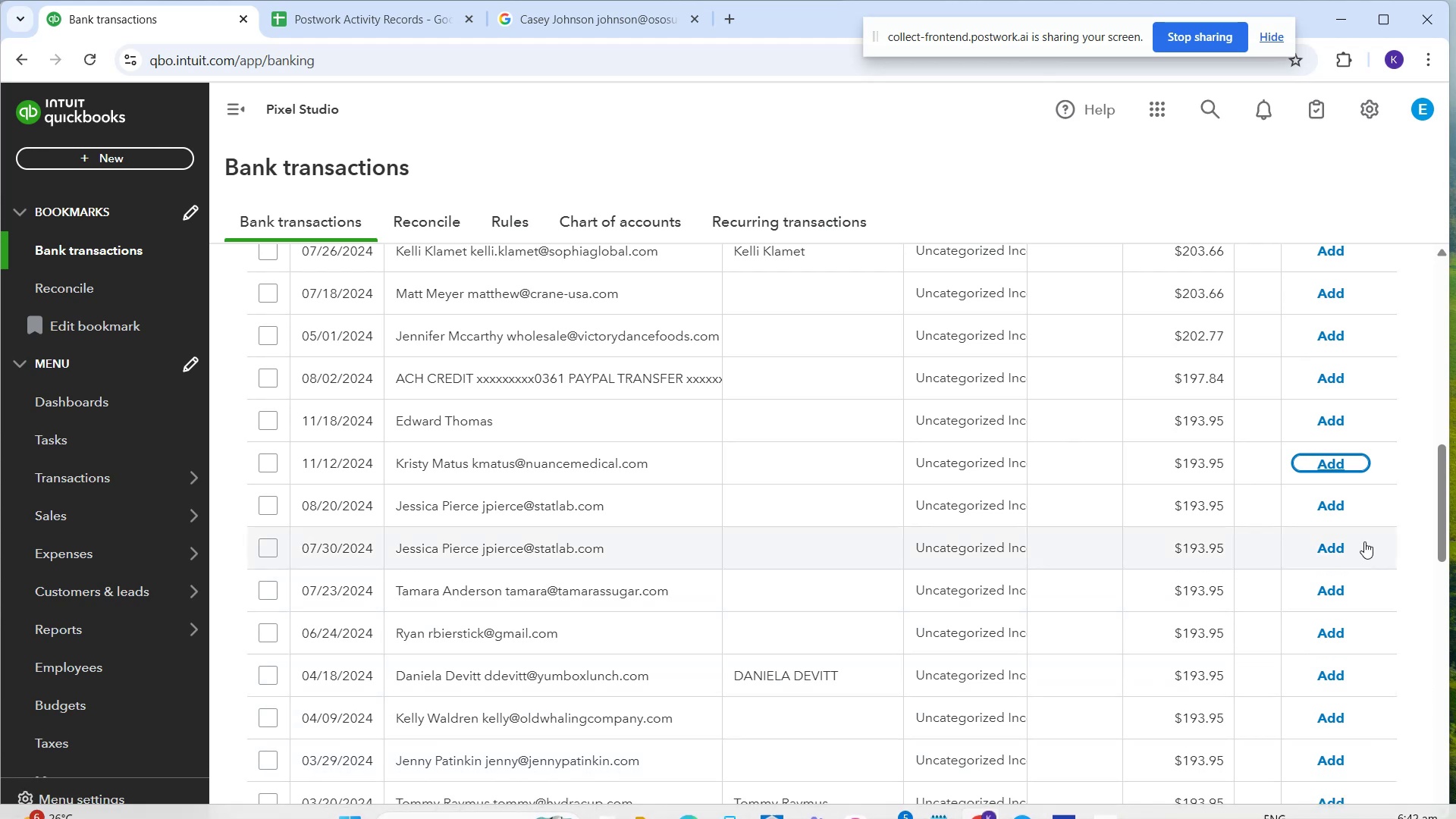 
wait(69.2)
 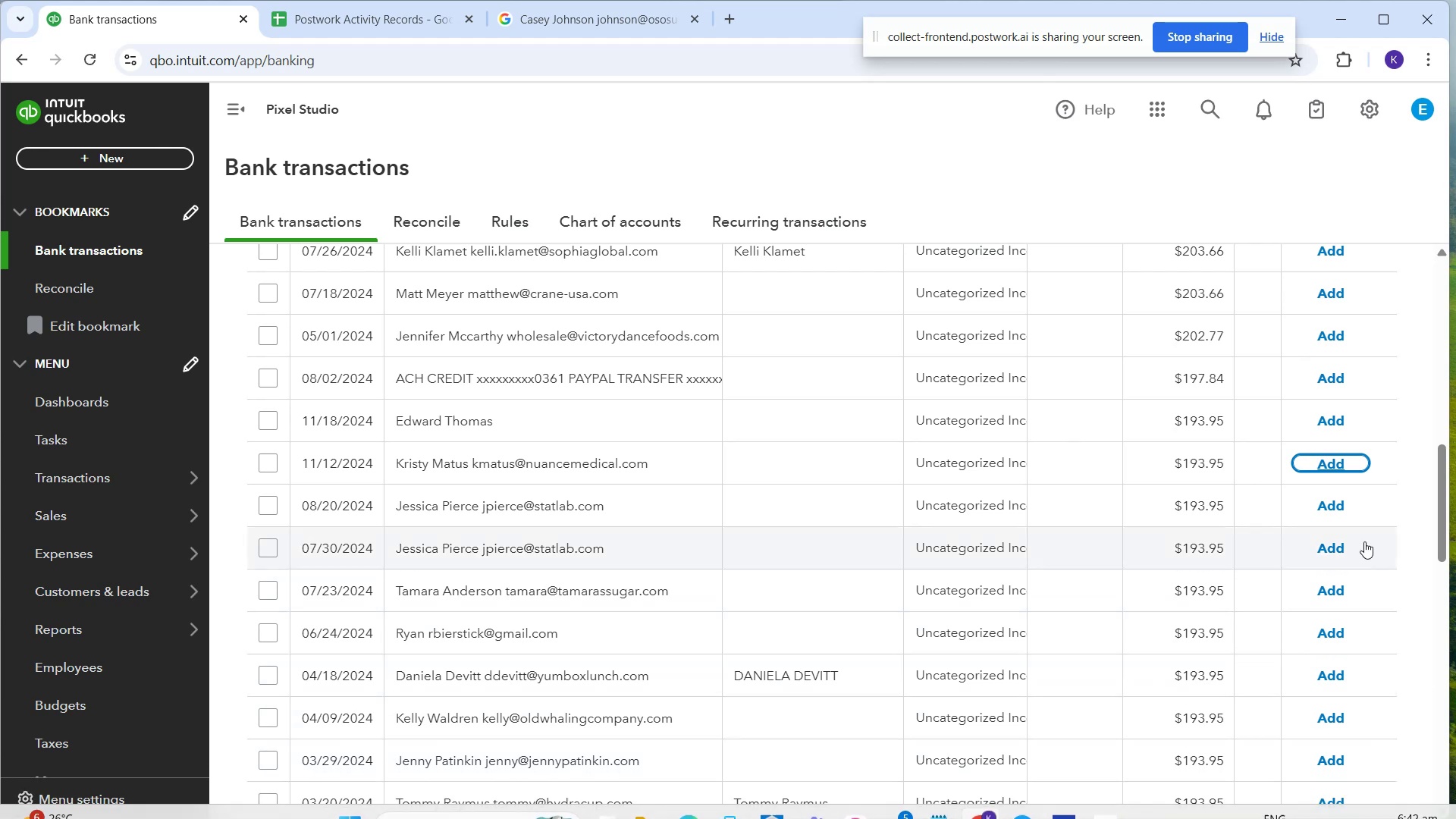 
left_click([359, 642])
 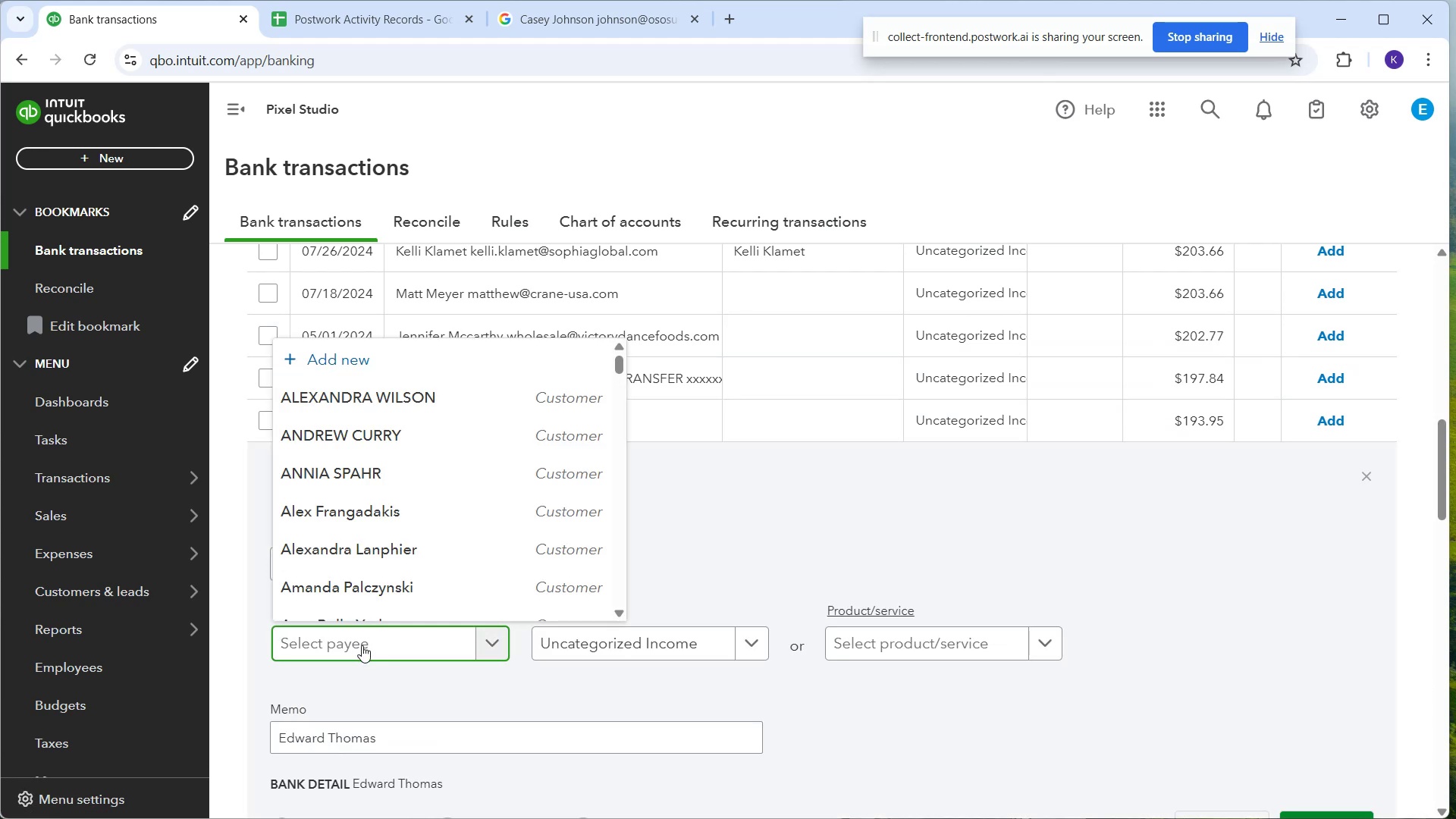 
type(Edward Thomas)
 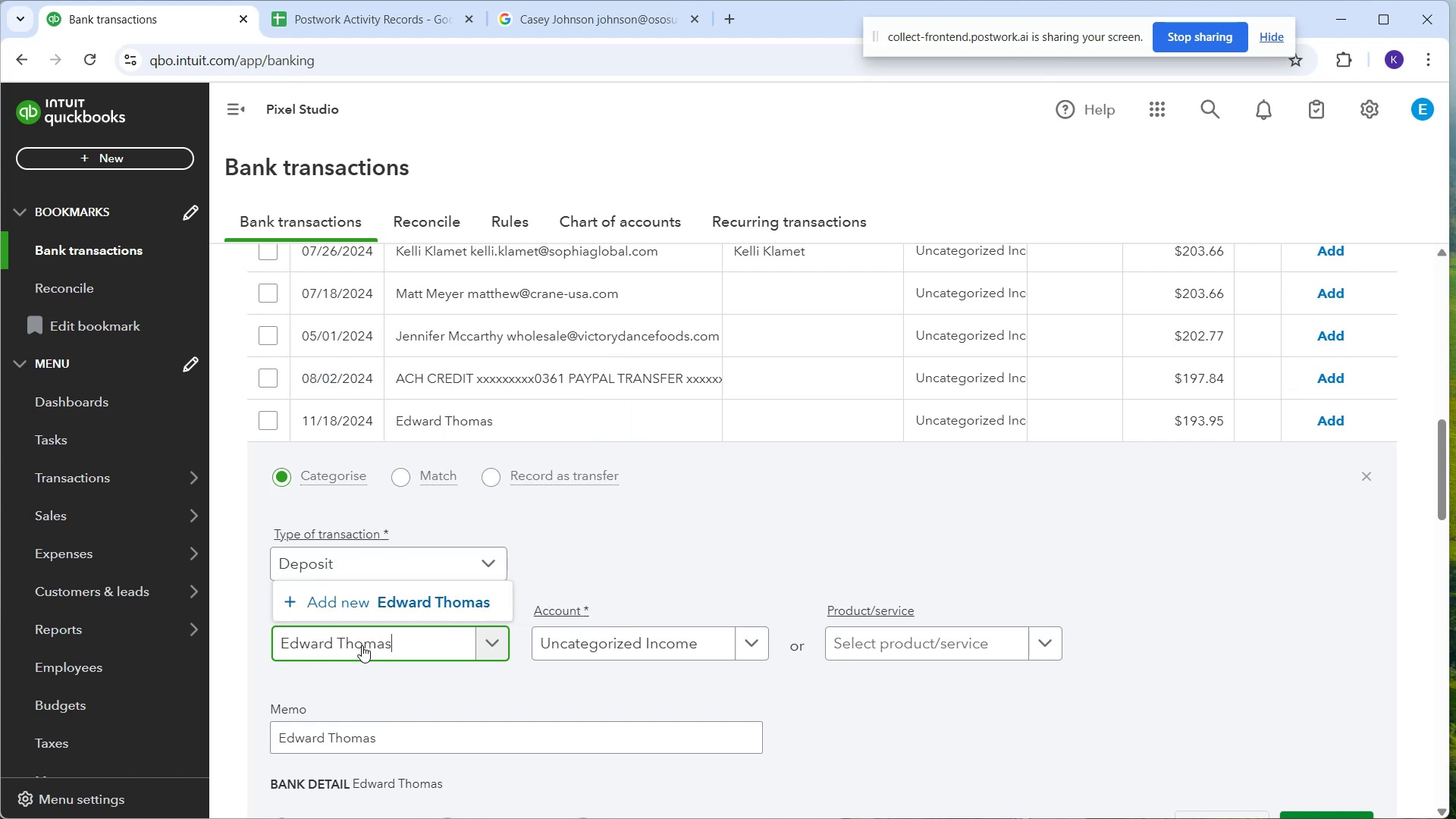 
left_click([395, 606])
 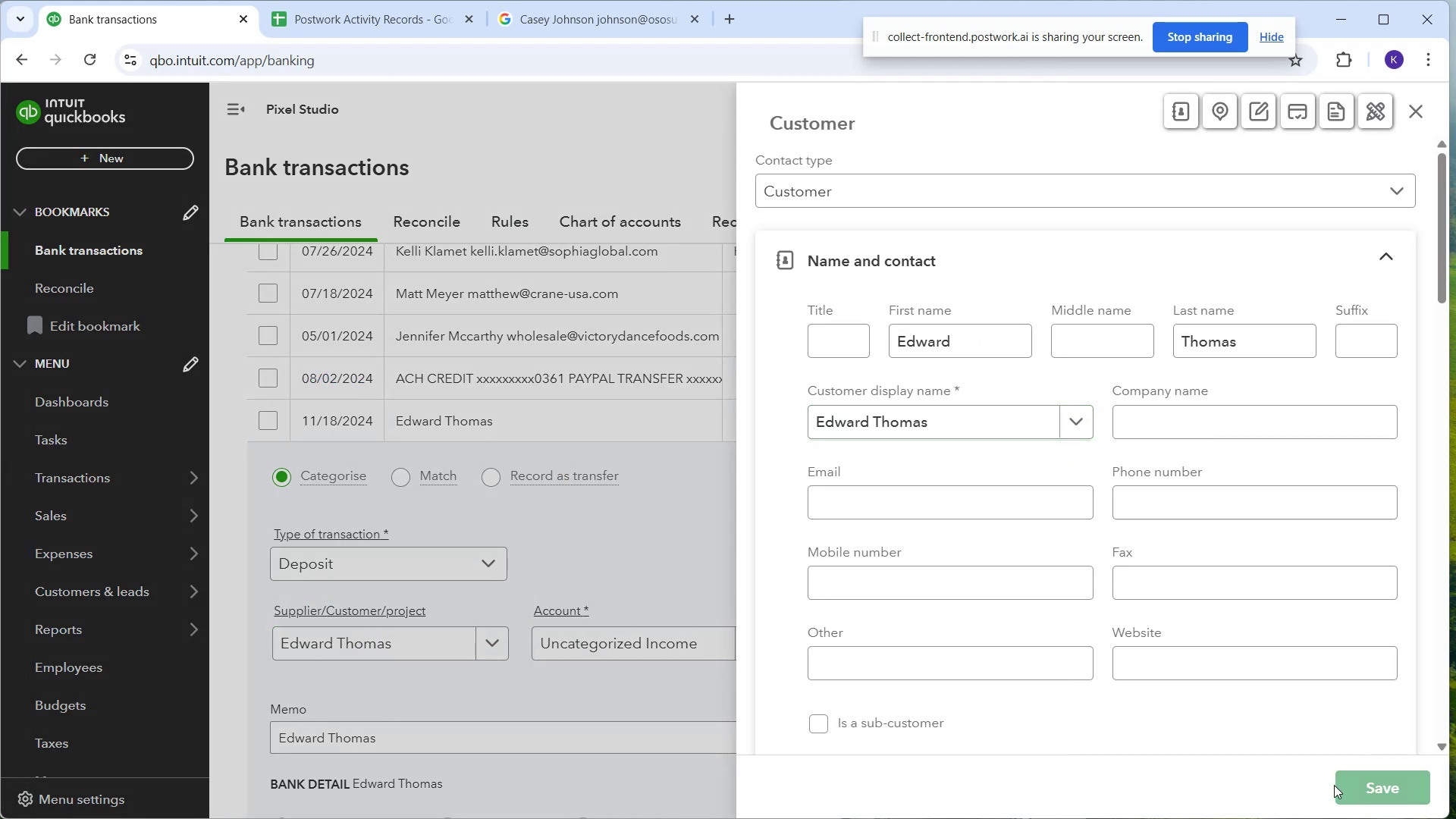 
scroll: coordinate [1331, 785], scroll_direction: down, amount: 1.0
 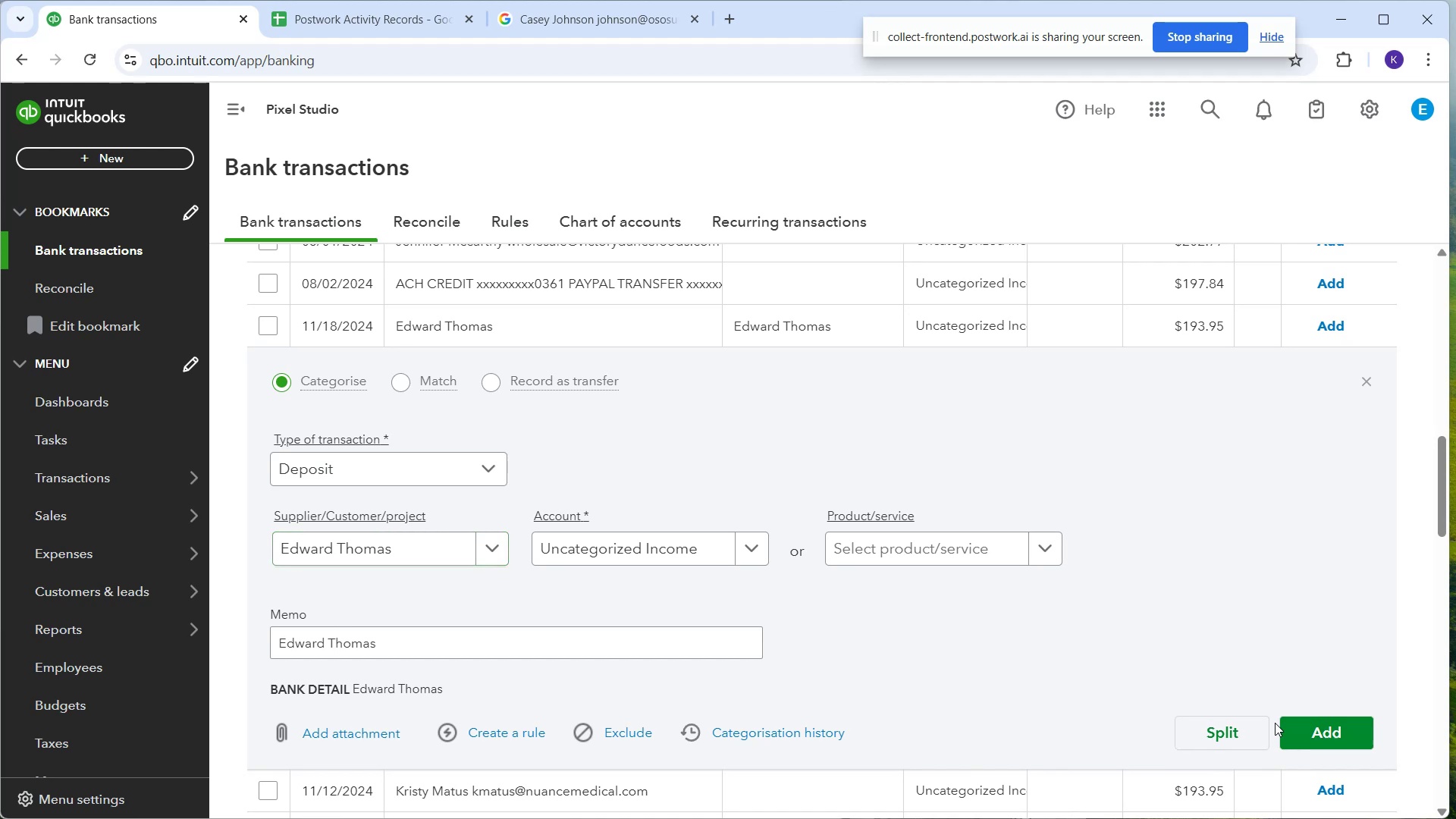 
left_click([1287, 726])
 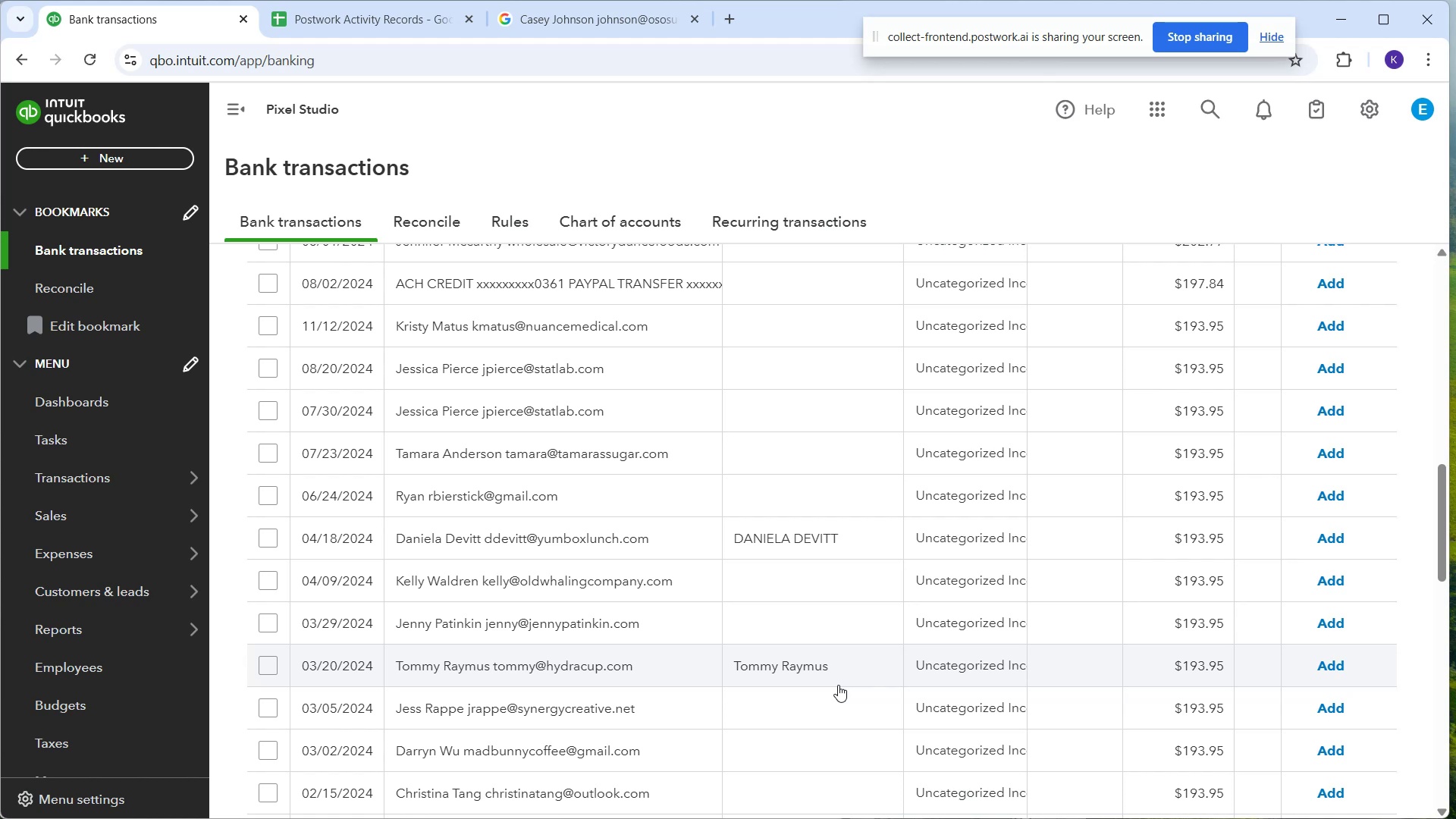 
wait(38.89)
 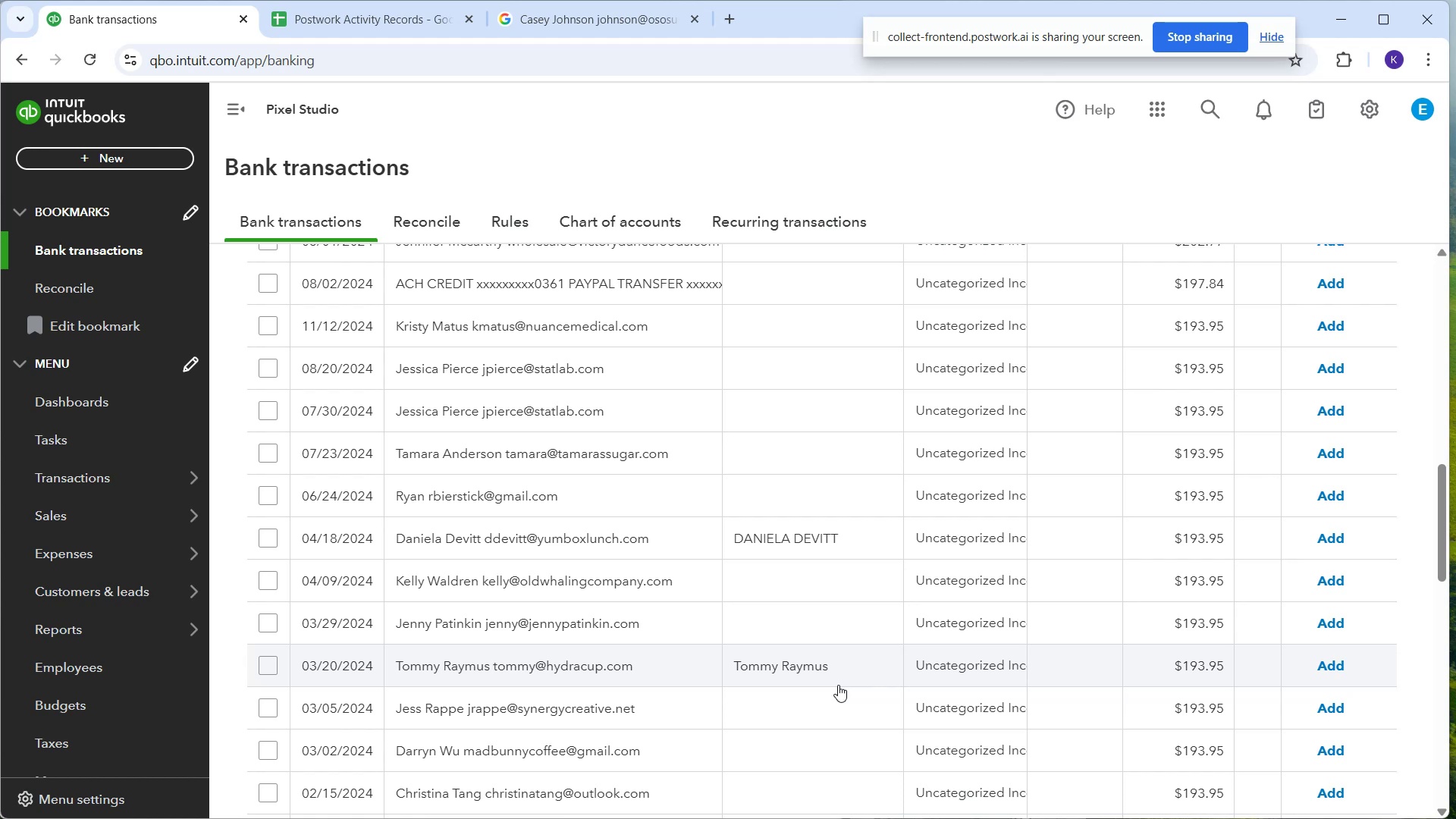 
mouse_move([653, 650])
 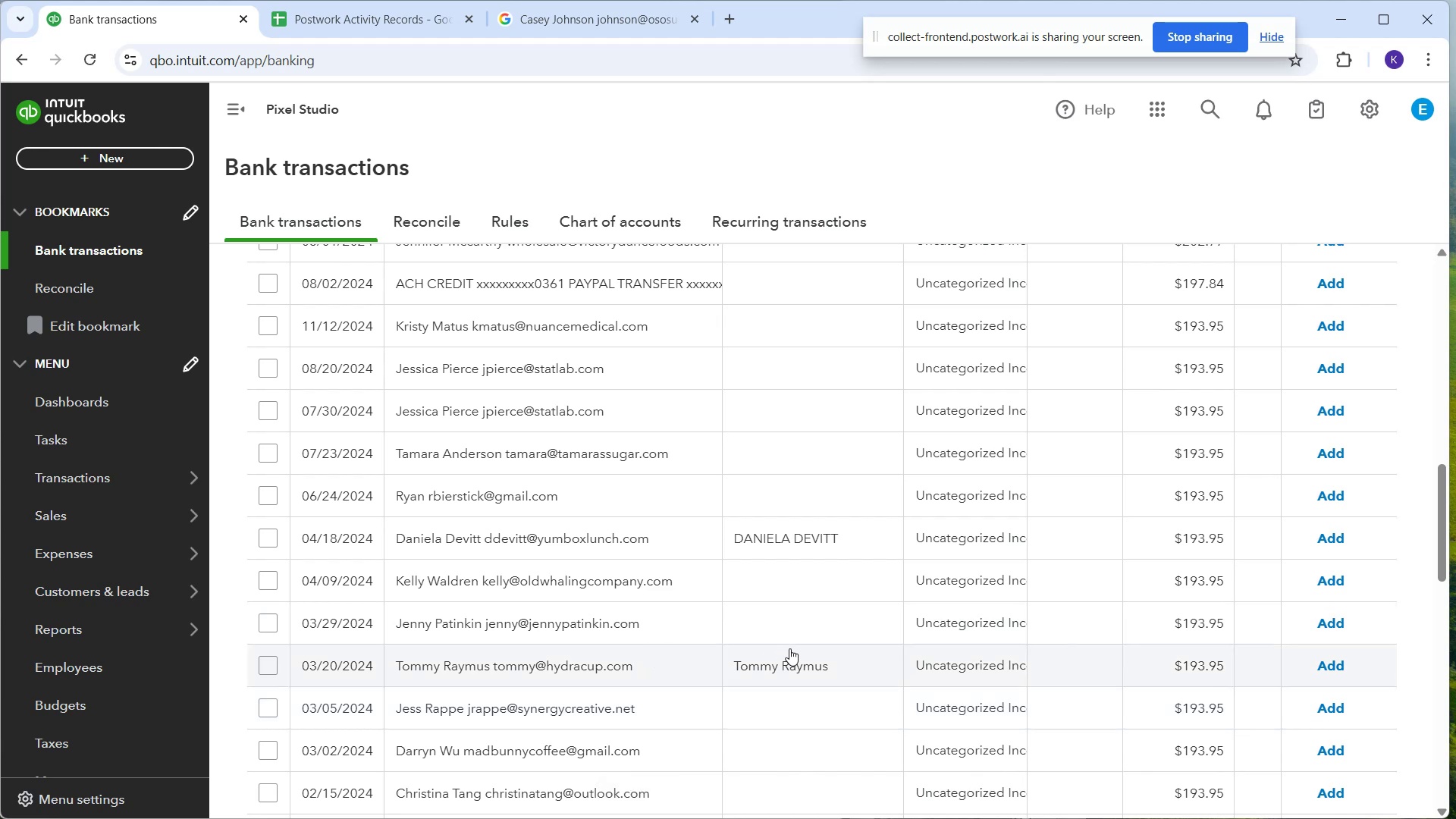 
wait(13.65)
 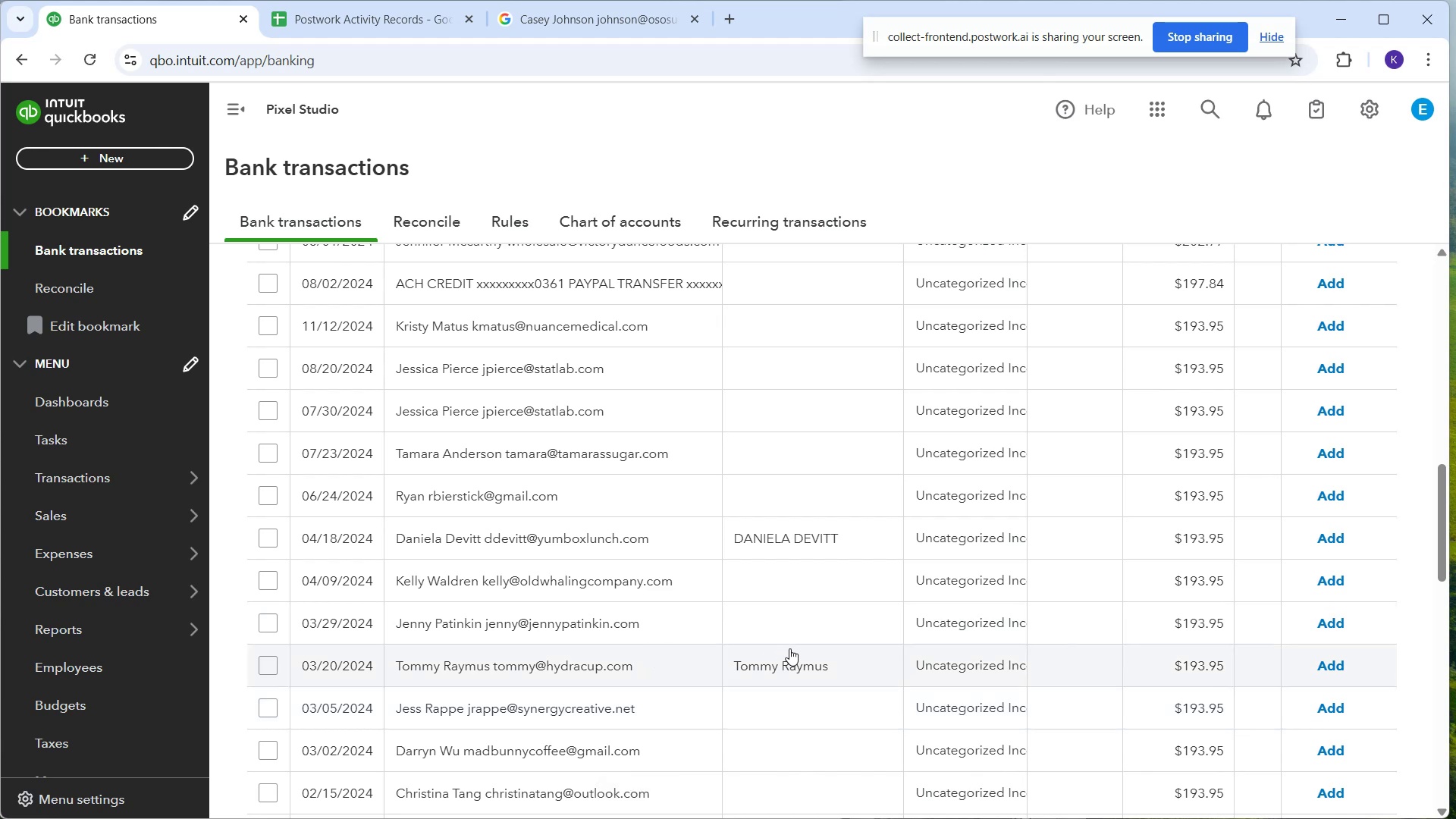 
scroll: coordinate [848, 501], scroll_direction: up, amount: 4.0
 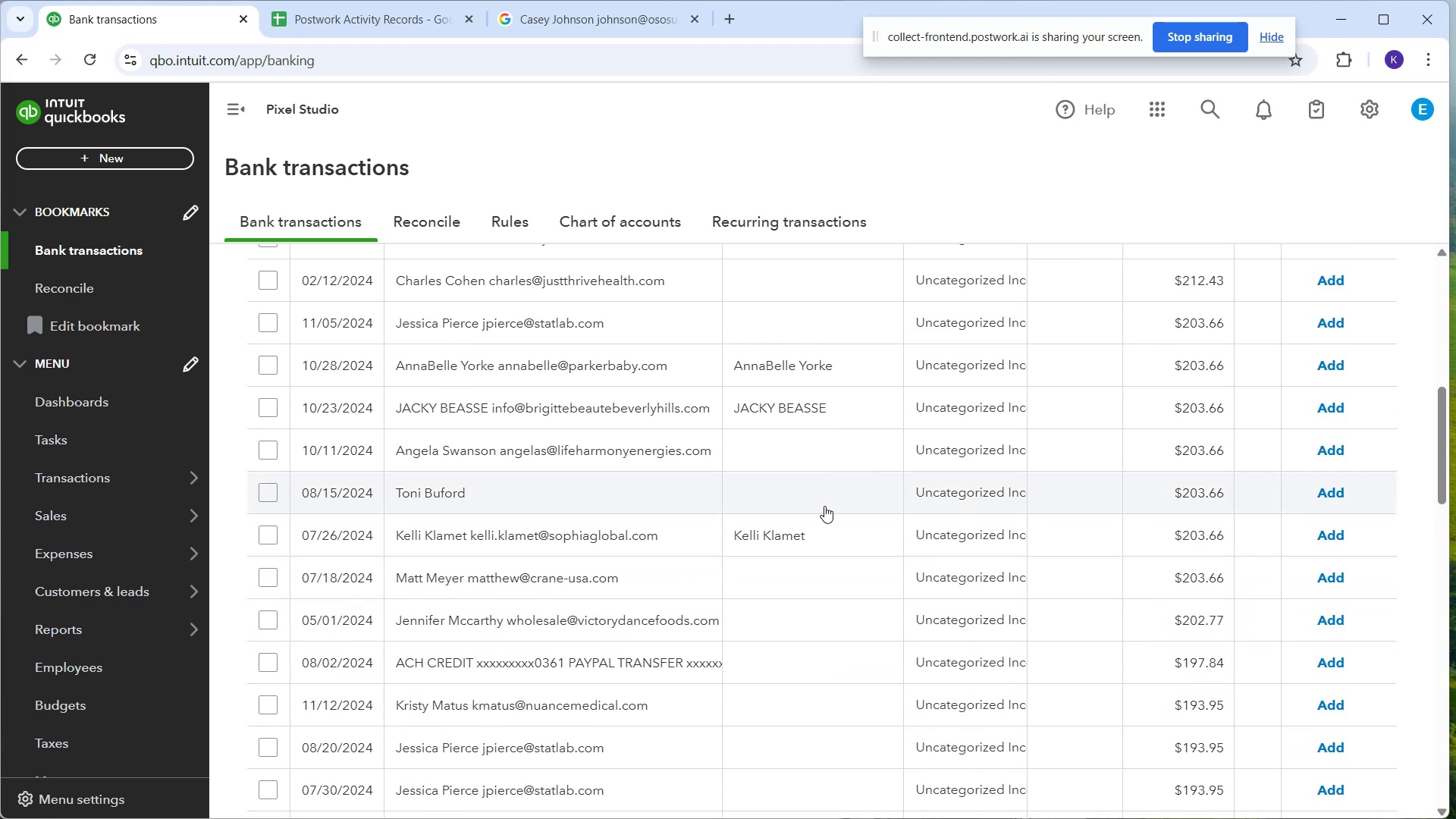 
left_click([823, 506])
 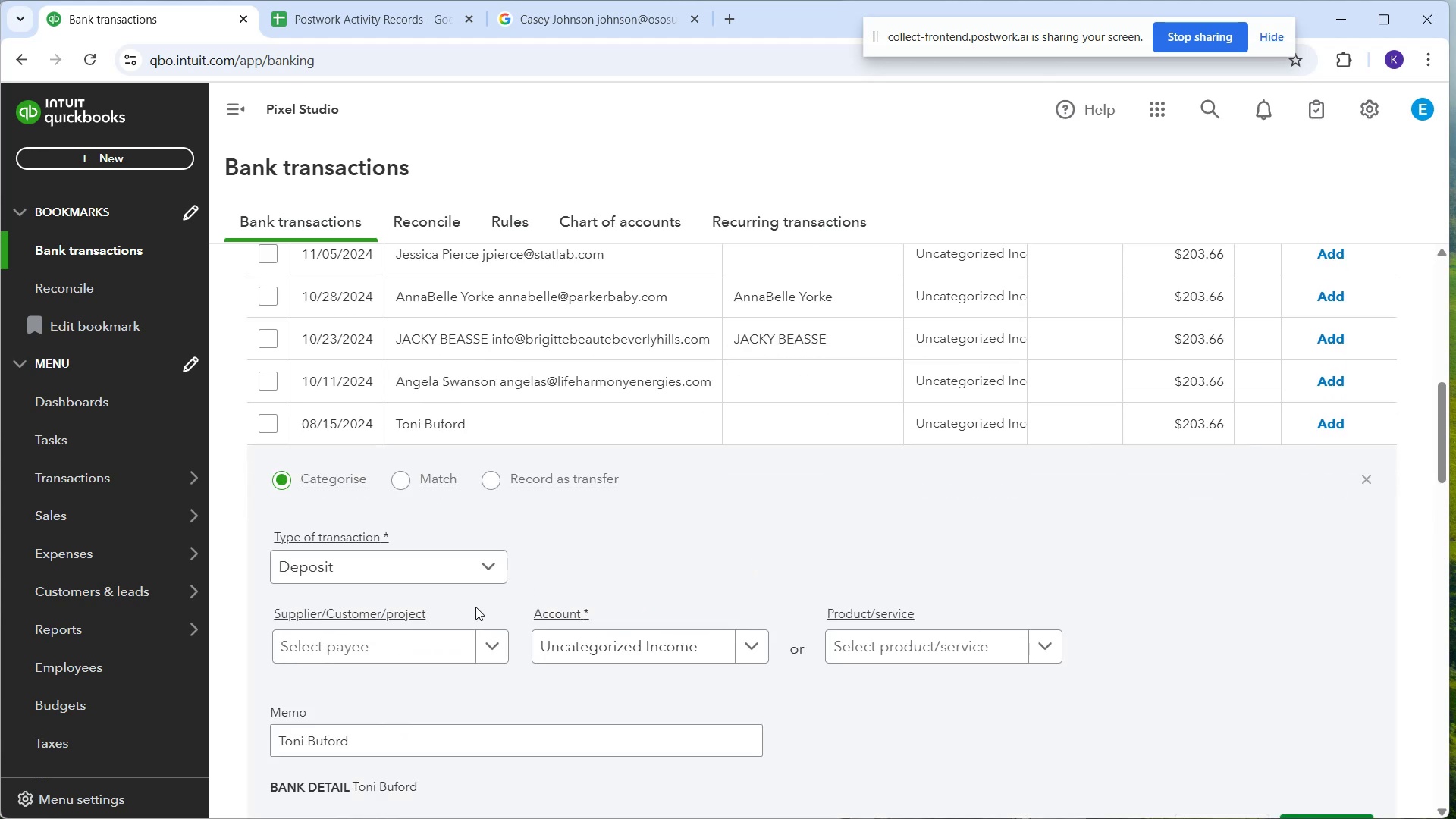 
left_click([365, 651])
 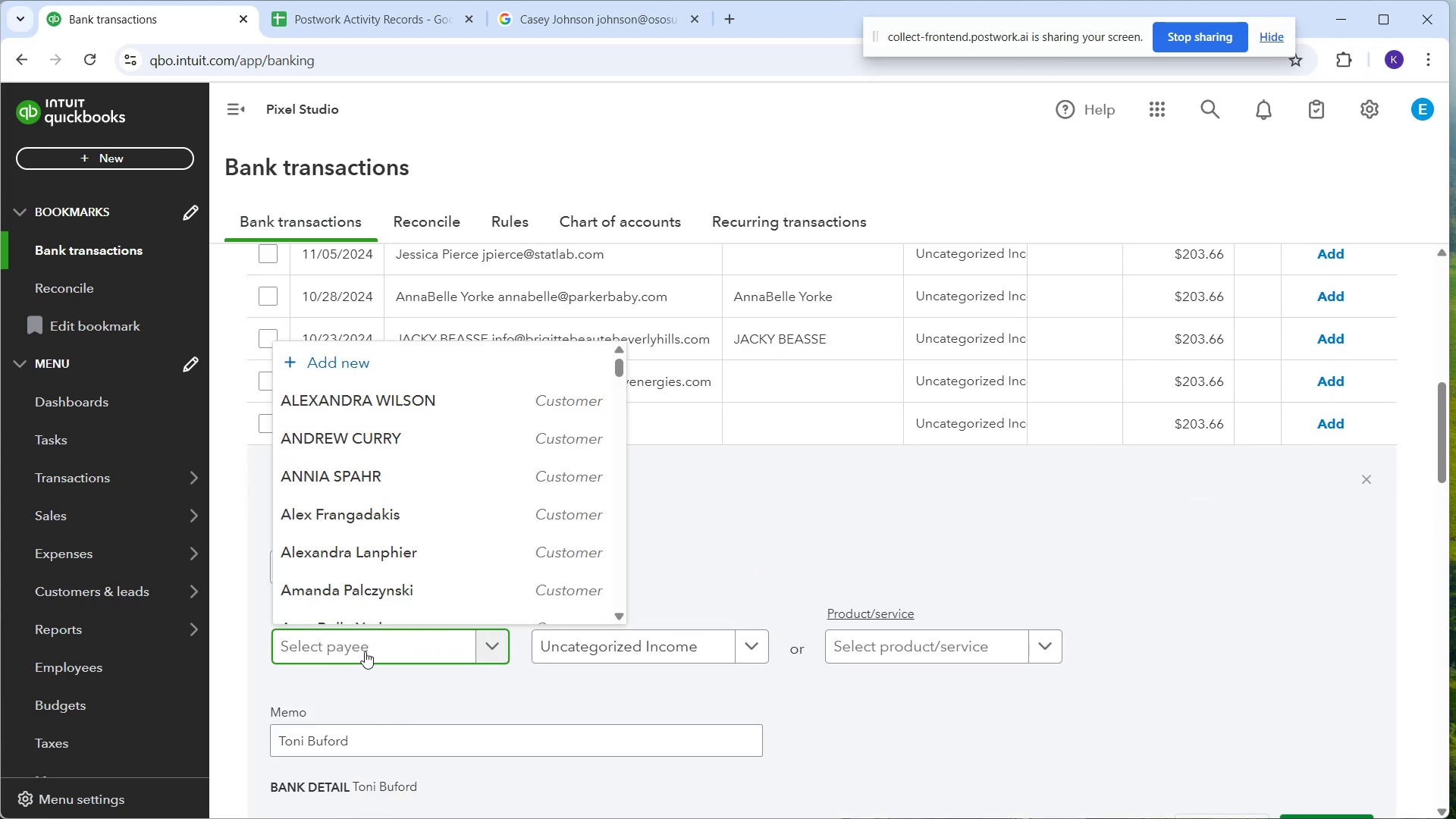 
type(Toni Buford)
 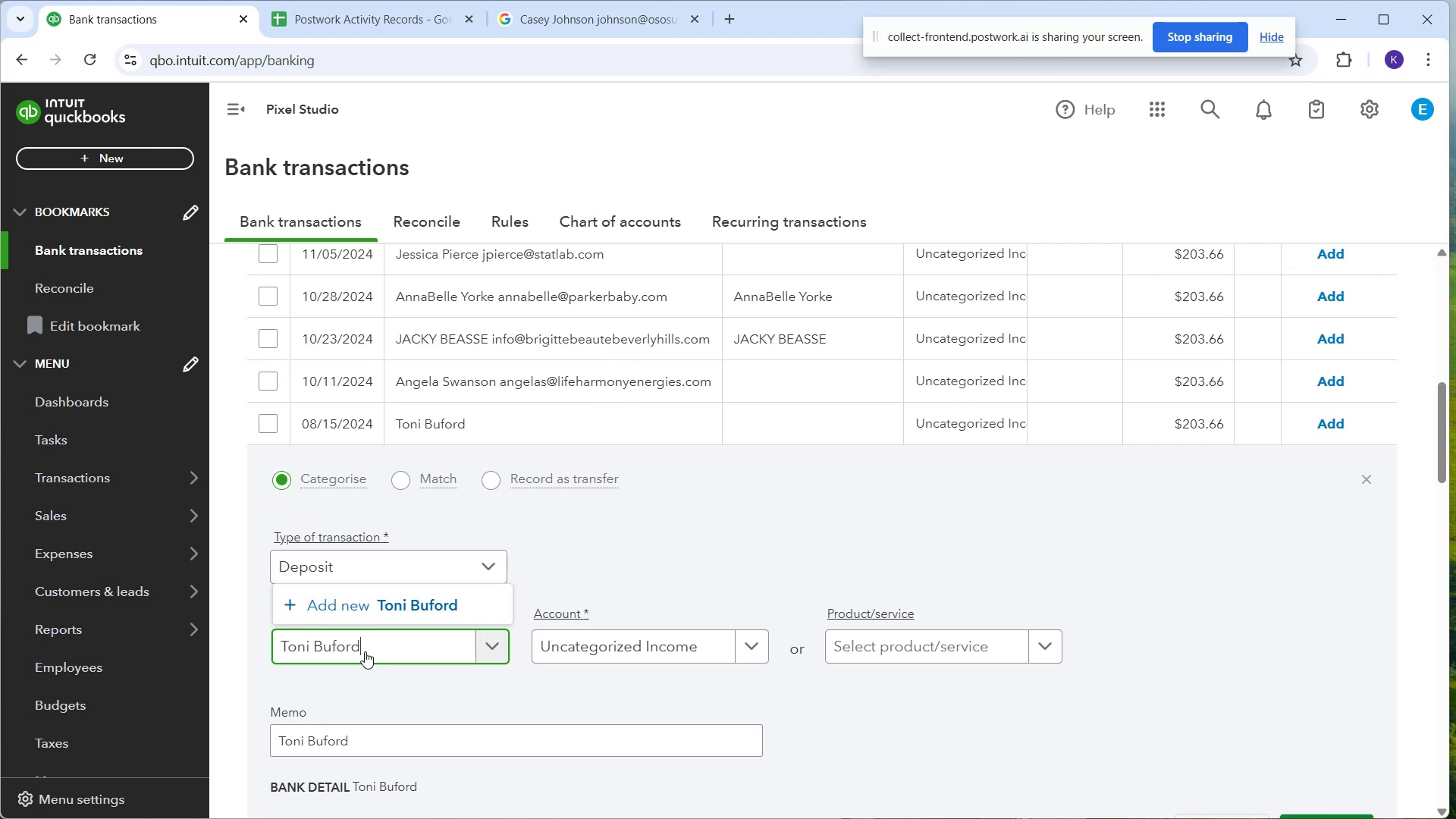 
wait(7.29)
 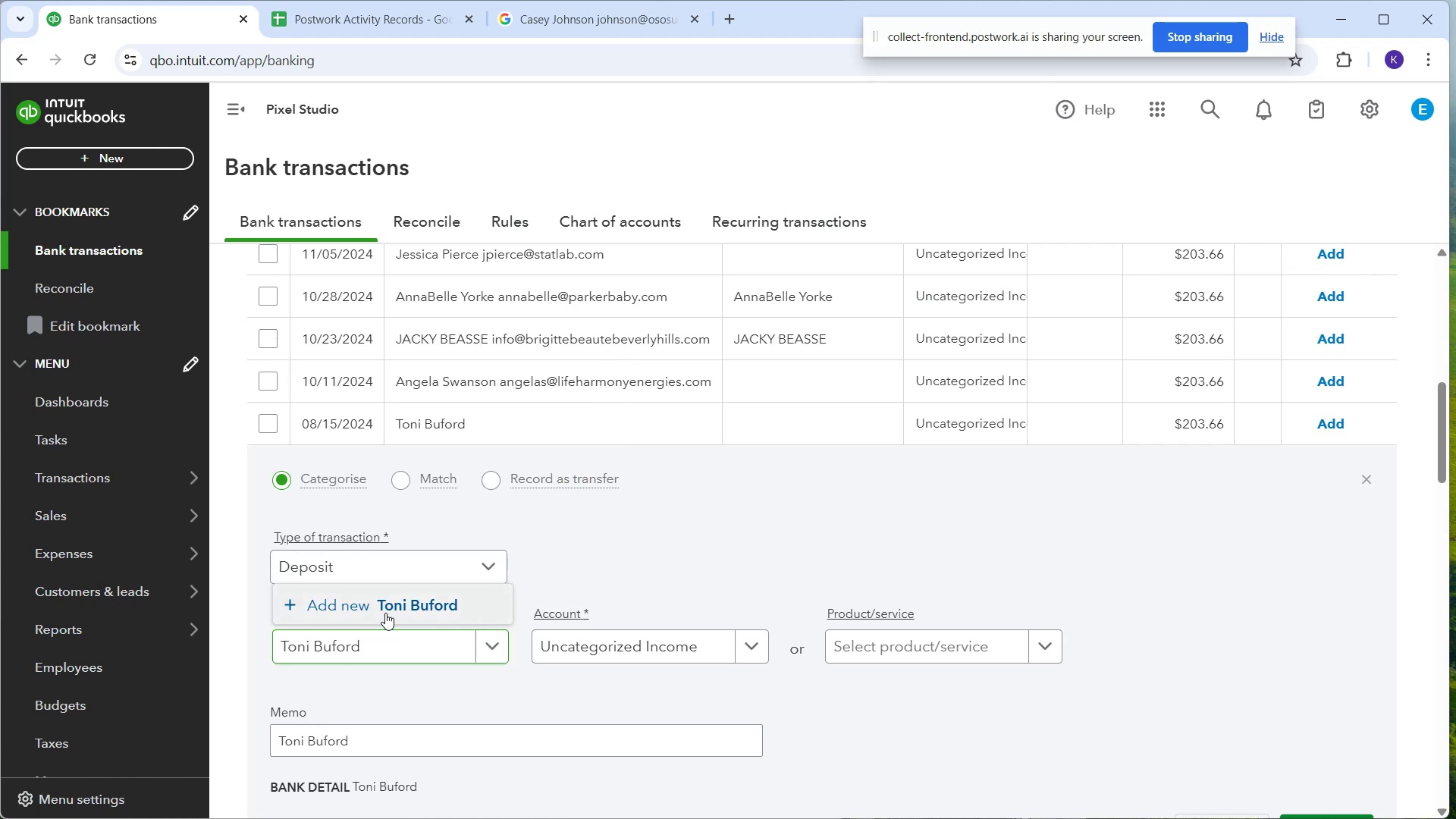 
mouse_move([1041, 769])
 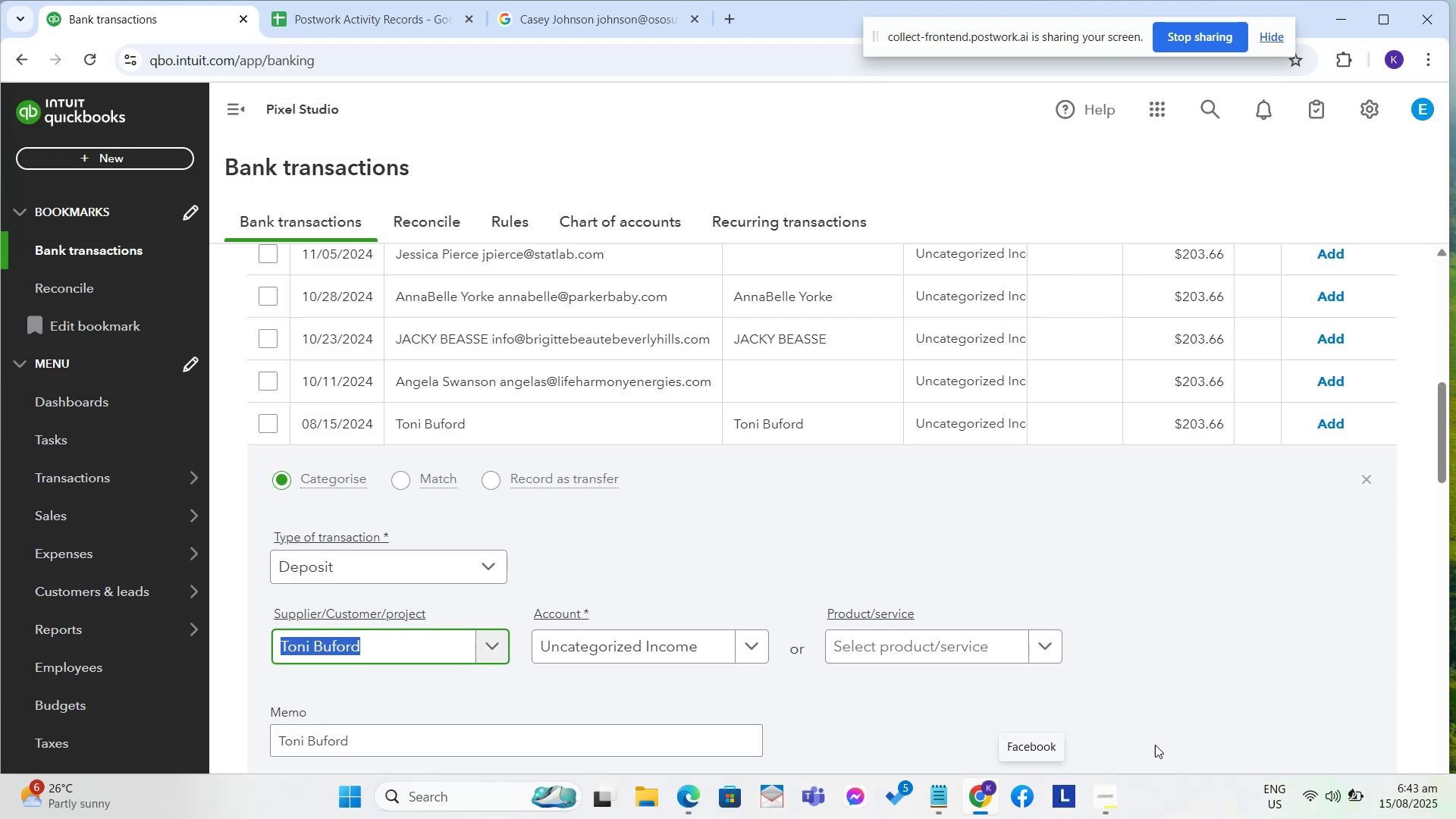 
scroll: coordinate [1242, 717], scroll_direction: down, amount: 2.0
 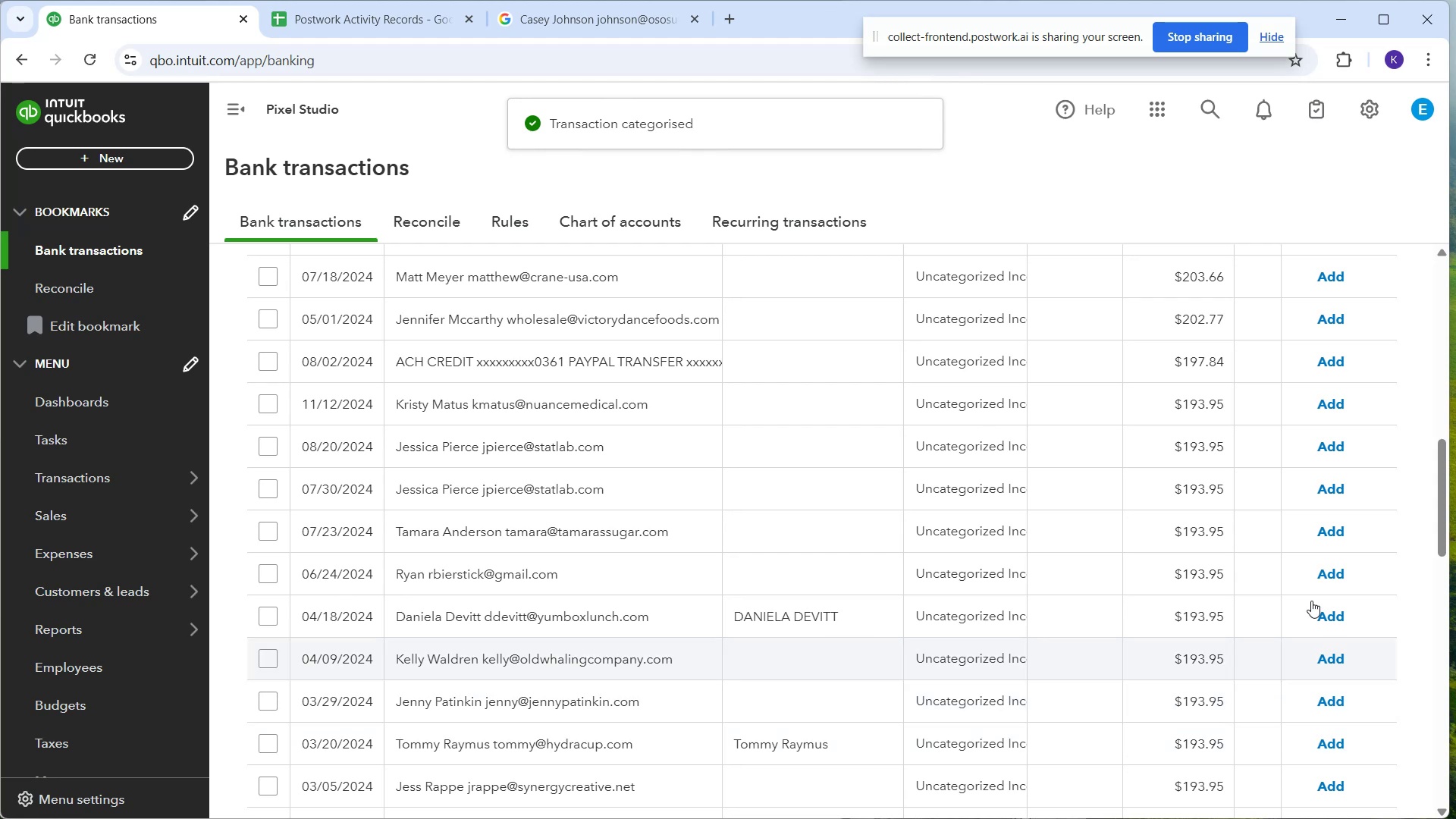 
wait(7.74)
 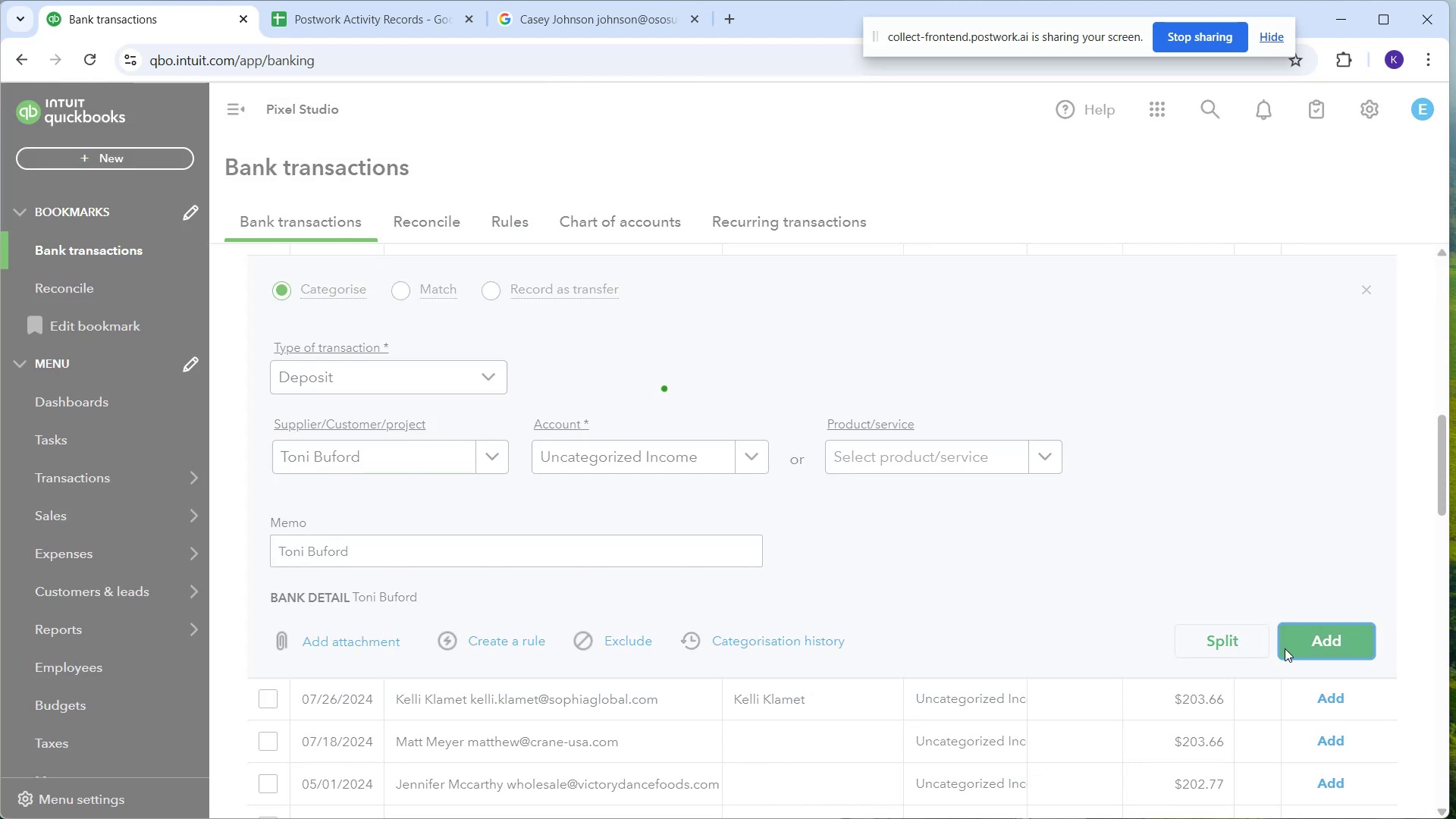 
scroll: coordinate [754, 518], scroll_direction: up, amount: 1.0
 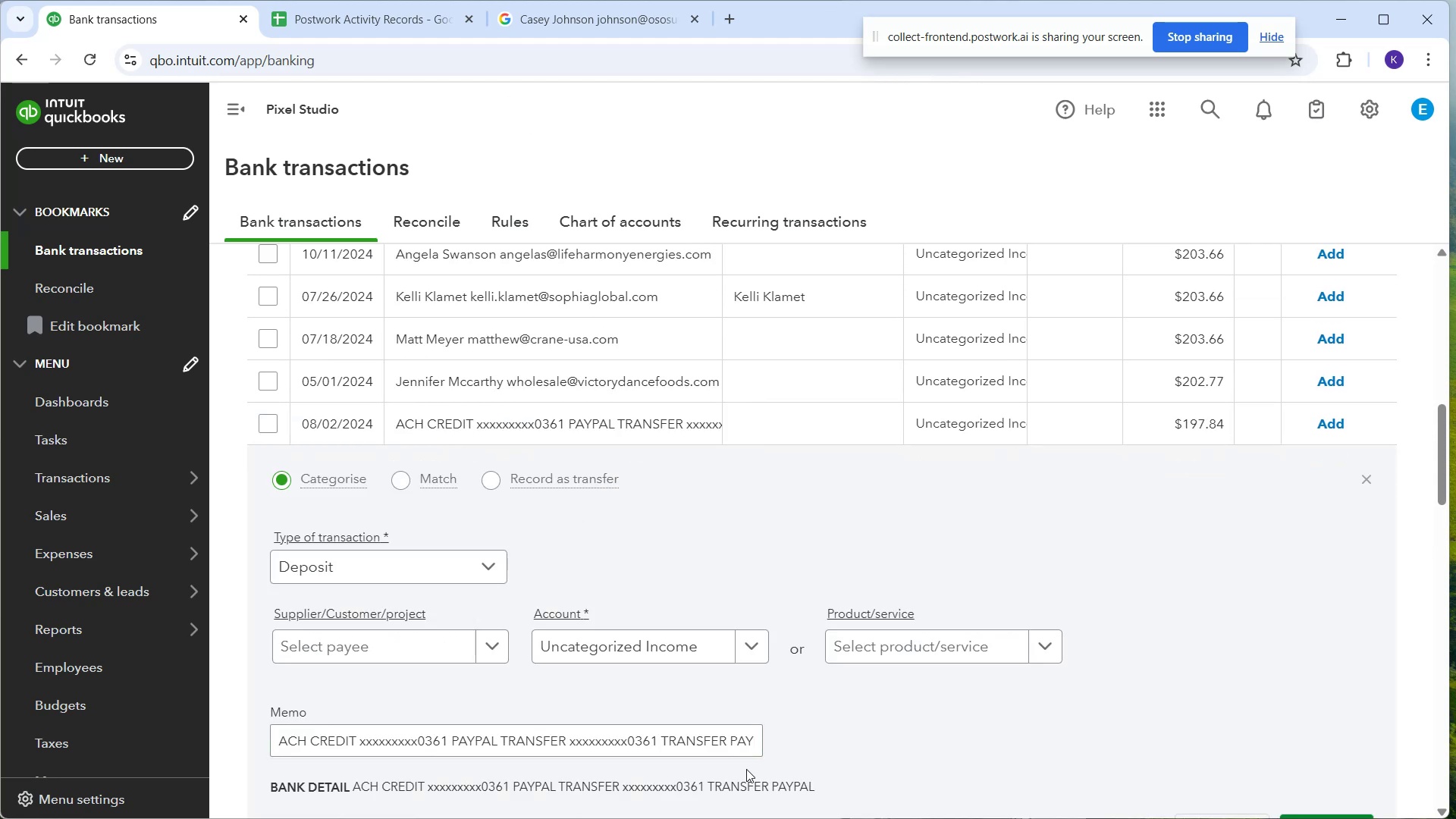 
wait(6.47)
 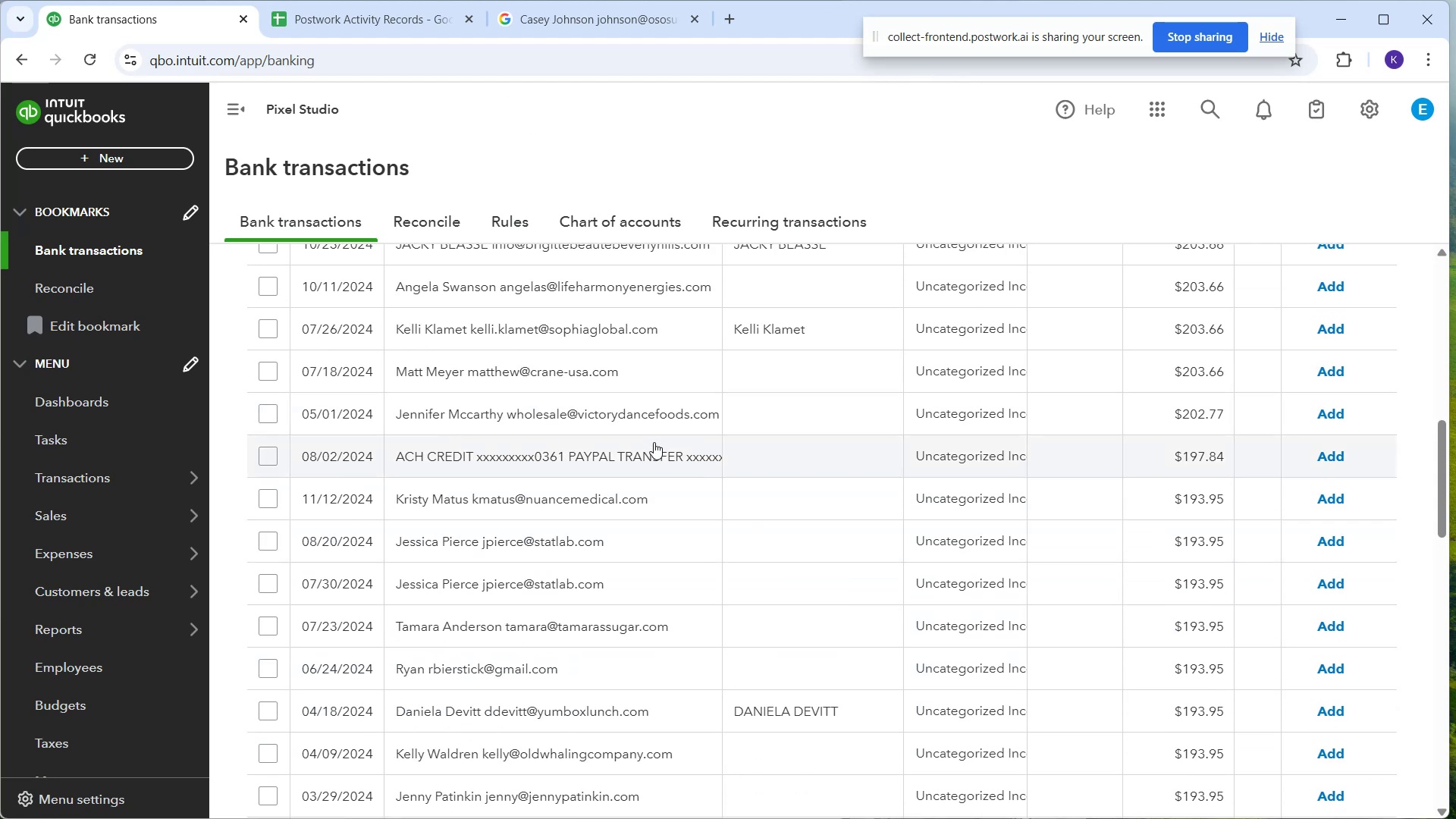 
scroll: coordinate [886, 476], scroll_direction: up, amount: 5.0
 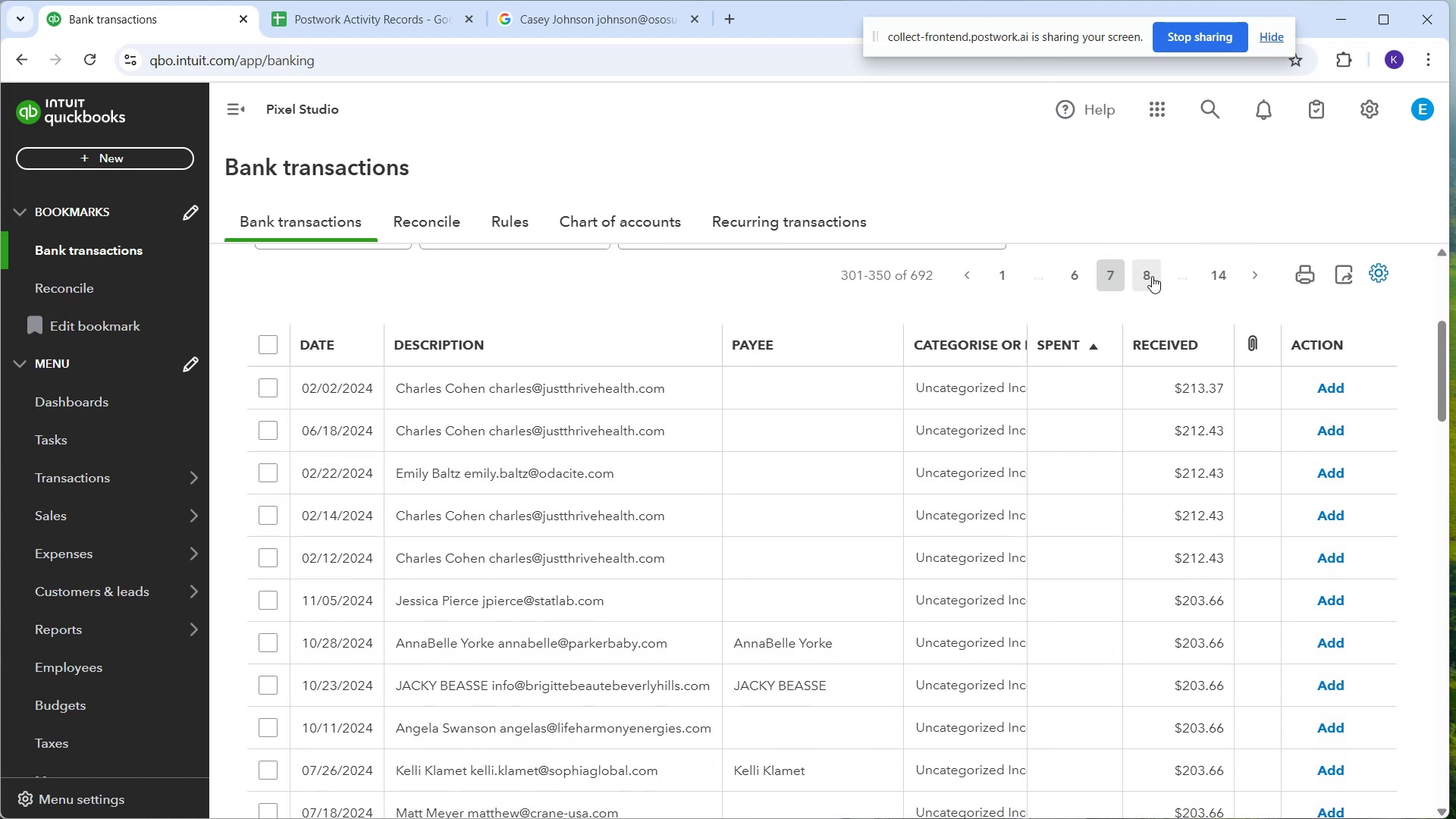 
left_click([1150, 281])
 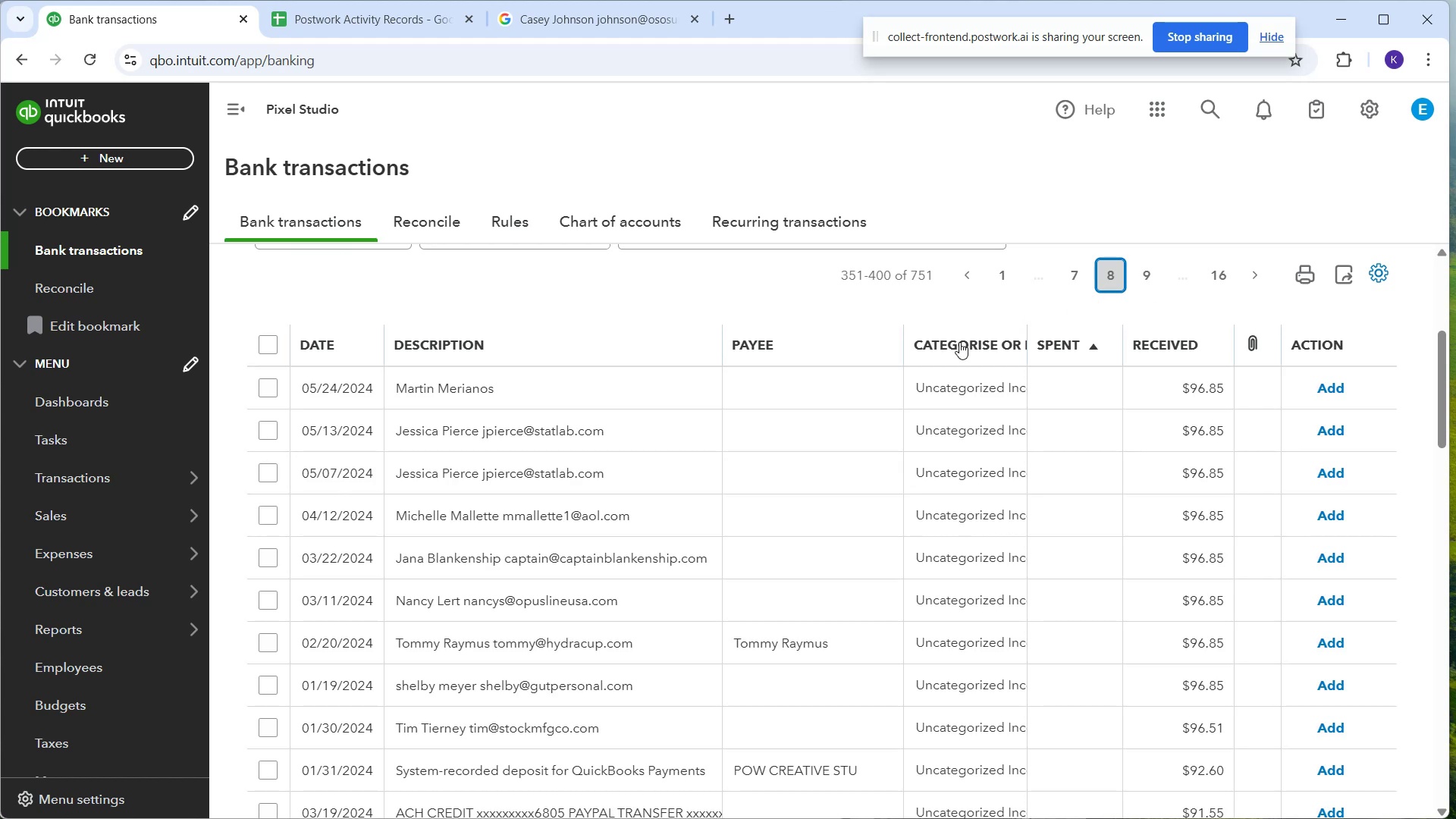 
wait(12.09)
 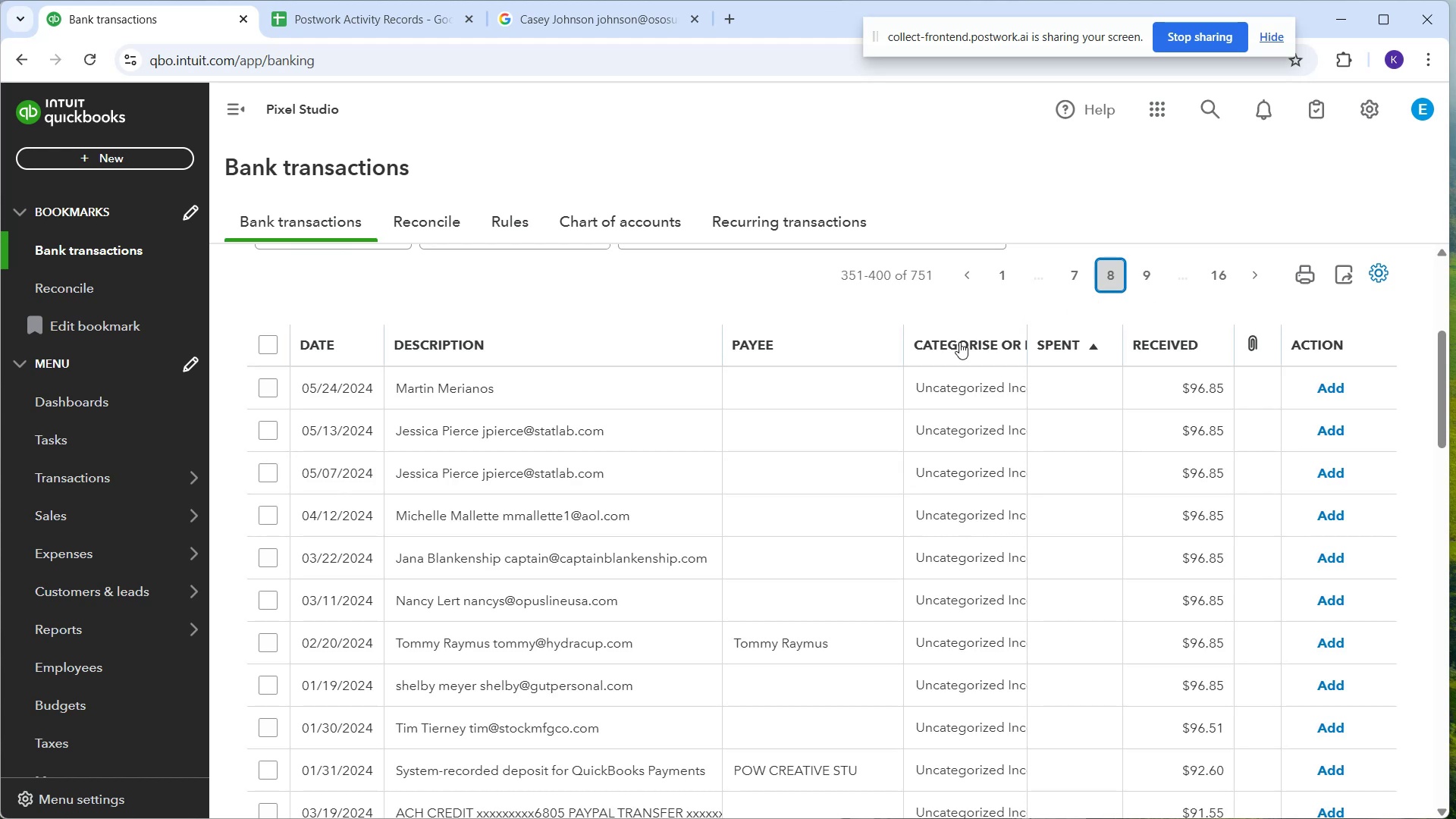 
left_click([827, 364])
 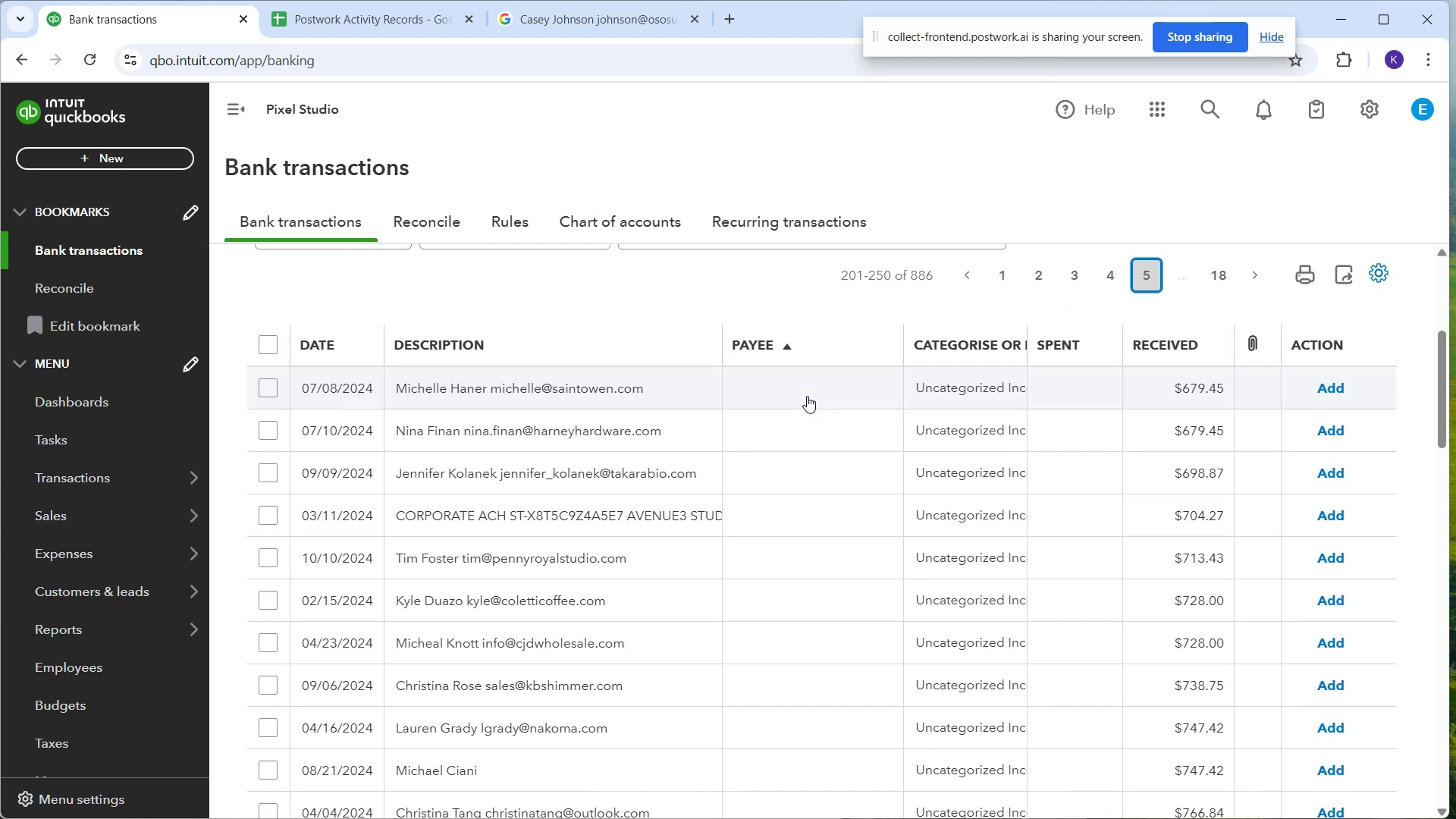 
wait(9.87)
 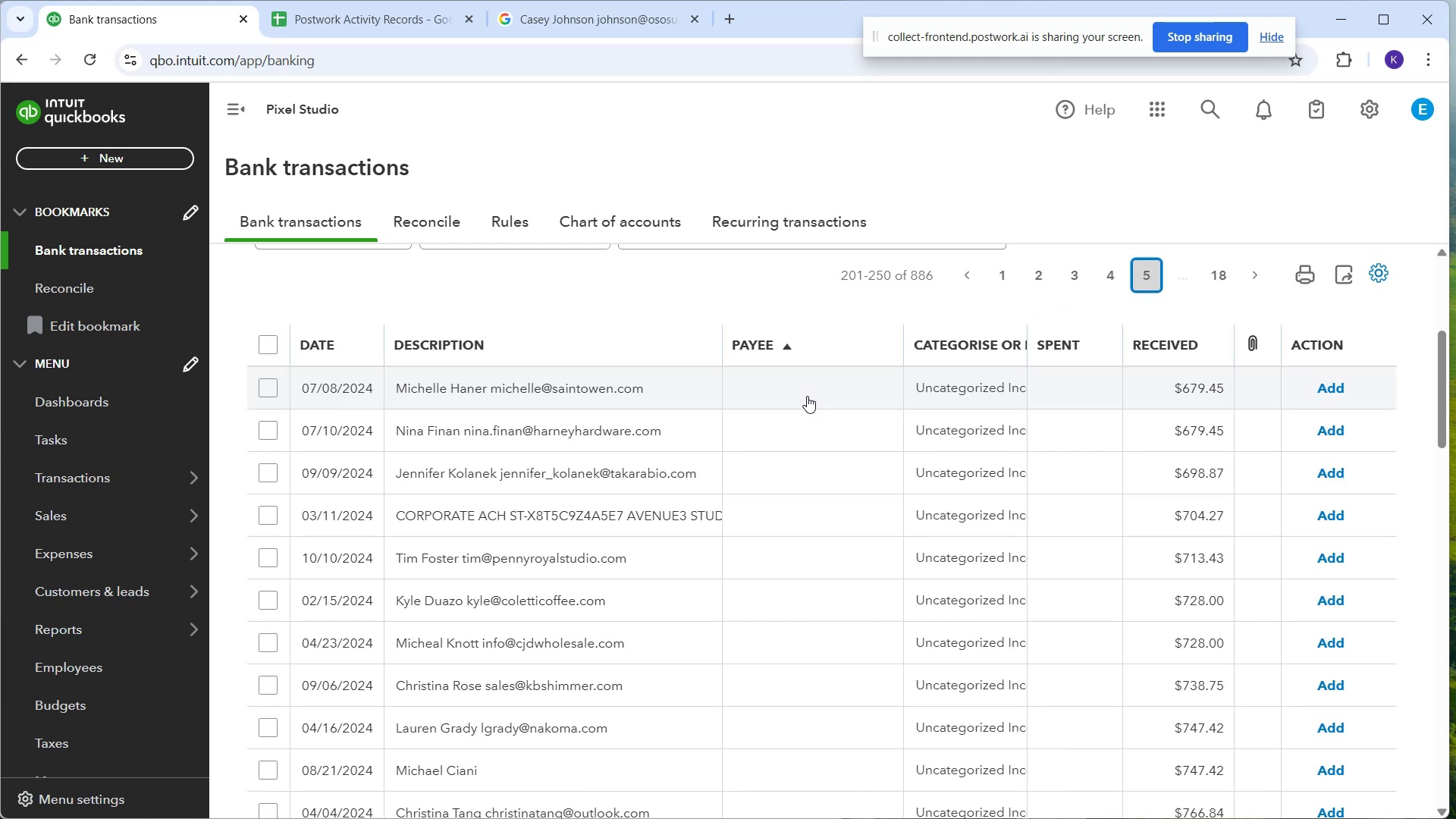 
scroll: coordinate [769, 521], scroll_direction: down, amount: 20.0
 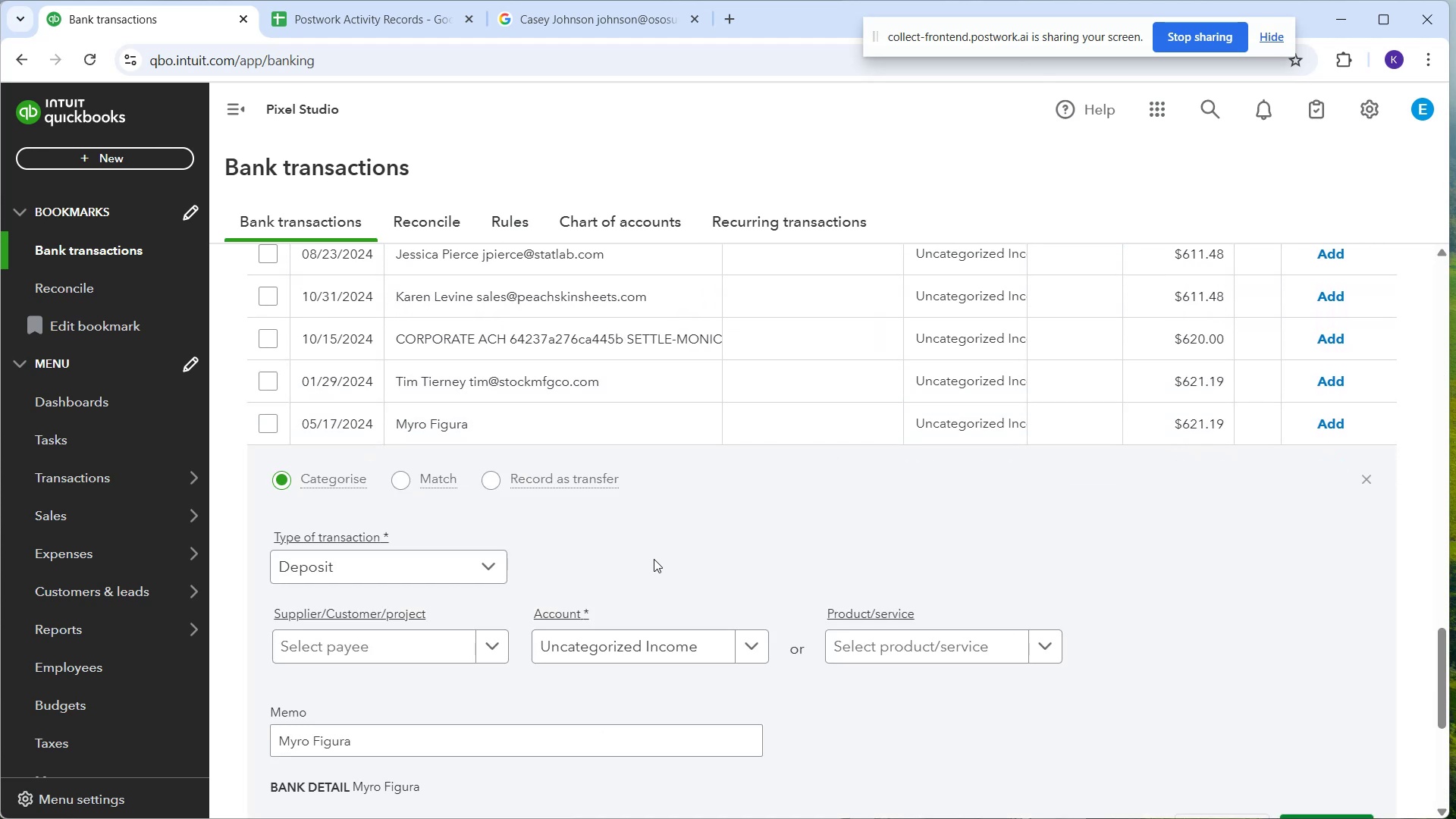 
left_click([447, 632])
 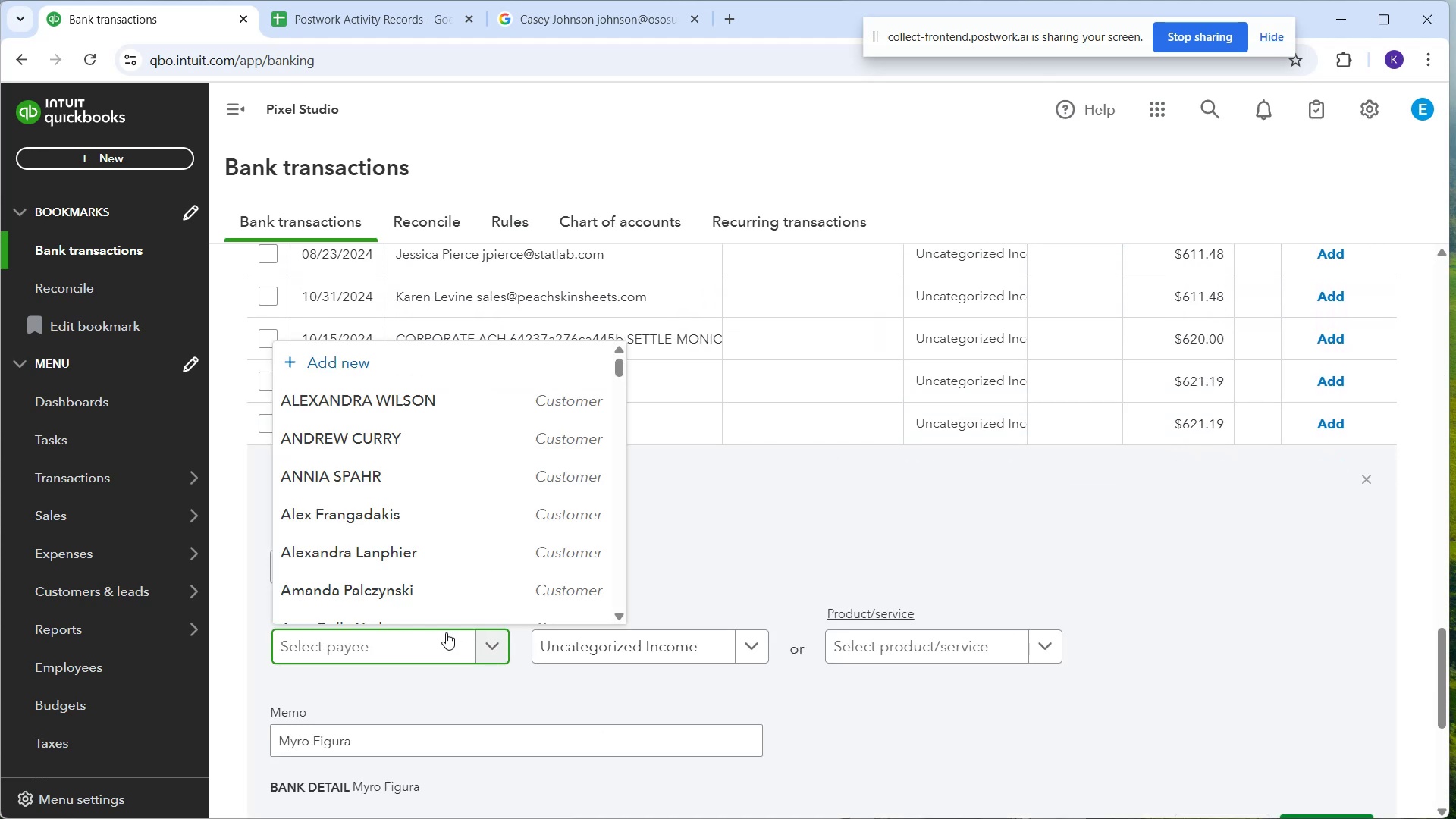 
type(Myro Figura)
 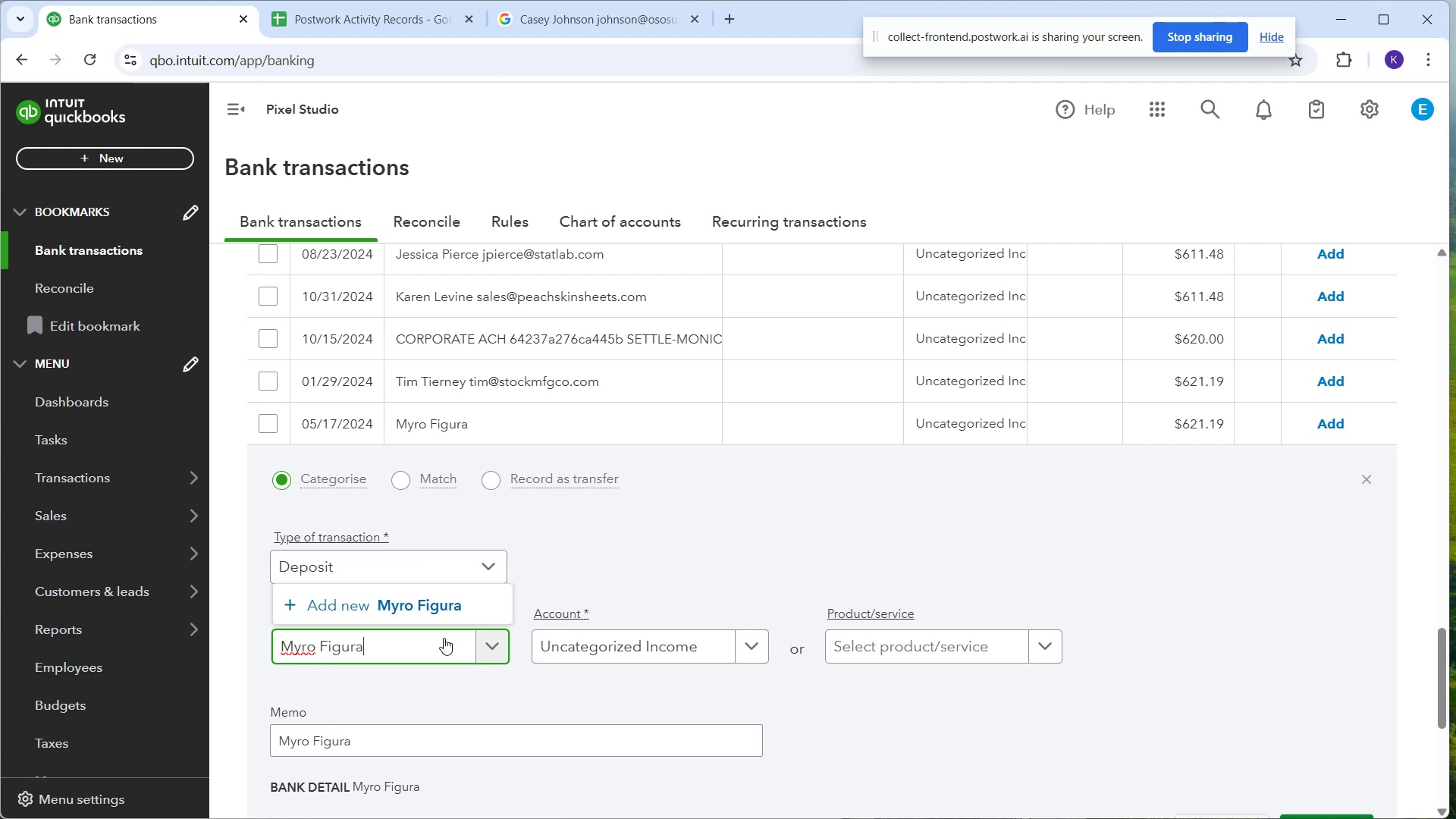 
left_click([405, 619])
 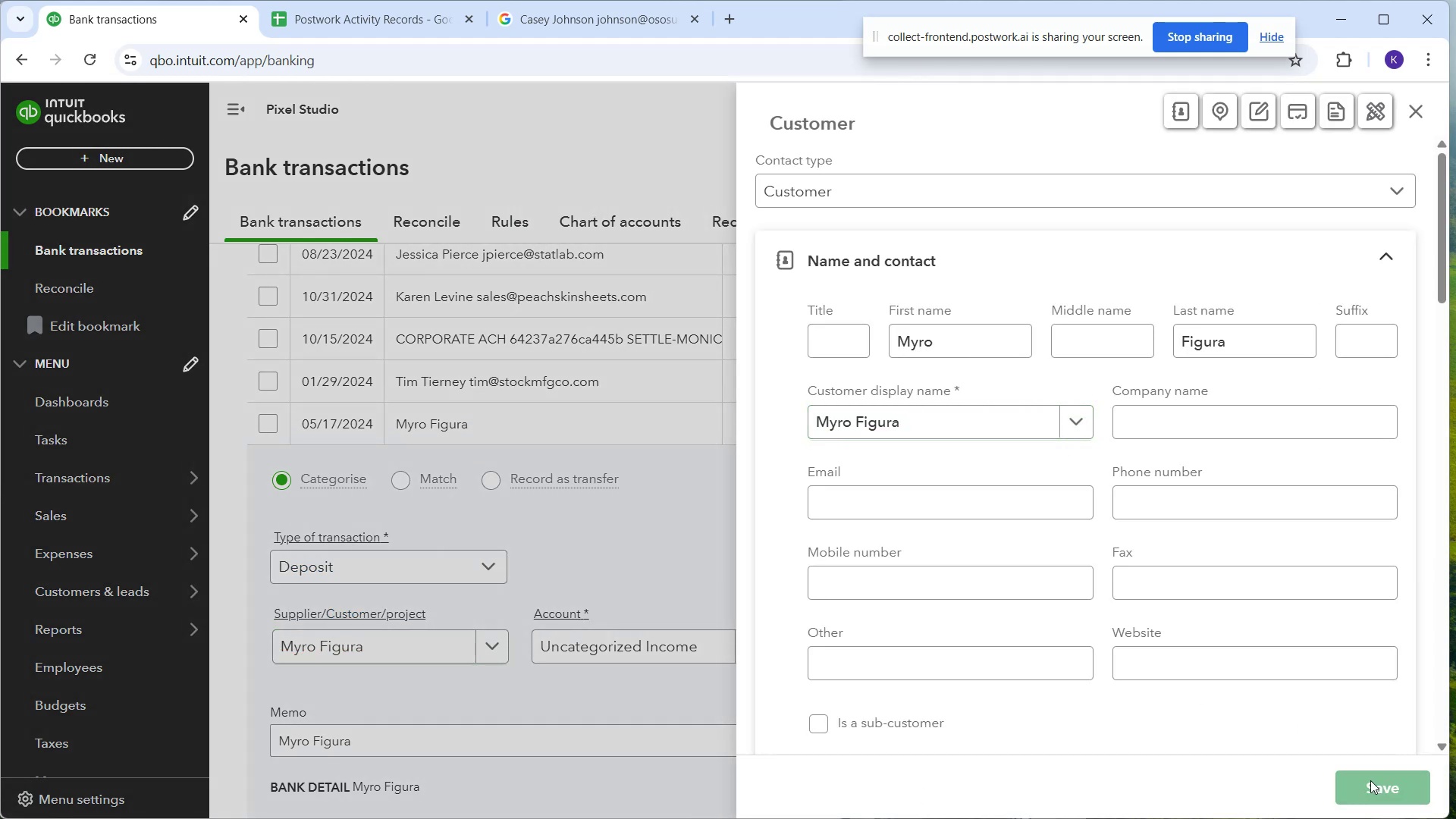 
scroll: coordinate [1304, 767], scroll_direction: down, amount: 1.0
 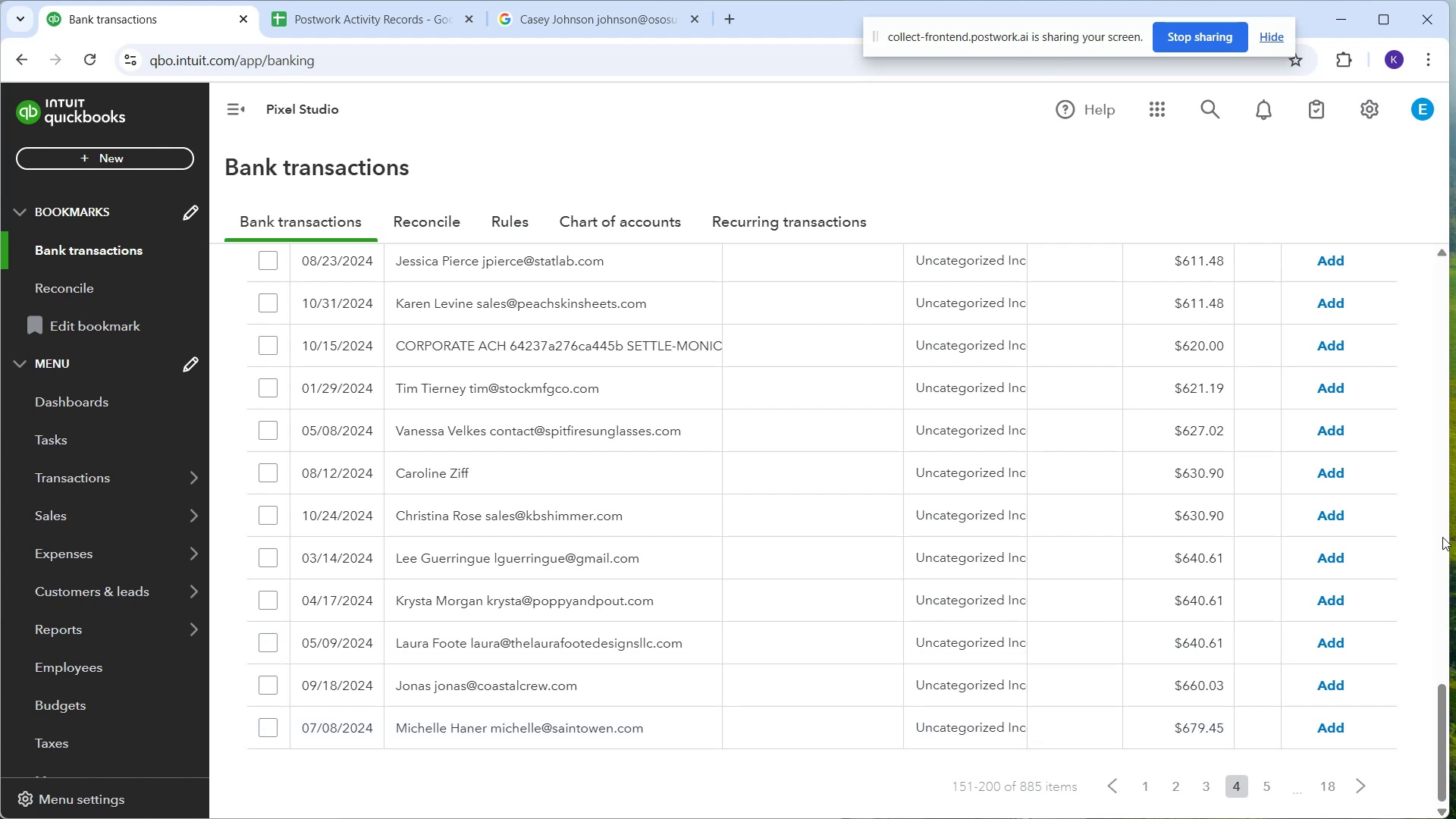 
wait(28.26)
 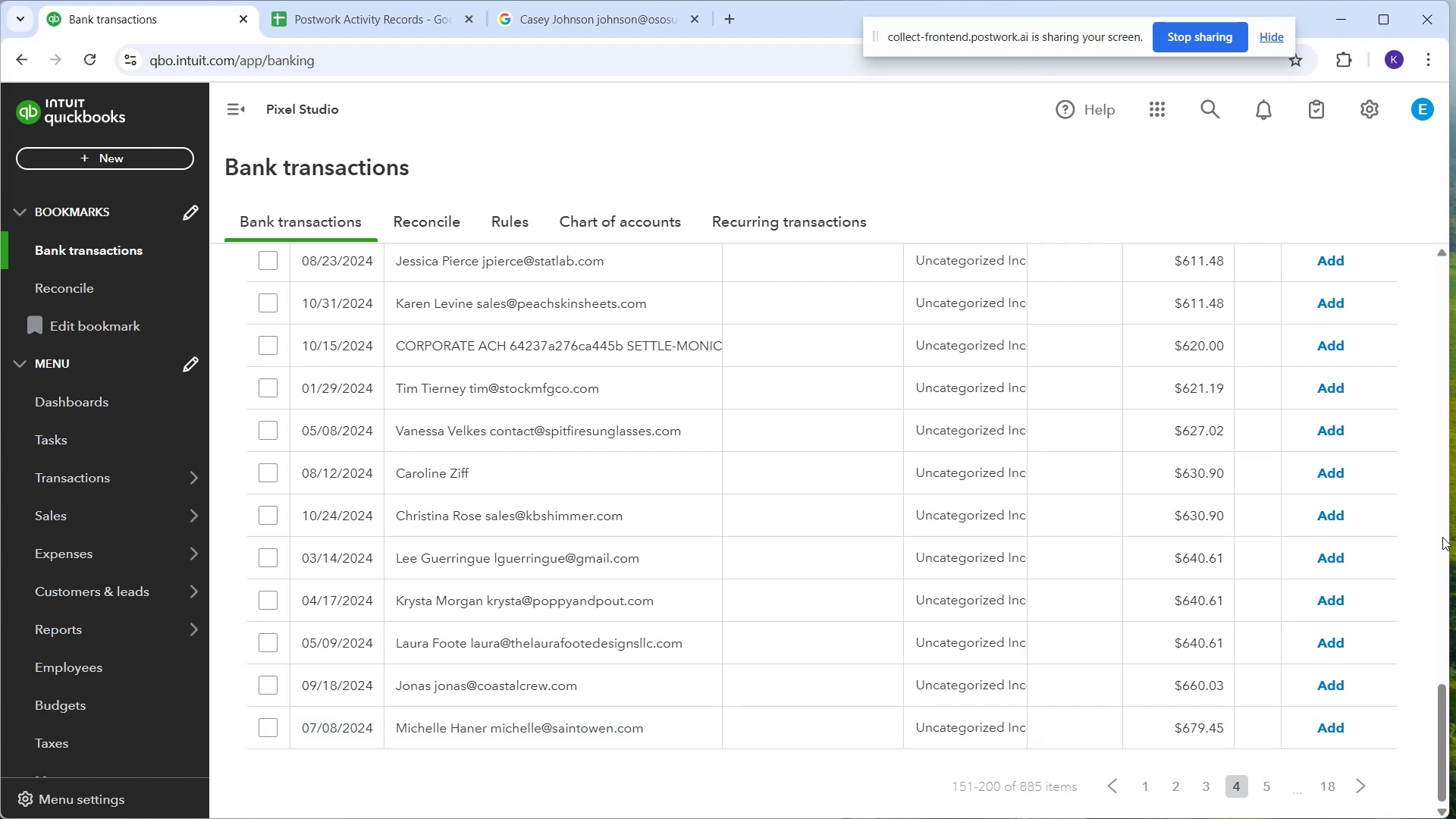 
left_click([833, 460])
 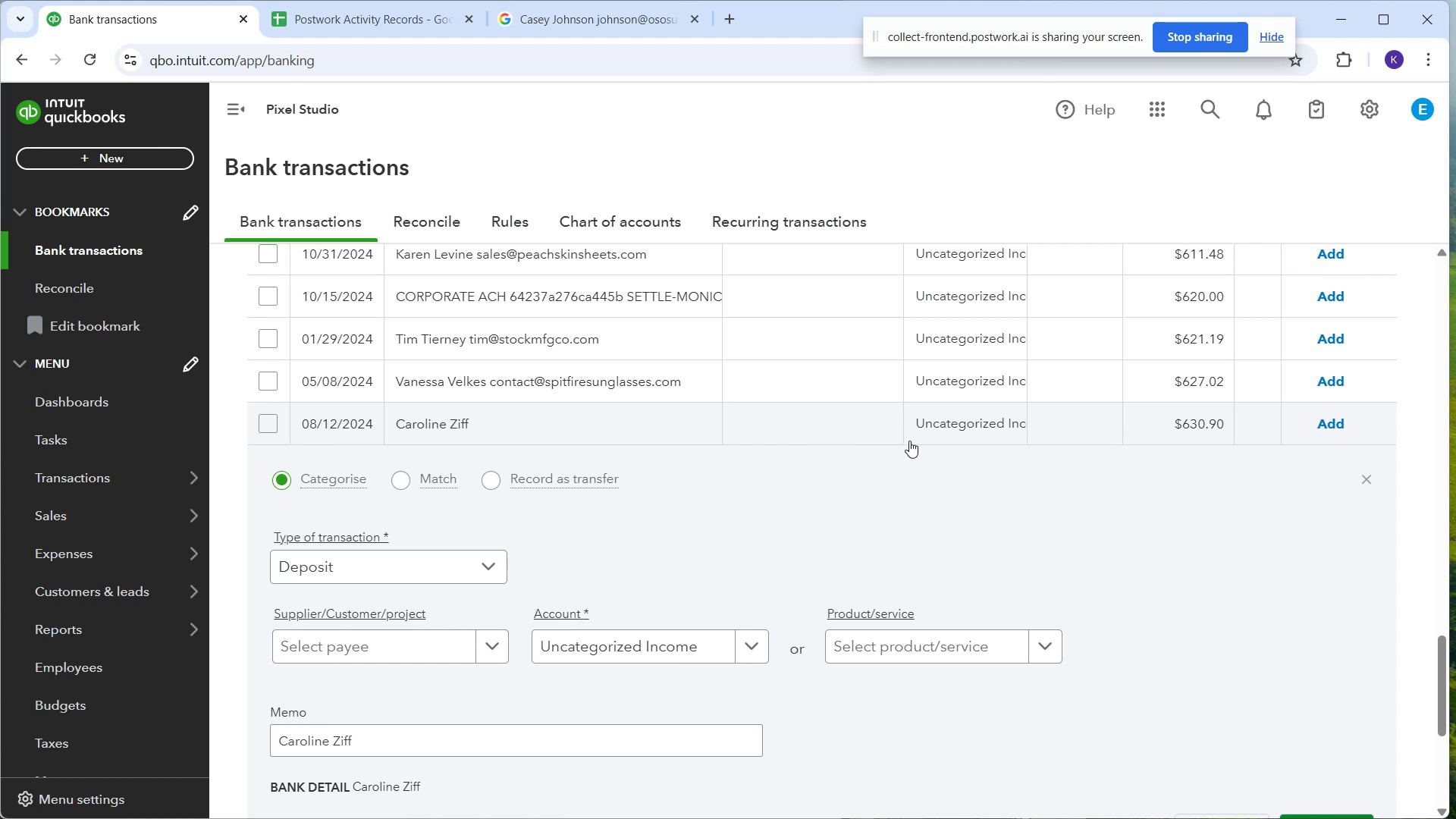 
wait(18.73)
 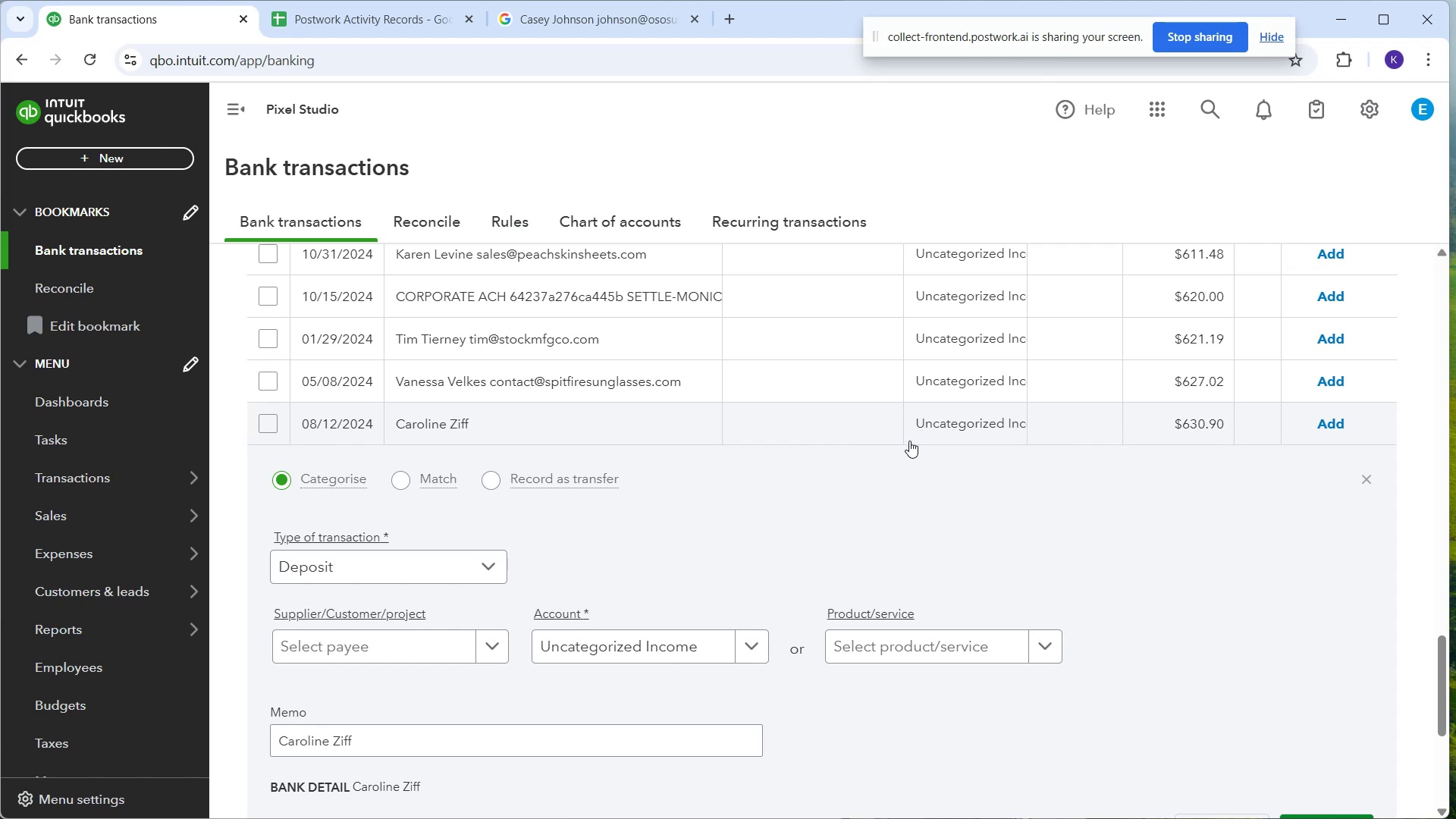 
left_click([368, 654])
 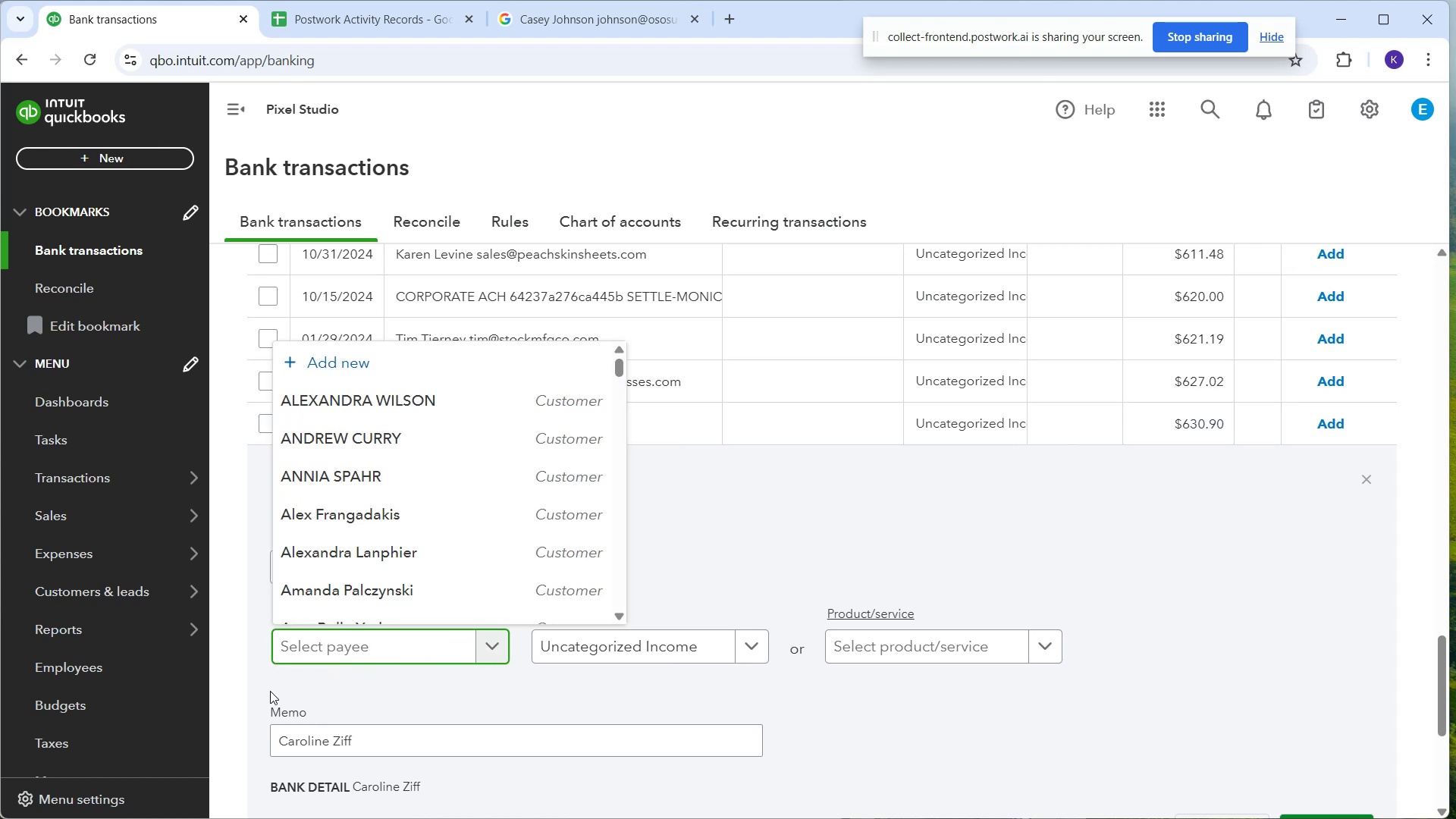 
type(Caroline Ziff)
 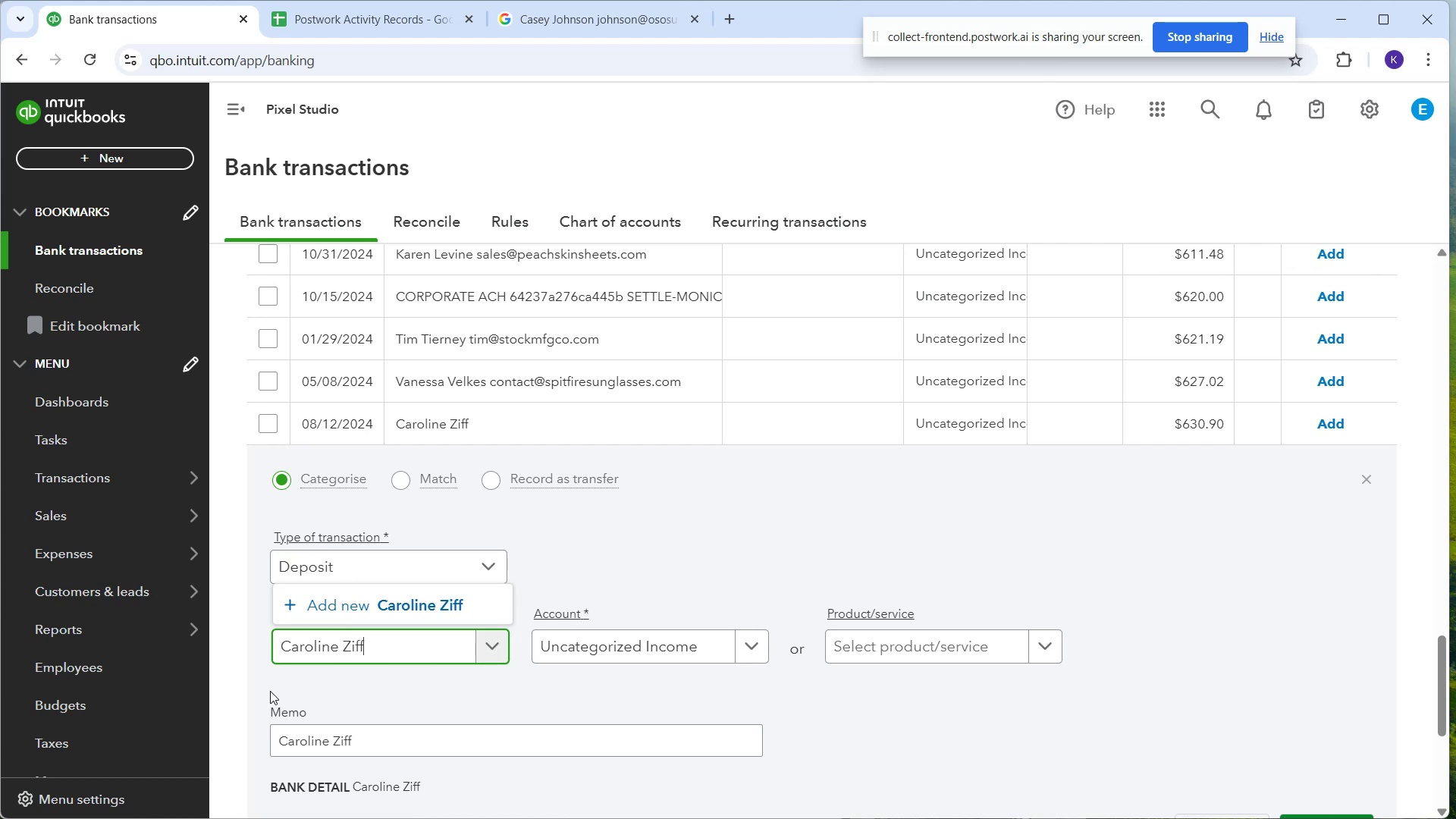 
wait(24.15)
 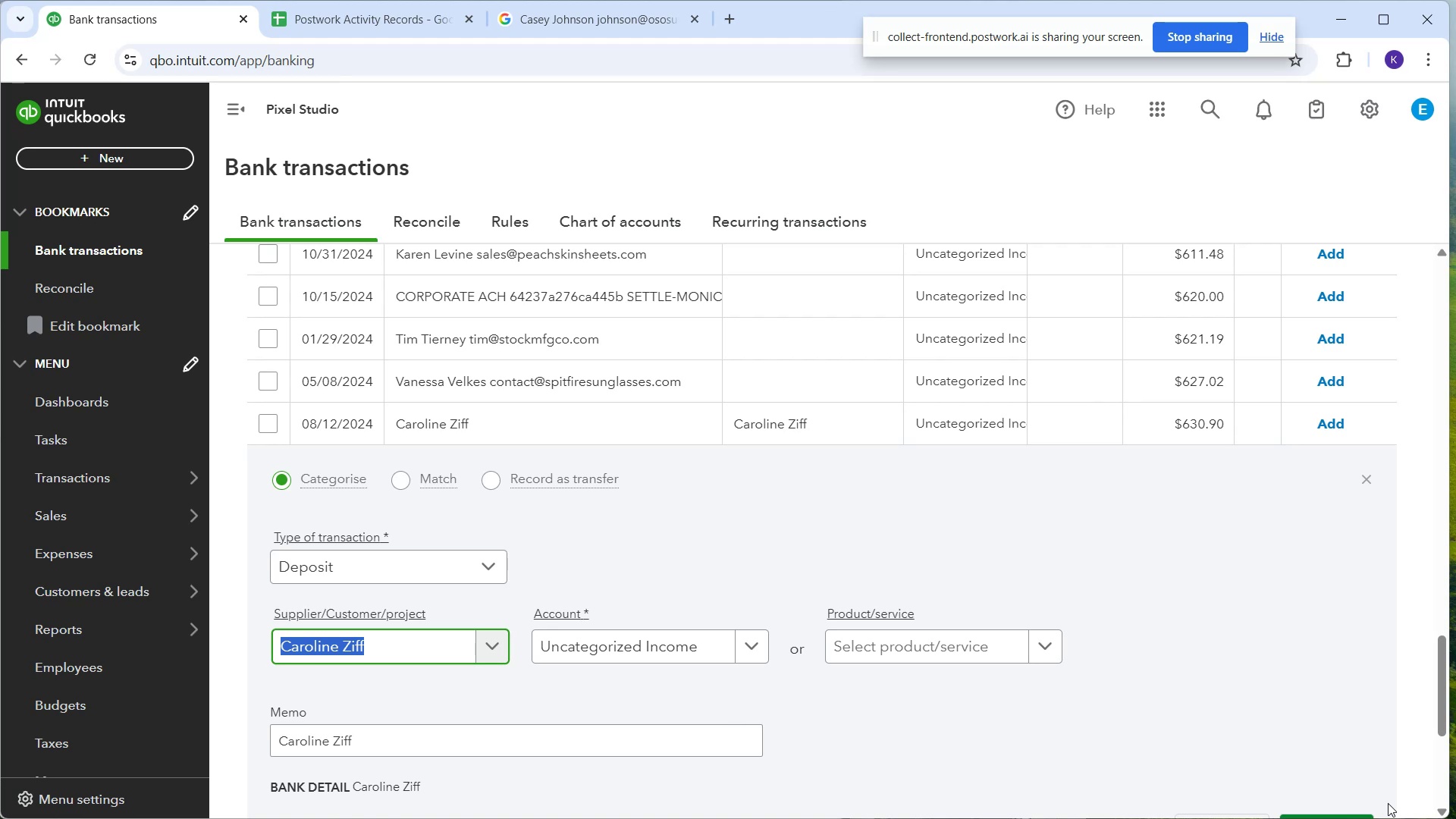 
left_click_drag(start_coordinate=[1331, 422], to_coordinate=[1333, 427])
 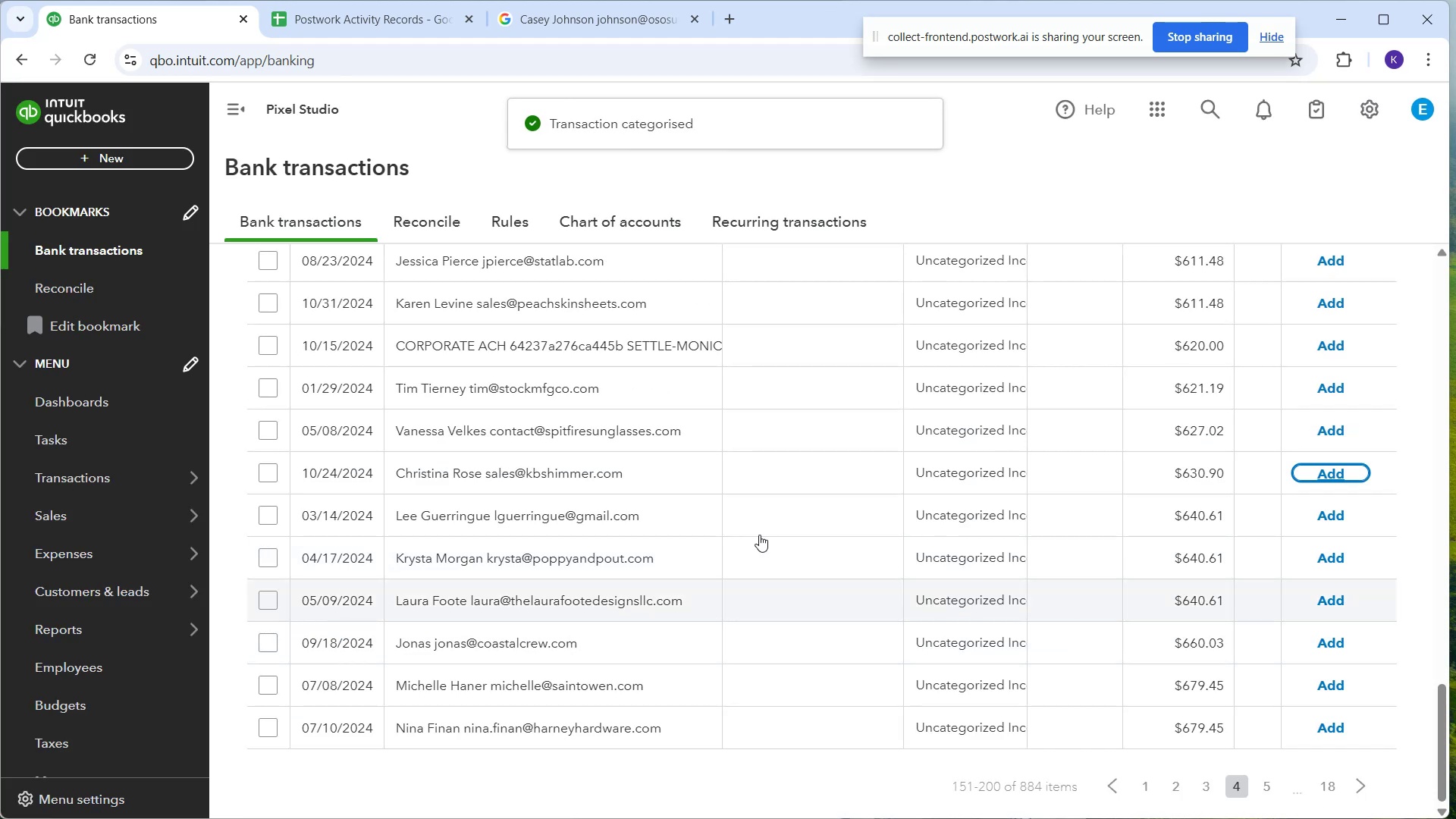 
scroll: coordinate [1302, 682], scroll_direction: down, amount: 1.0
 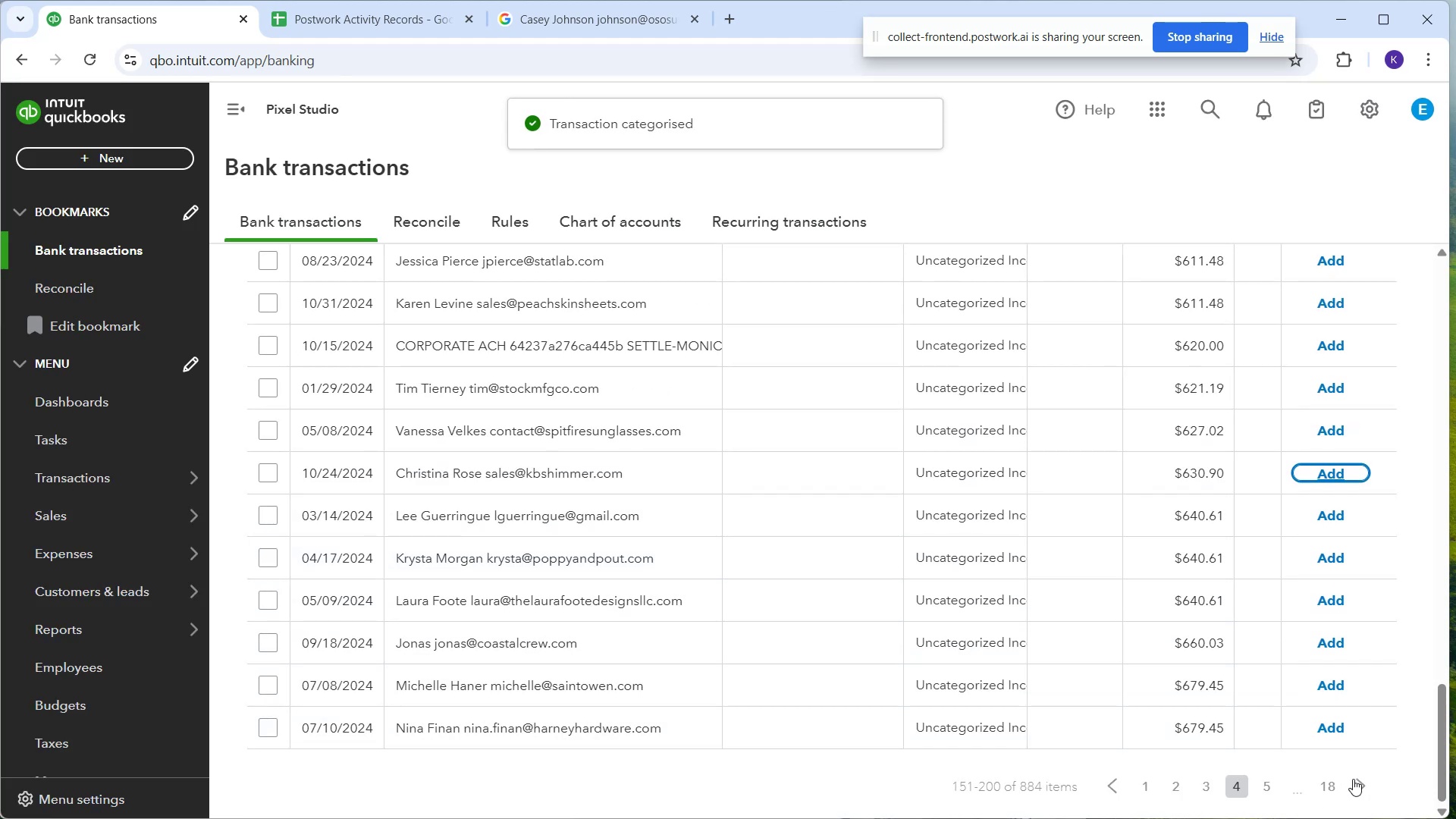 
left_click([1354, 780])
 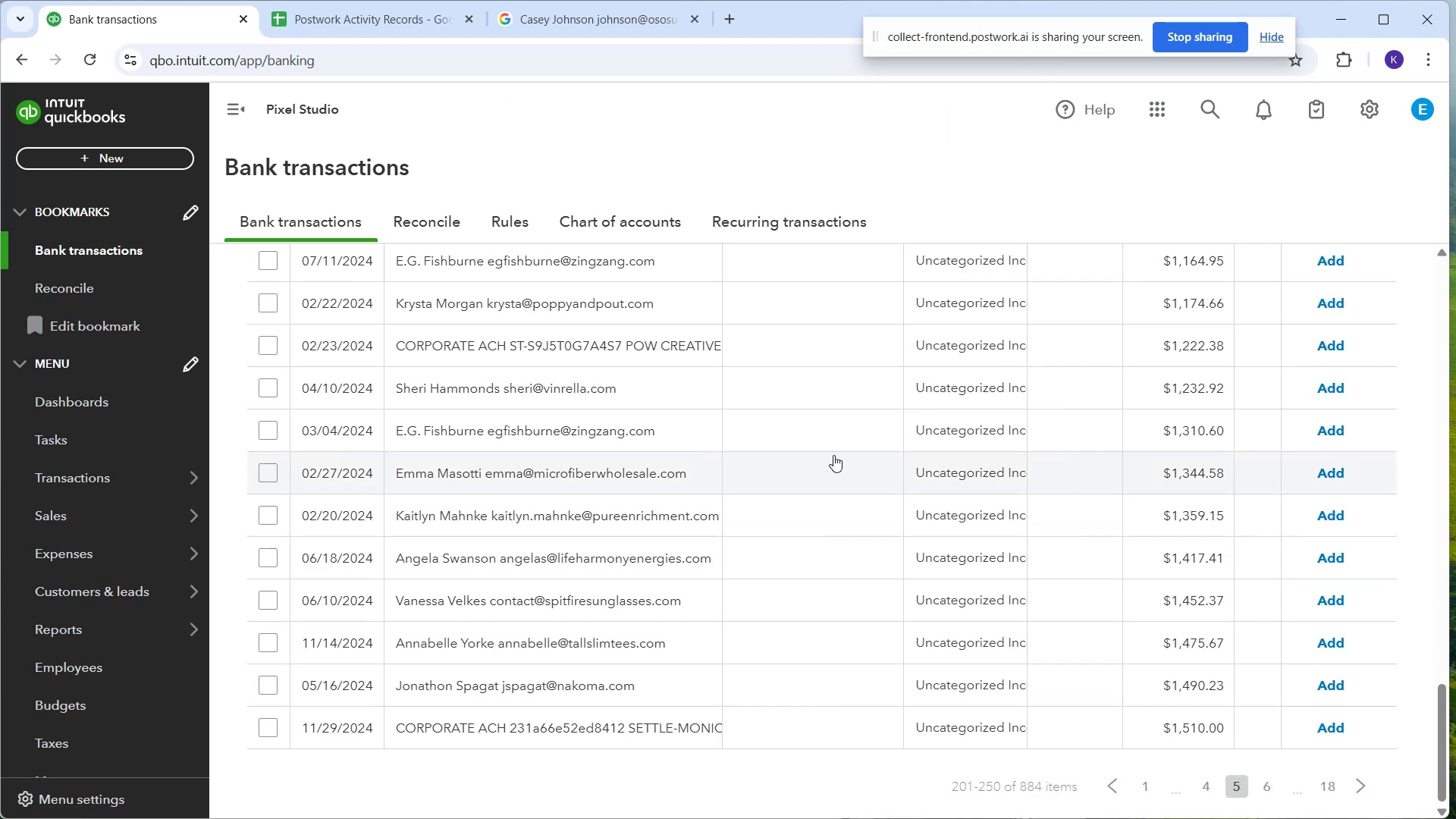 
scroll: coordinate [1098, 475], scroll_direction: up, amount: 14.0
 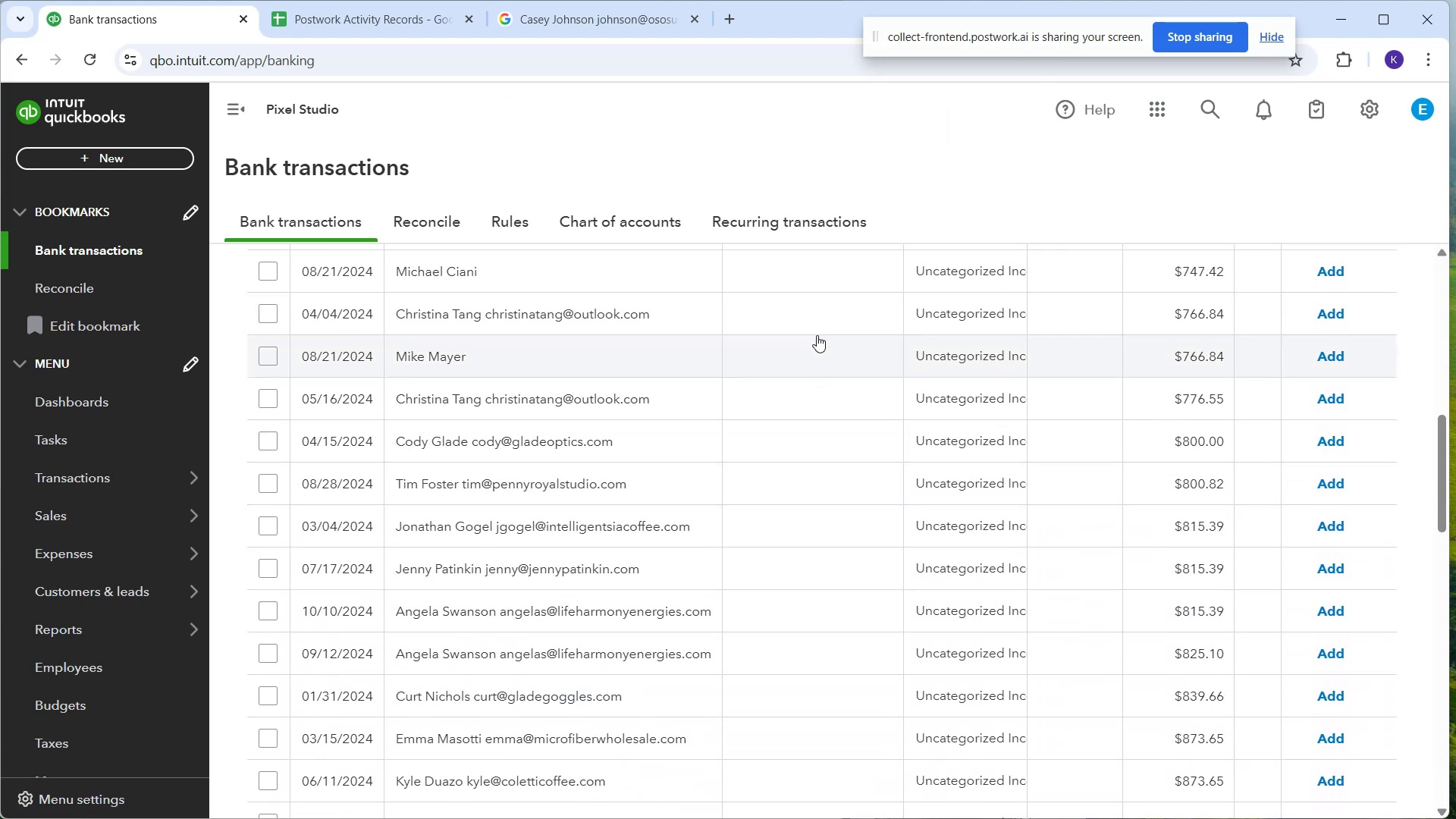 
left_click([813, 345])
 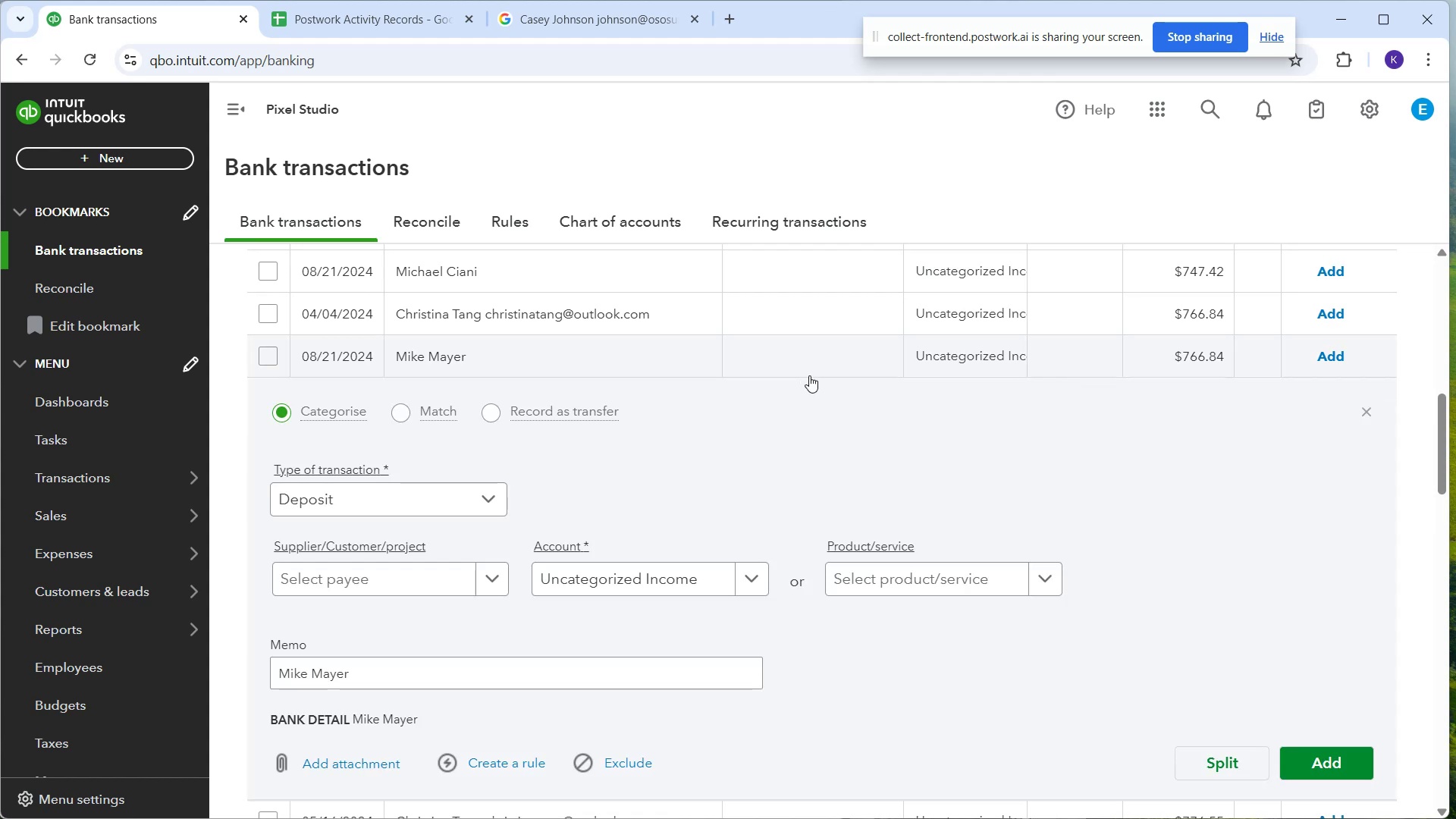 
wait(5.03)
 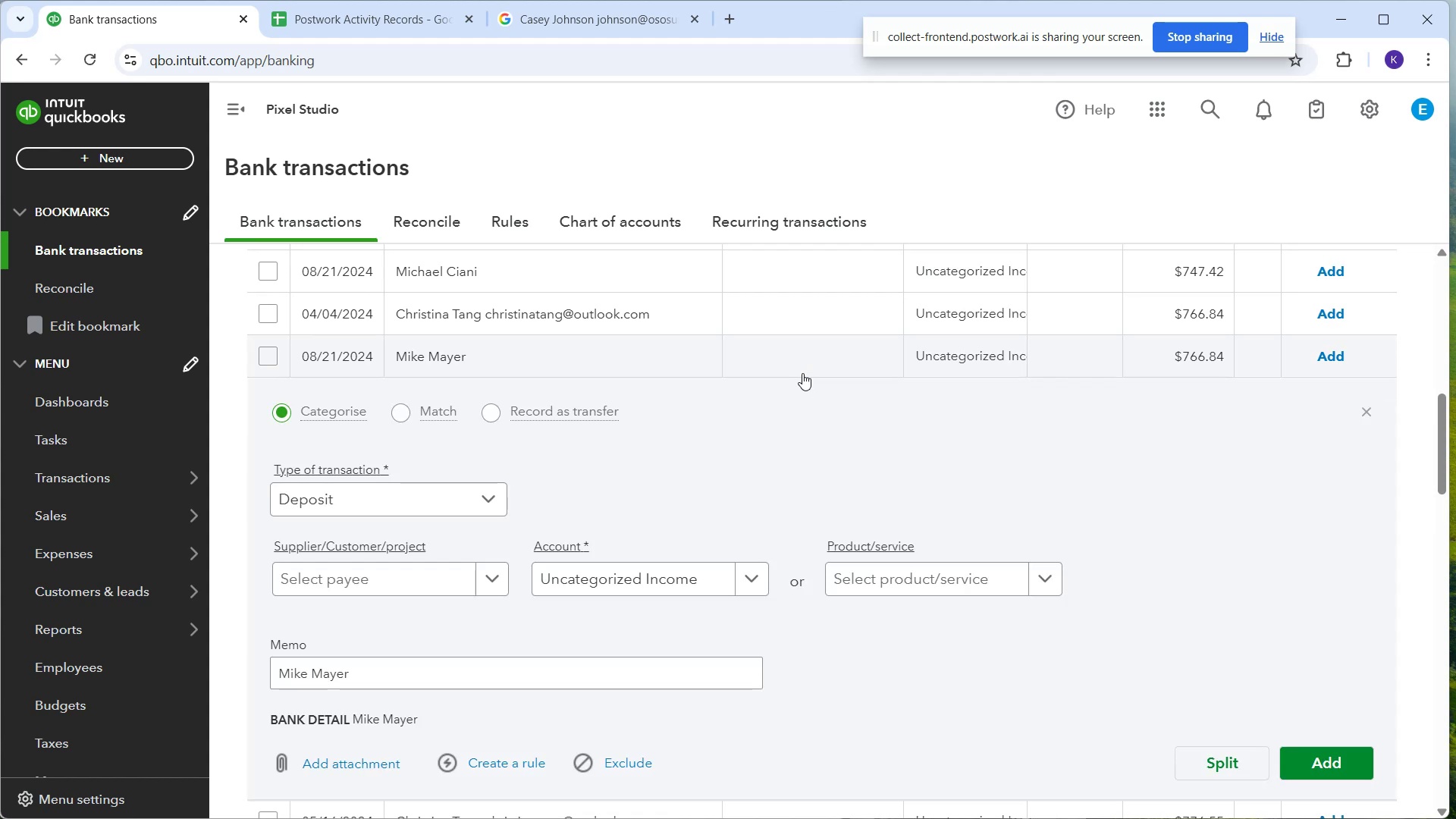 
left_click([419, 584])
 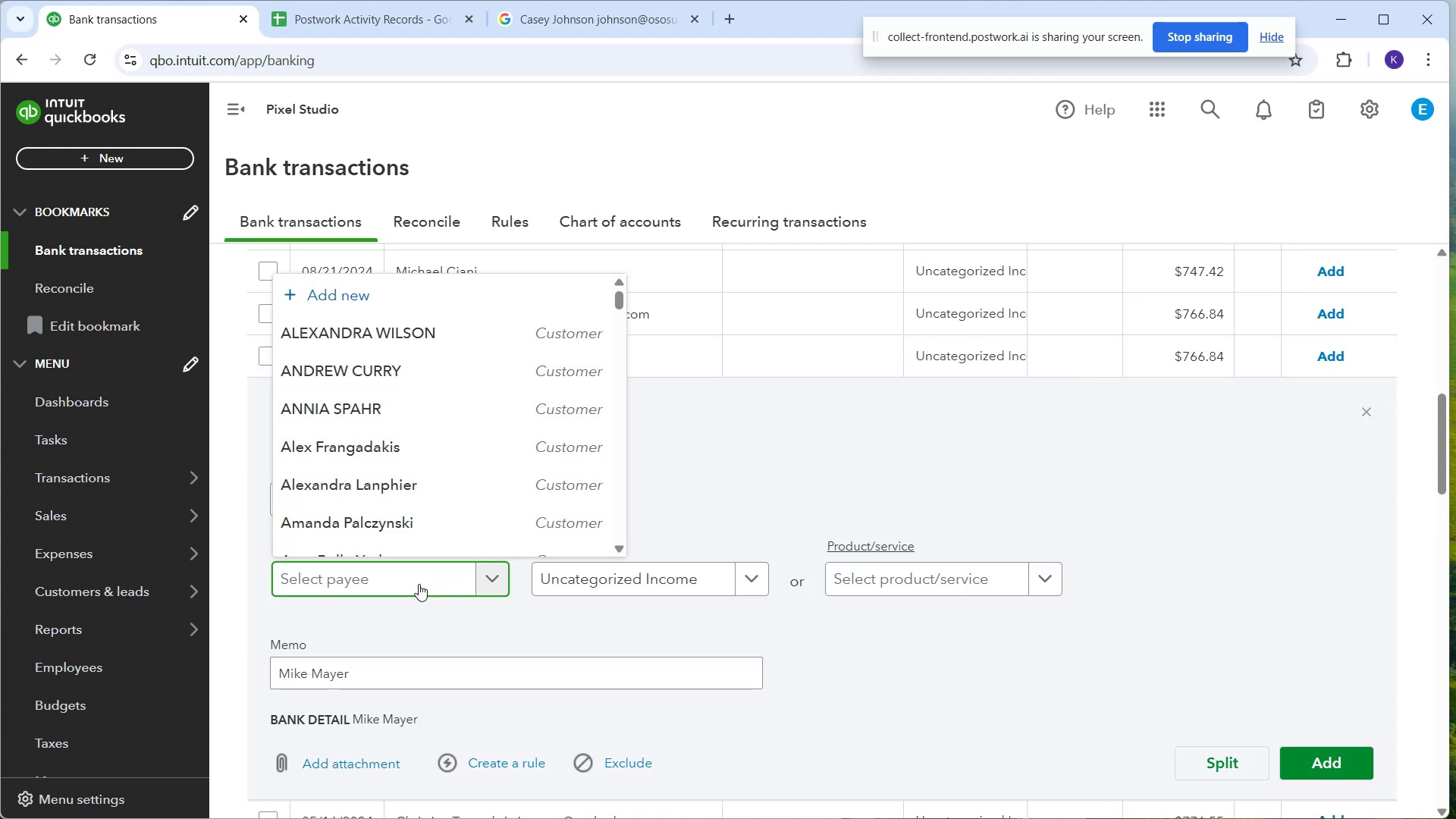 
type(Mike Mayer)
 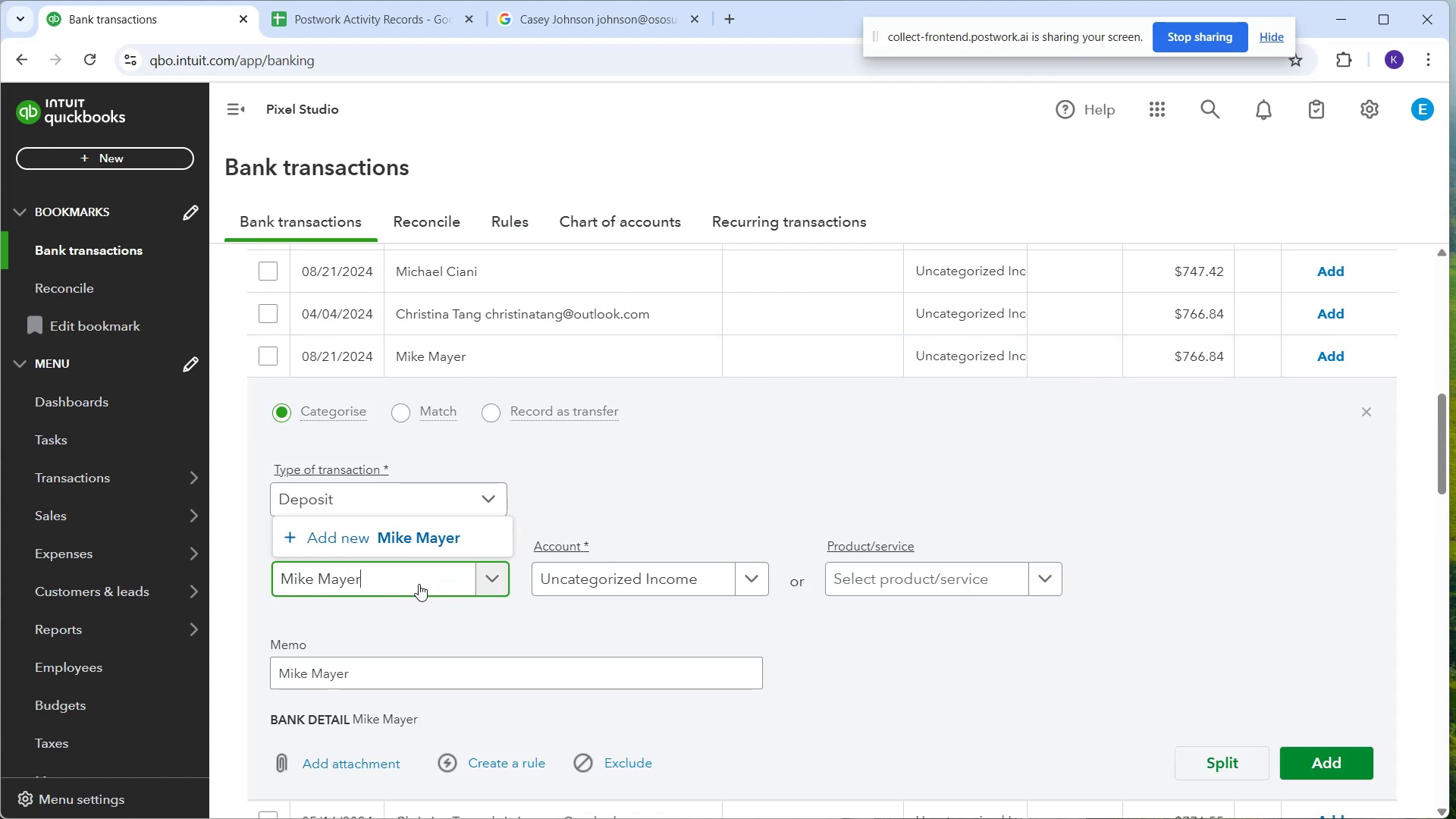 
wait(8.45)
 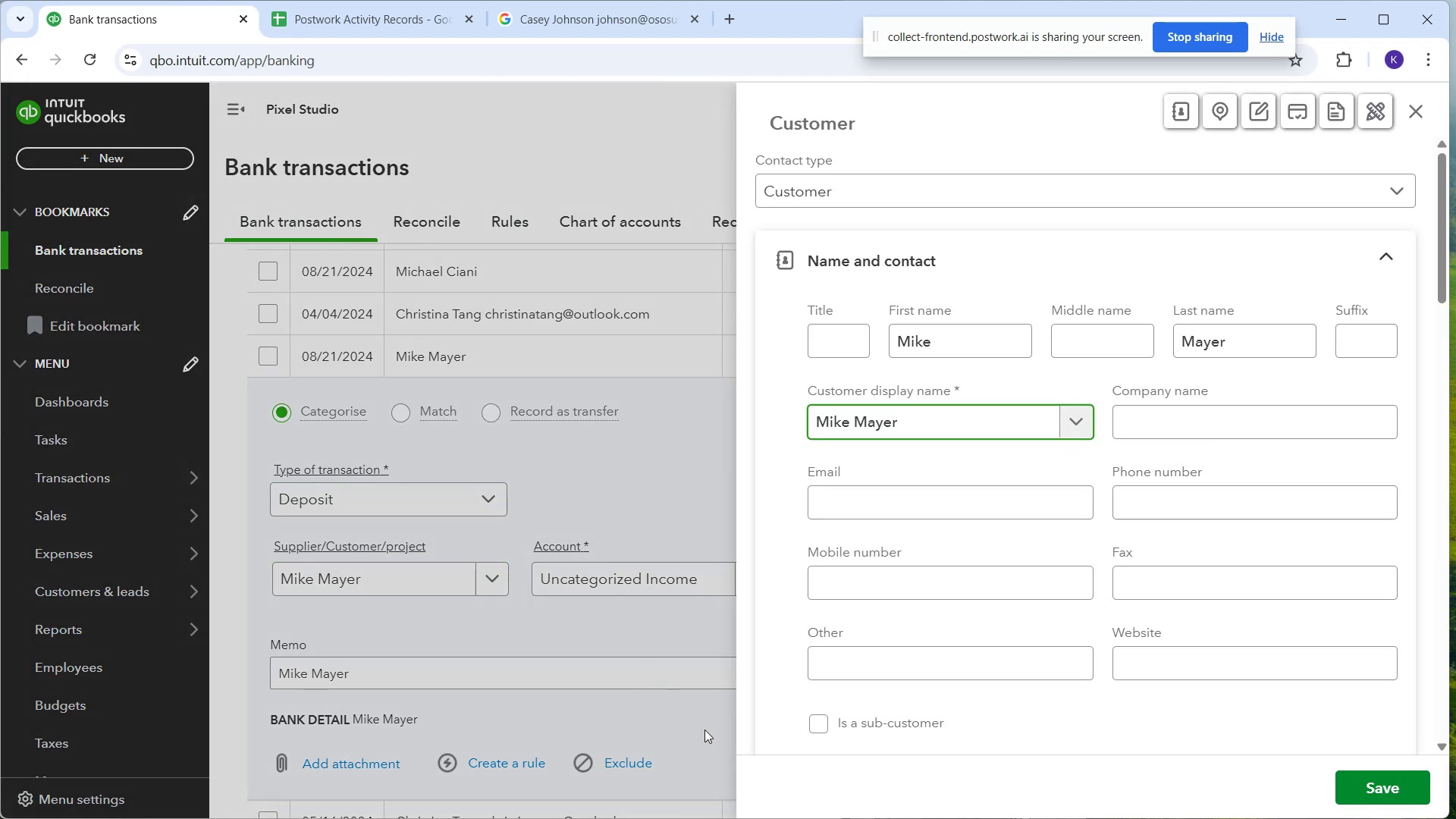 
left_click([1289, 755])
 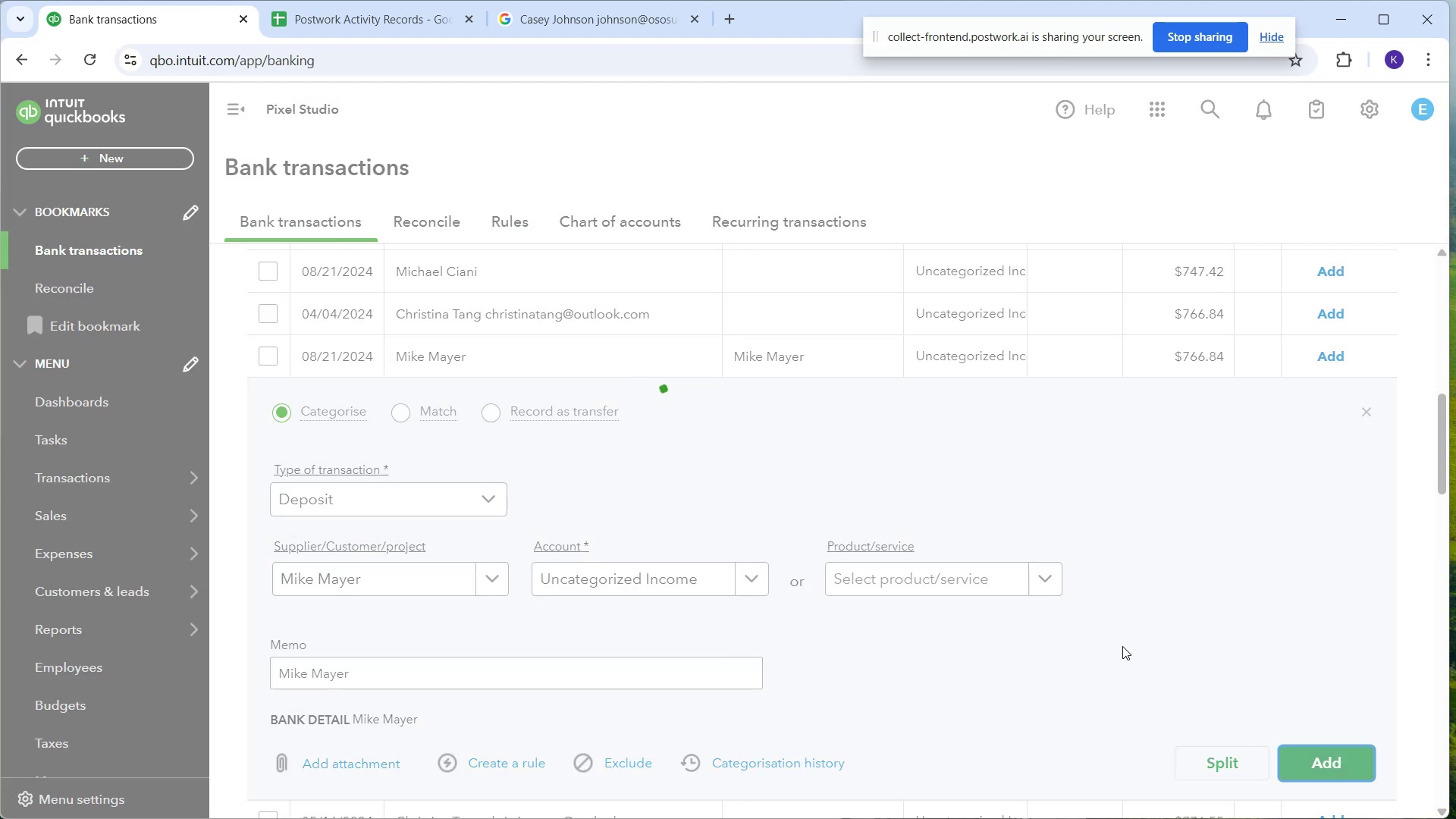 
scroll: coordinate [1102, 633], scroll_direction: up, amount: 2.0
 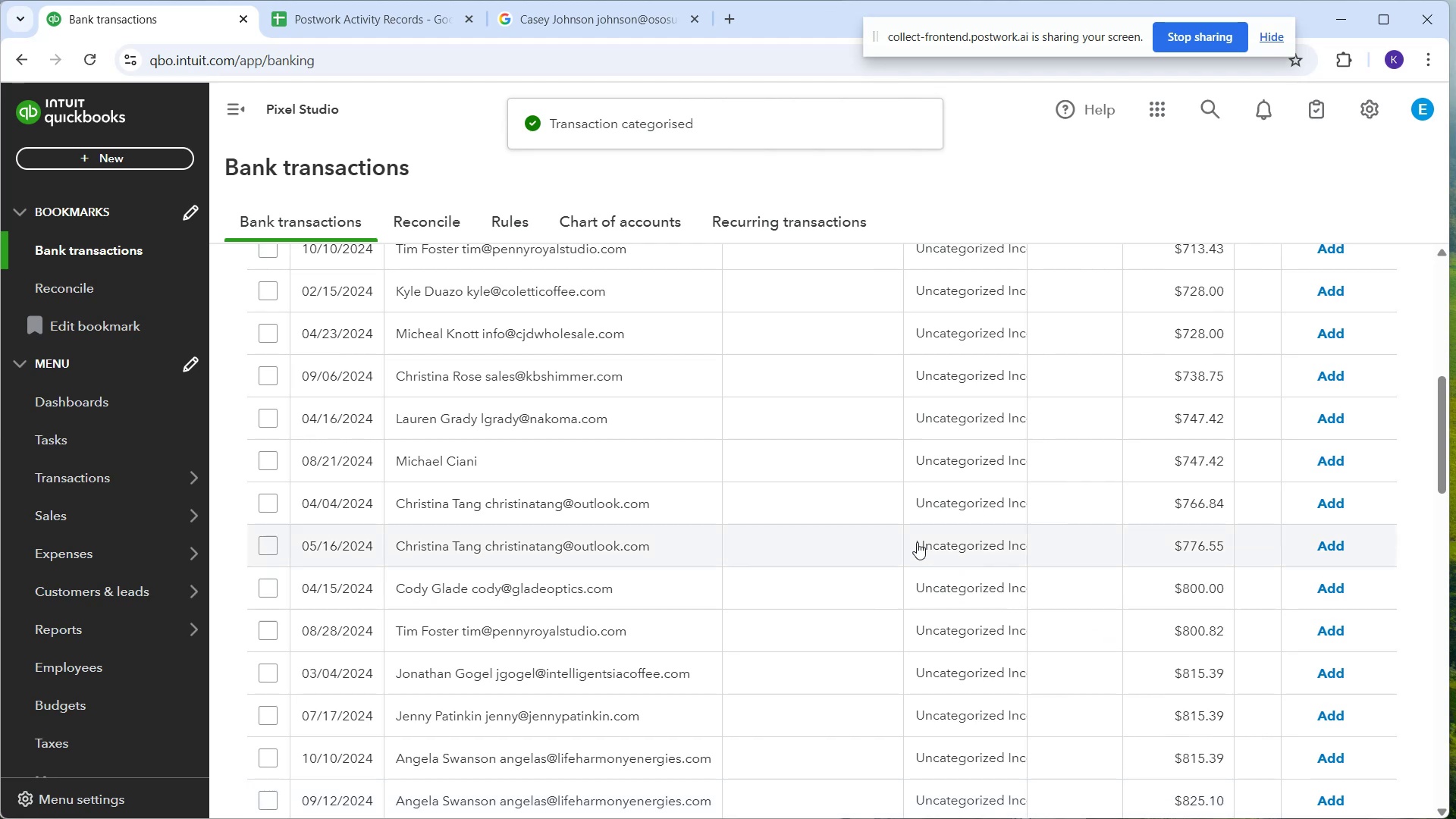 
left_click_drag(start_coordinate=[819, 456], to_coordinate=[811, 451])
 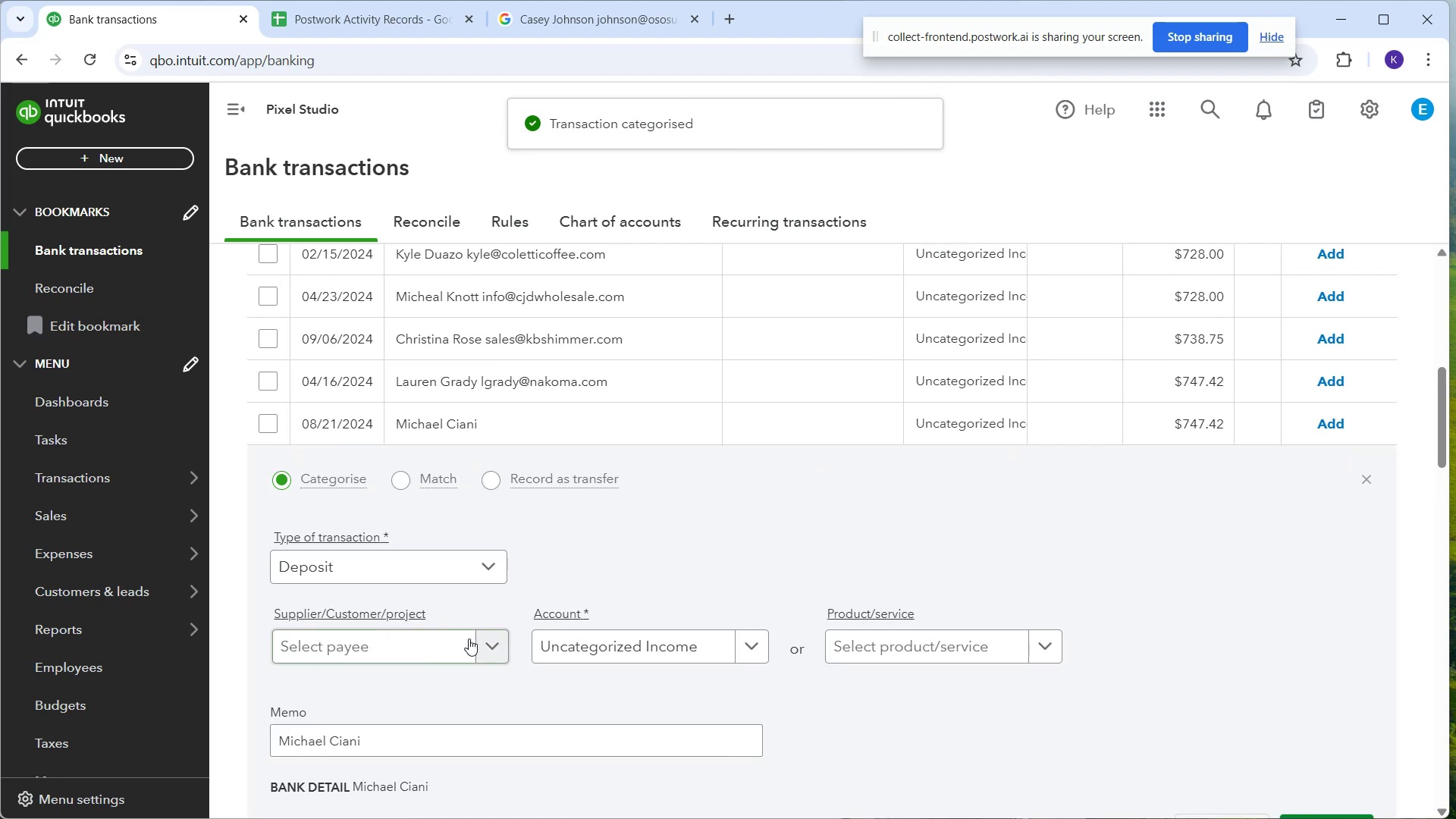 
left_click([422, 646])
 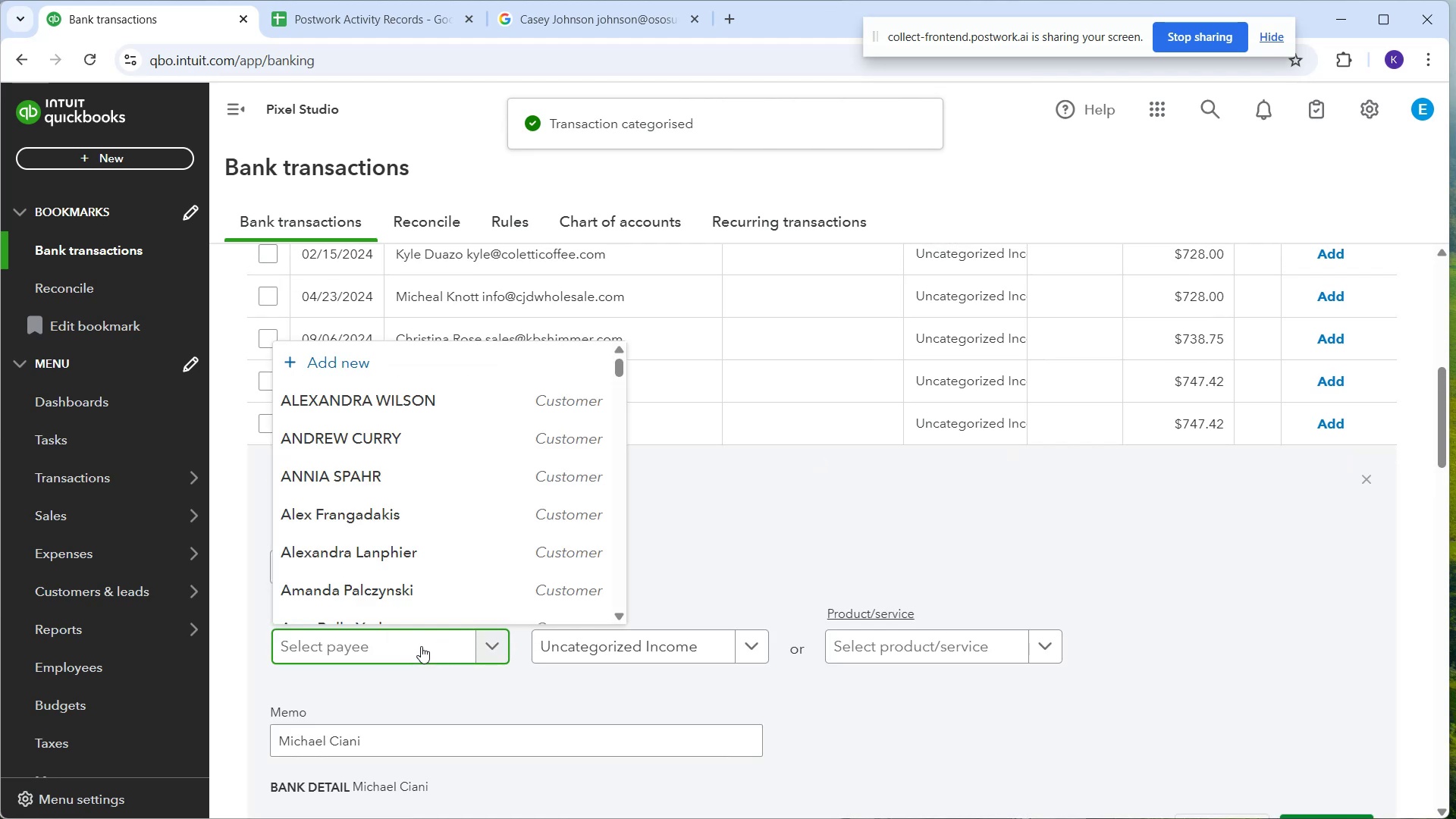 
type(Michael Ciani)
 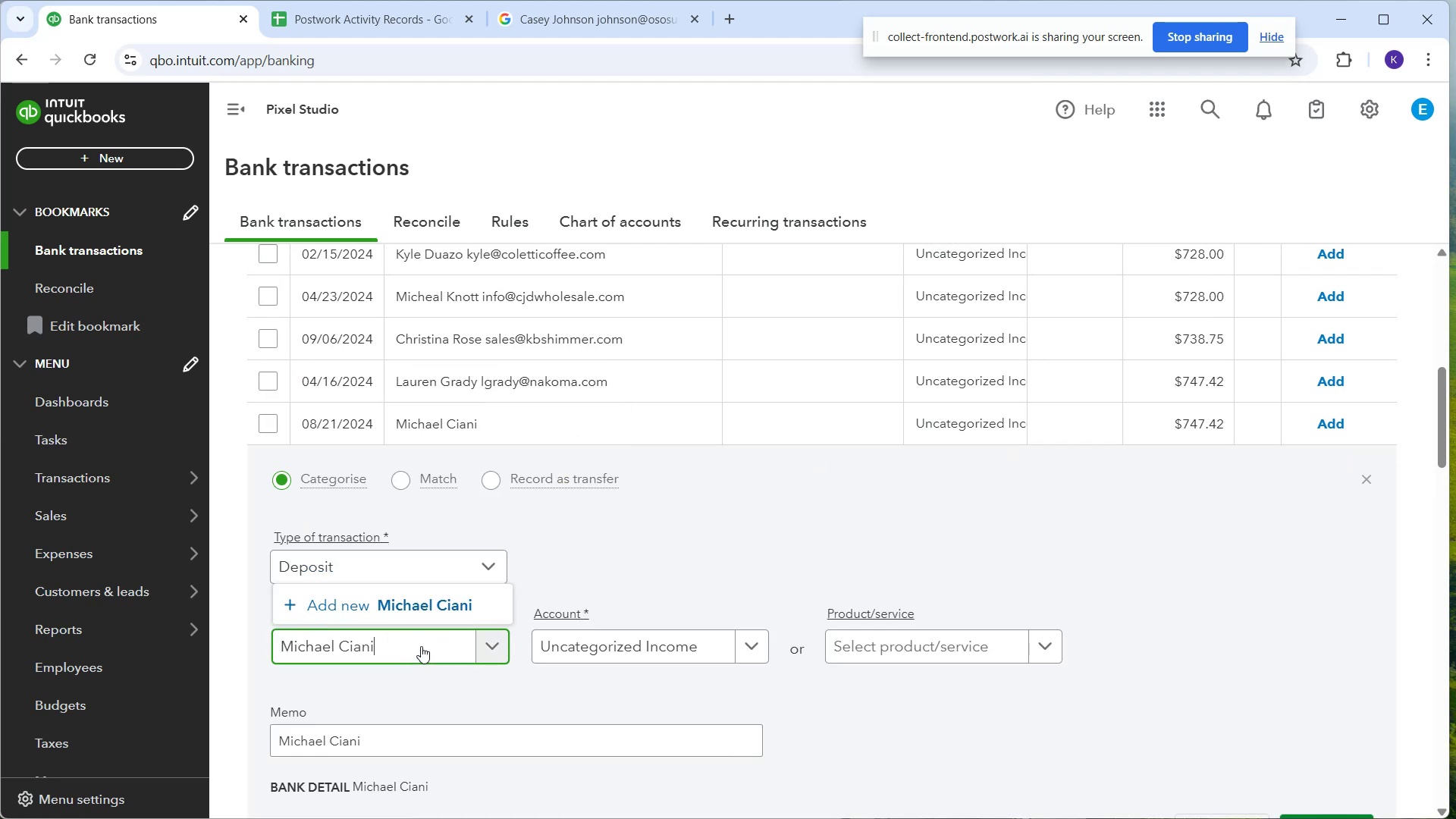 
left_click([428, 614])
 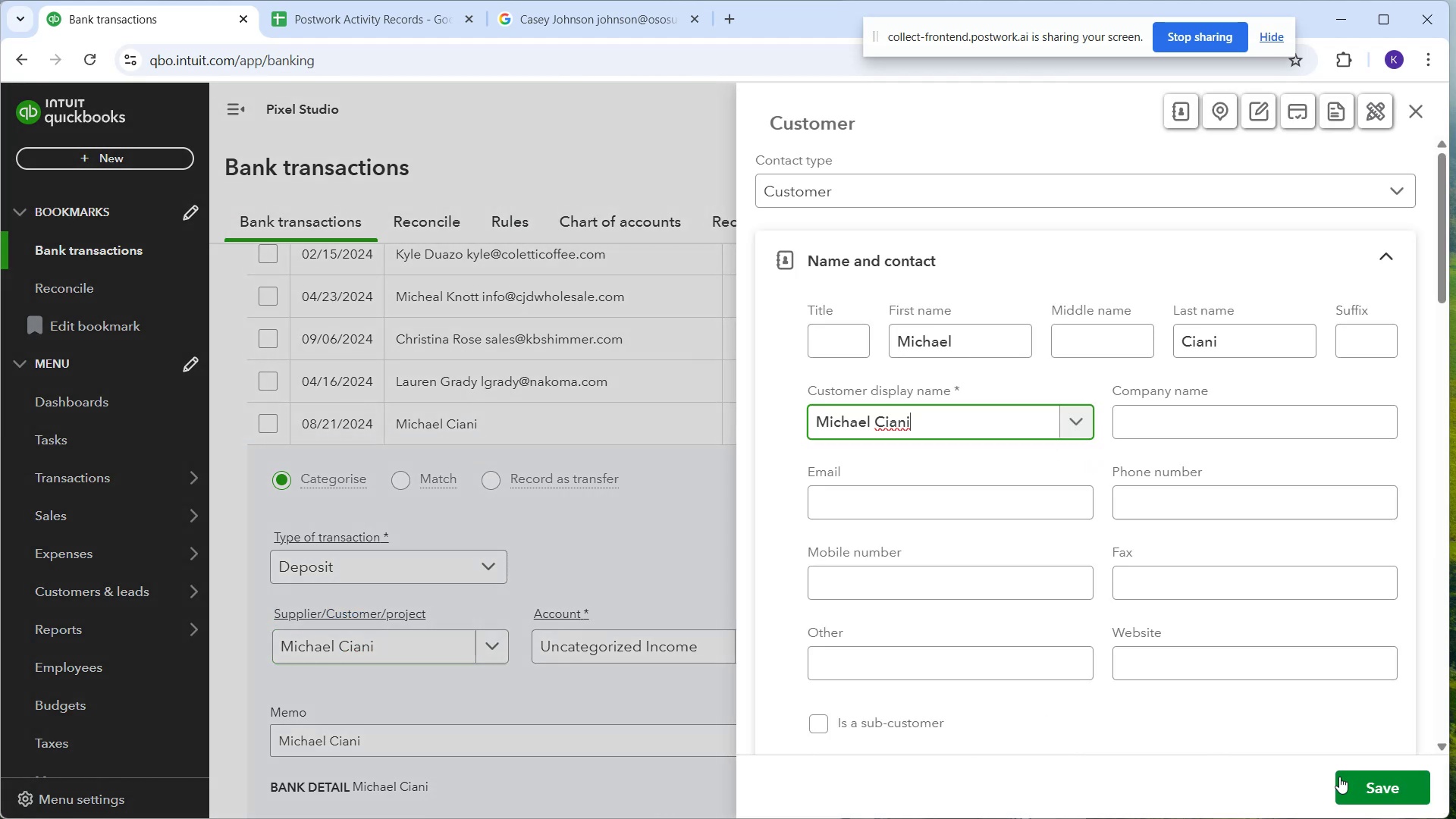 
left_click([1378, 786])
 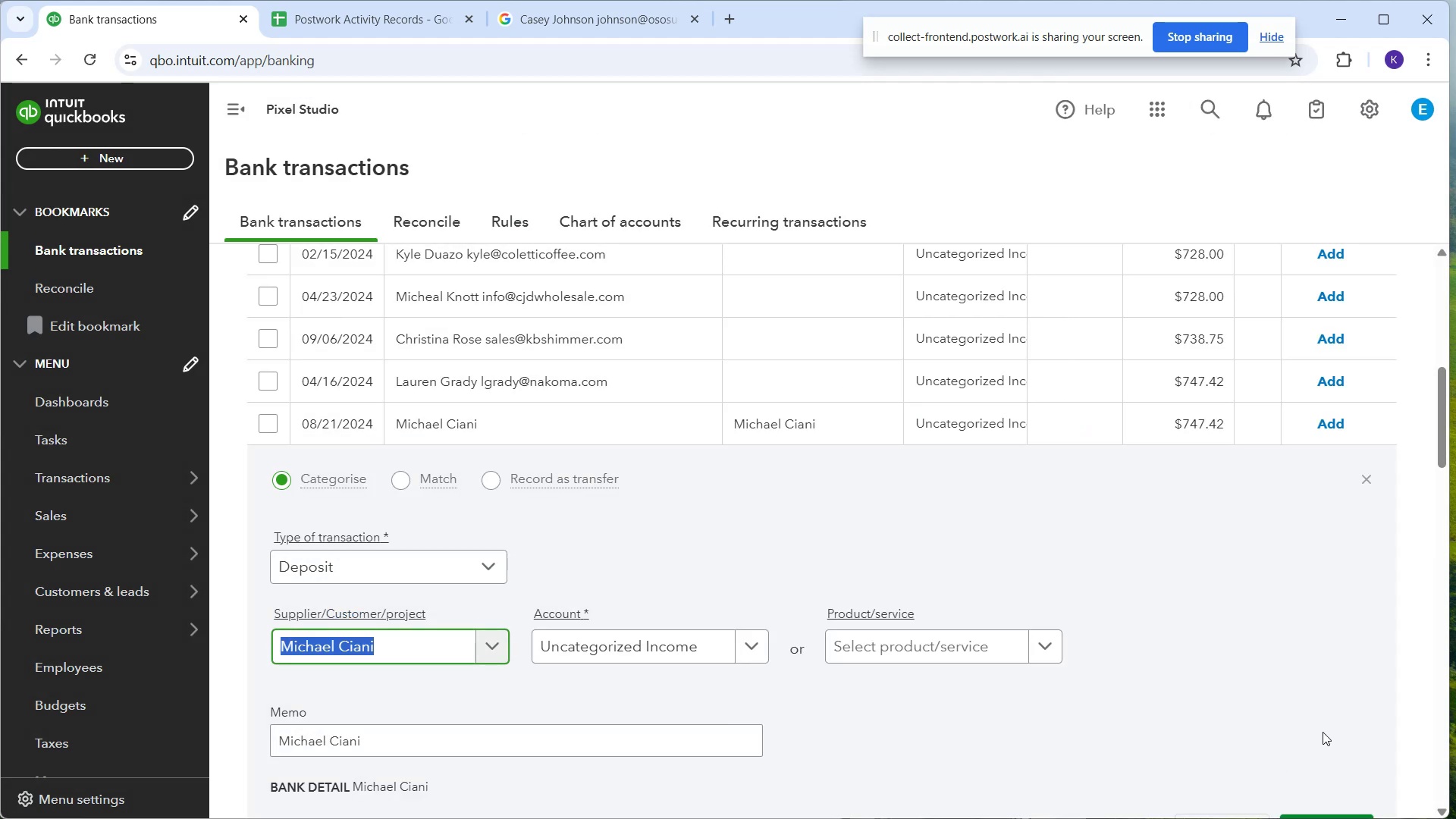 
scroll: coordinate [1345, 687], scroll_direction: down, amount: 1.0
 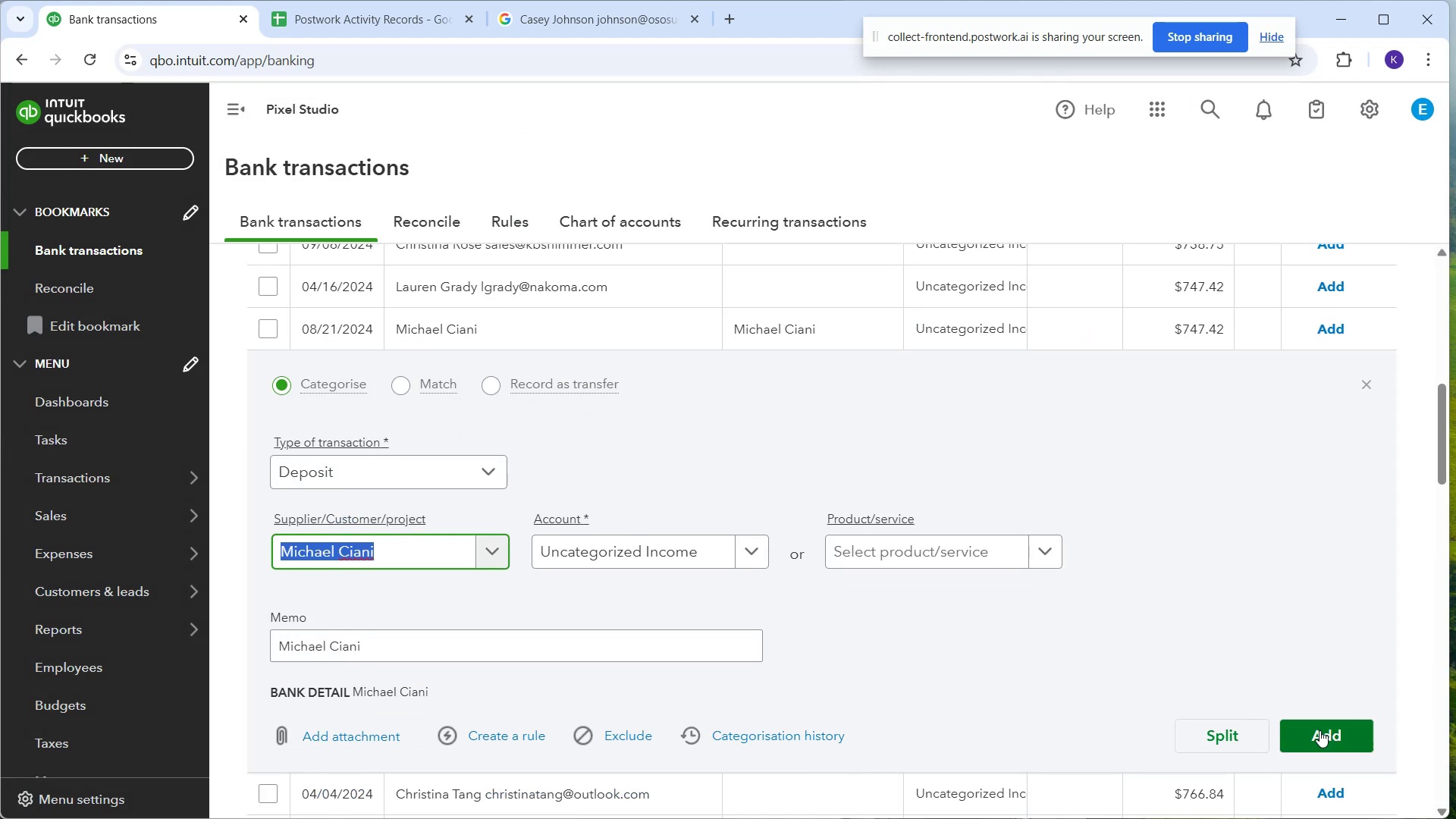 
left_click([1320, 732])
 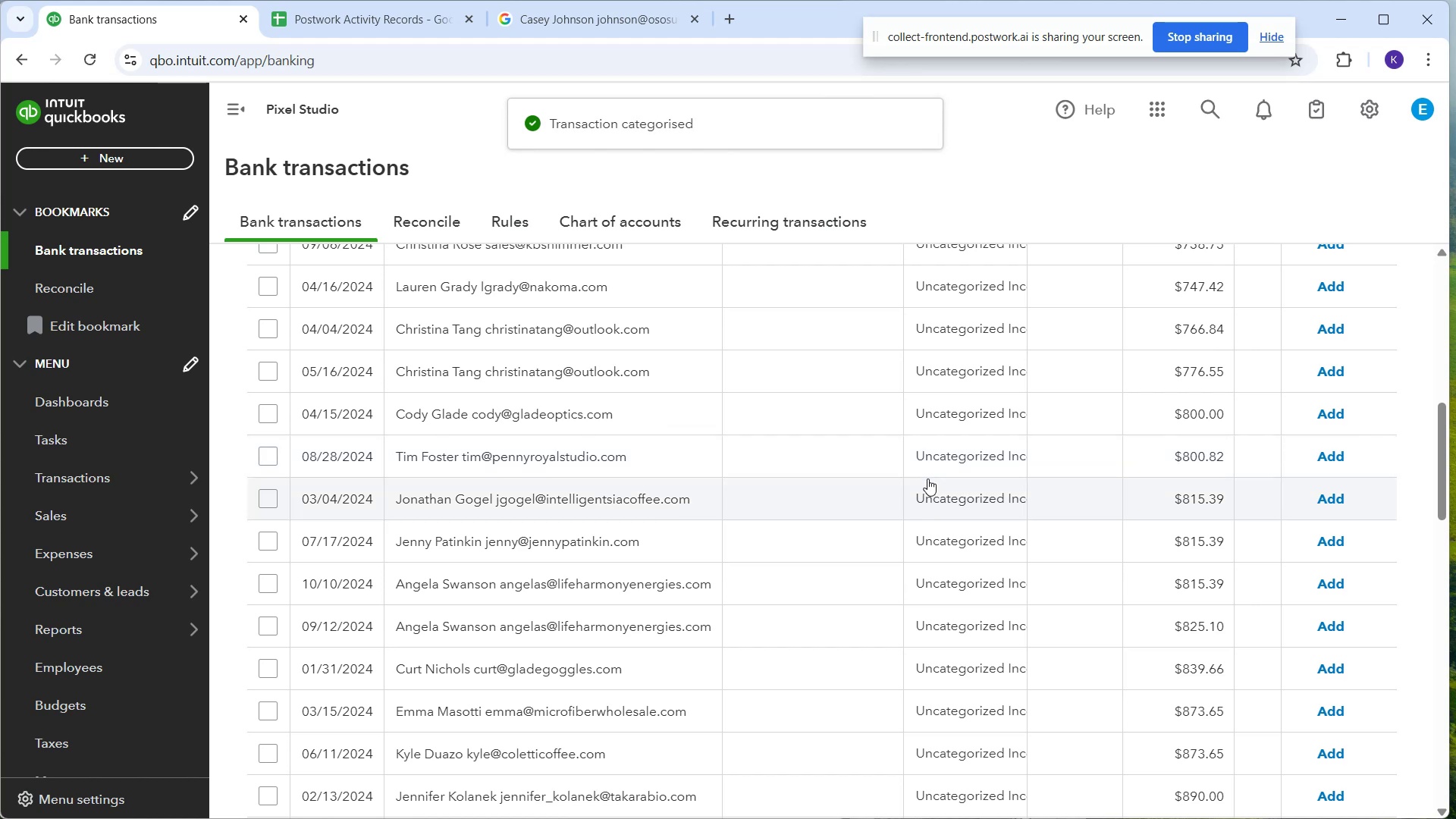 
scroll: coordinate [973, 535], scroll_direction: up, amount: 5.0
 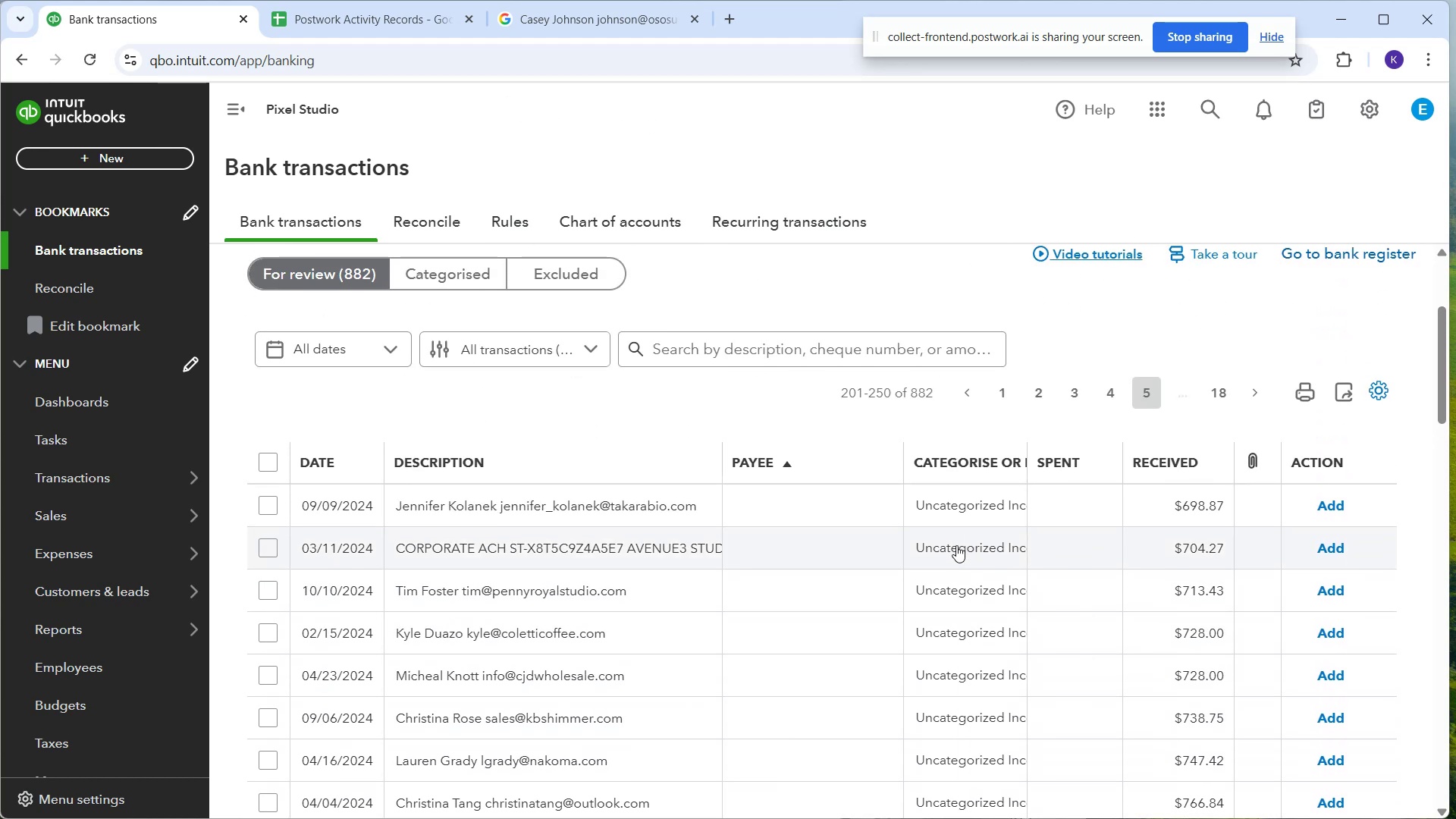 
scroll: coordinate [1187, 574], scroll_direction: down, amount: 5.0
 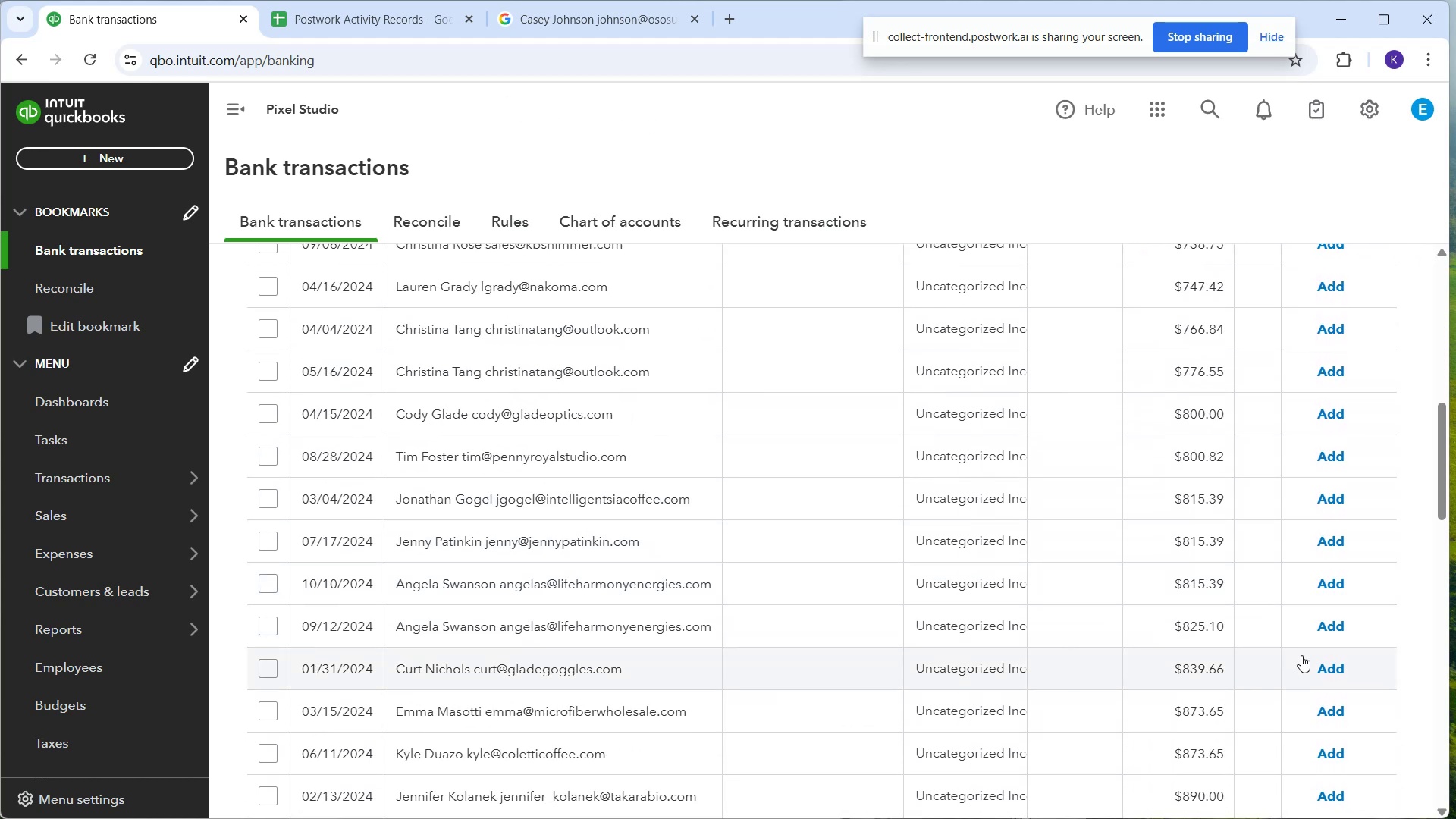 
scroll: coordinate [1242, 569], scroll_direction: up, amount: 4.0
 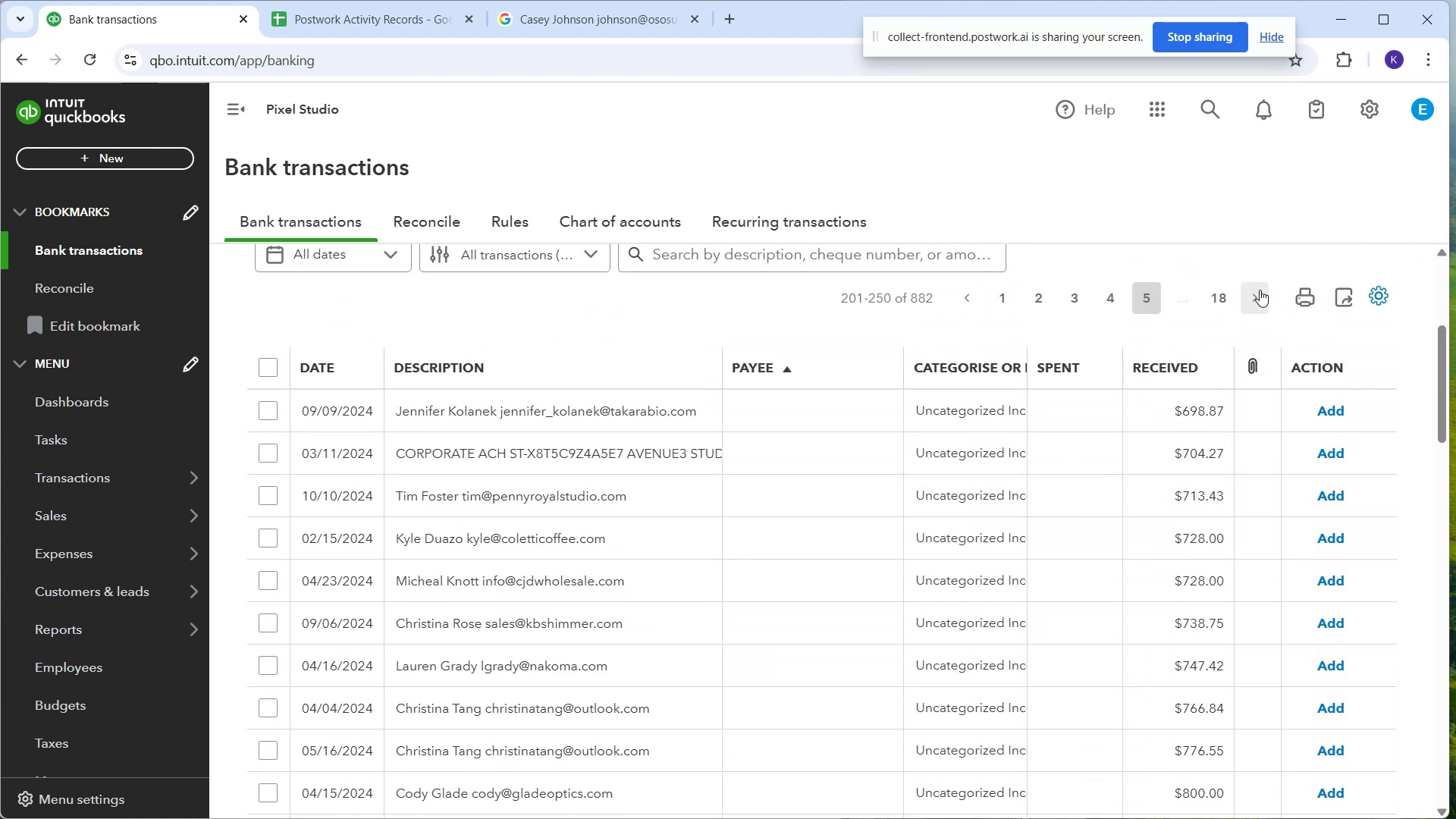 
left_click([1254, 300])
 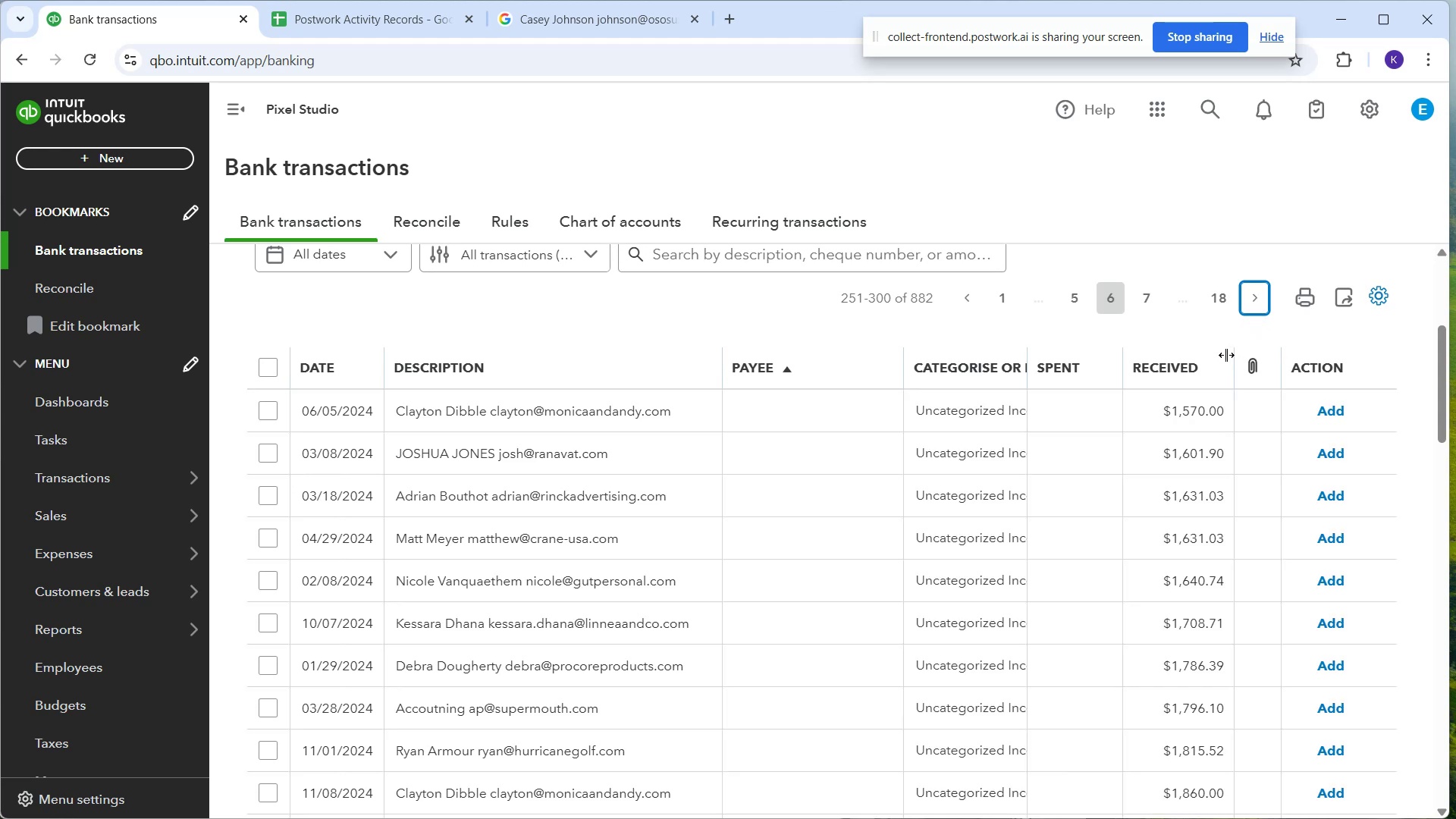 
wait(6.87)
 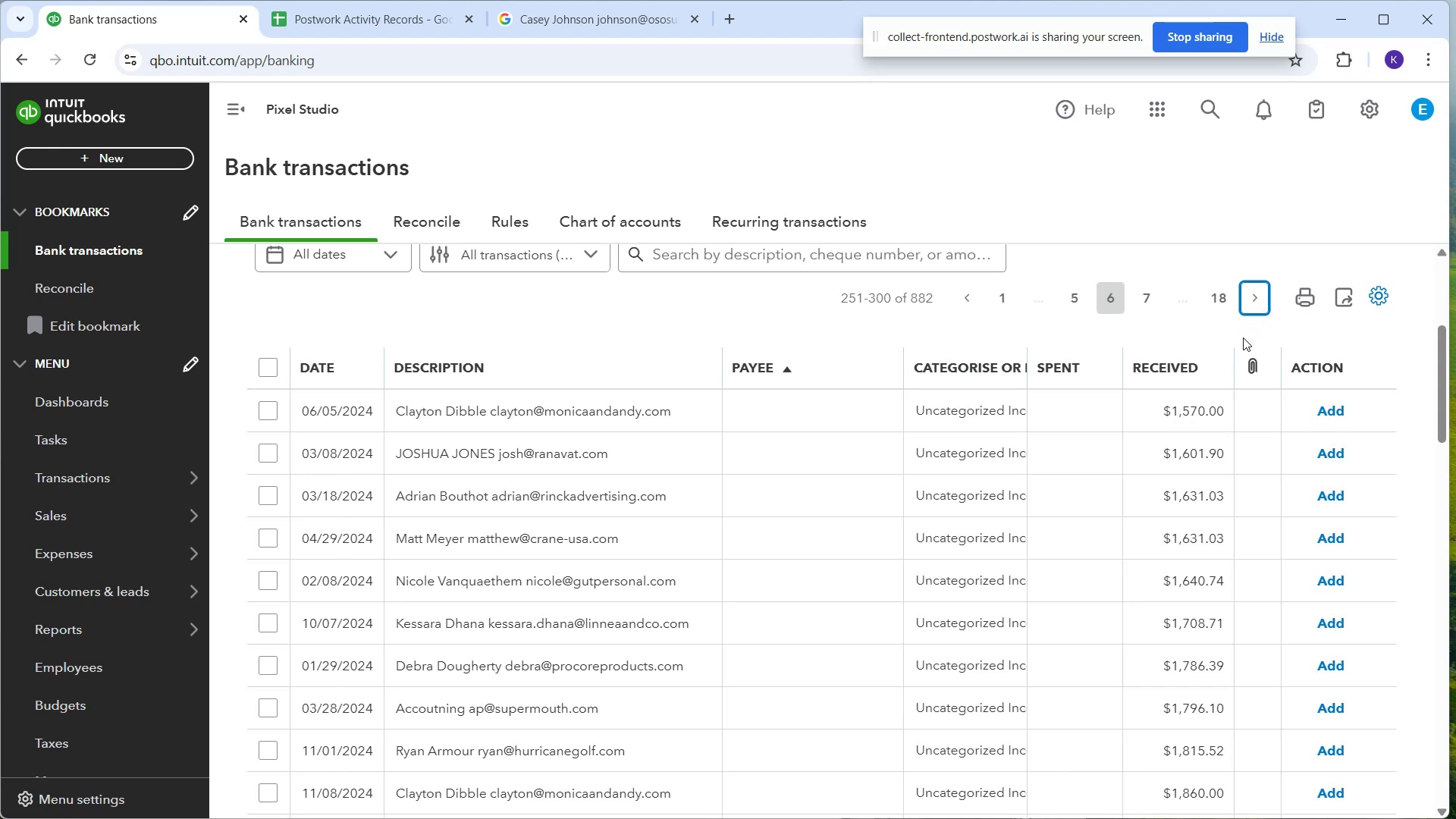 
scroll: coordinate [834, 715], scroll_direction: down, amount: 14.0
 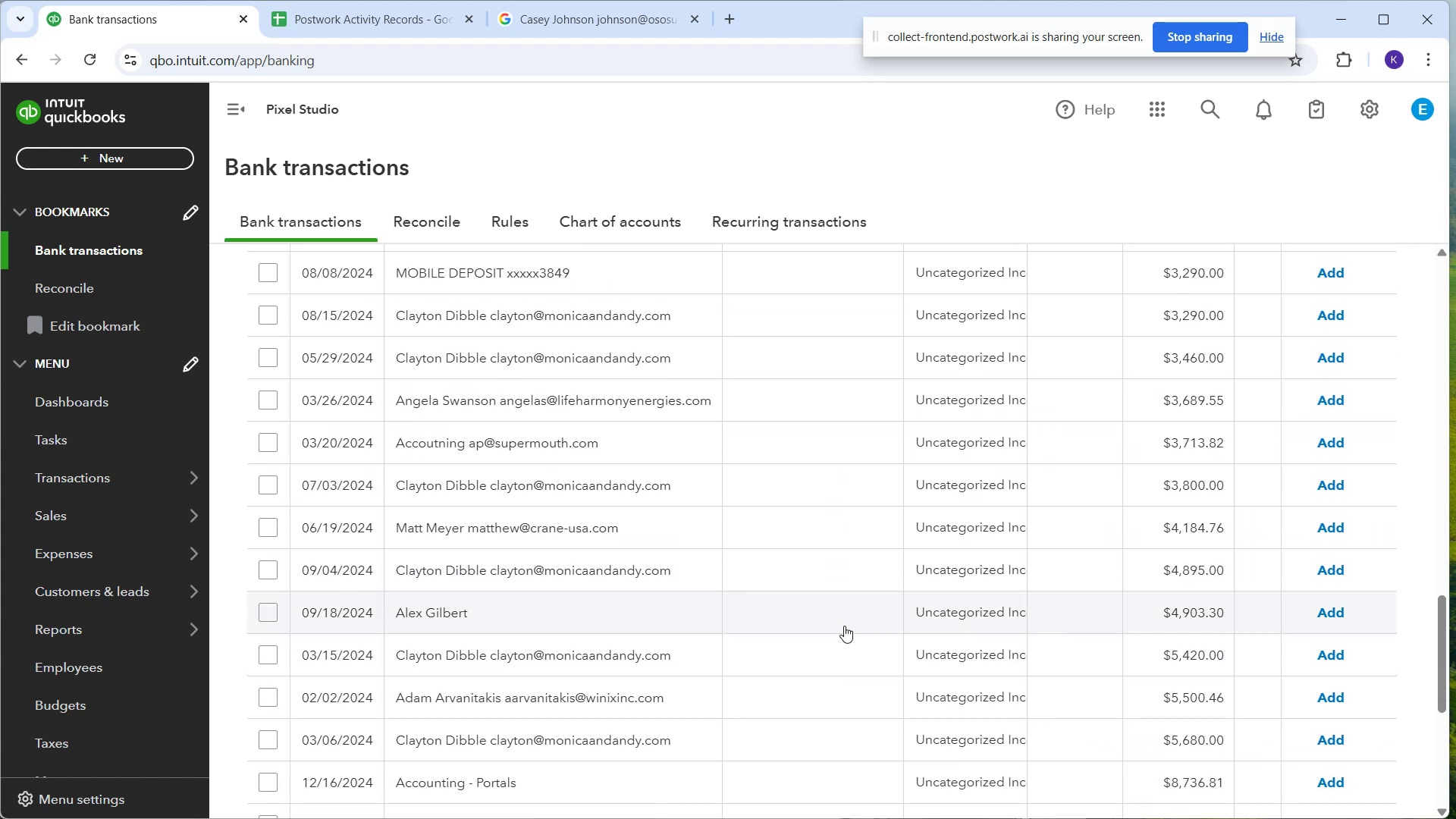 
left_click([836, 616])
 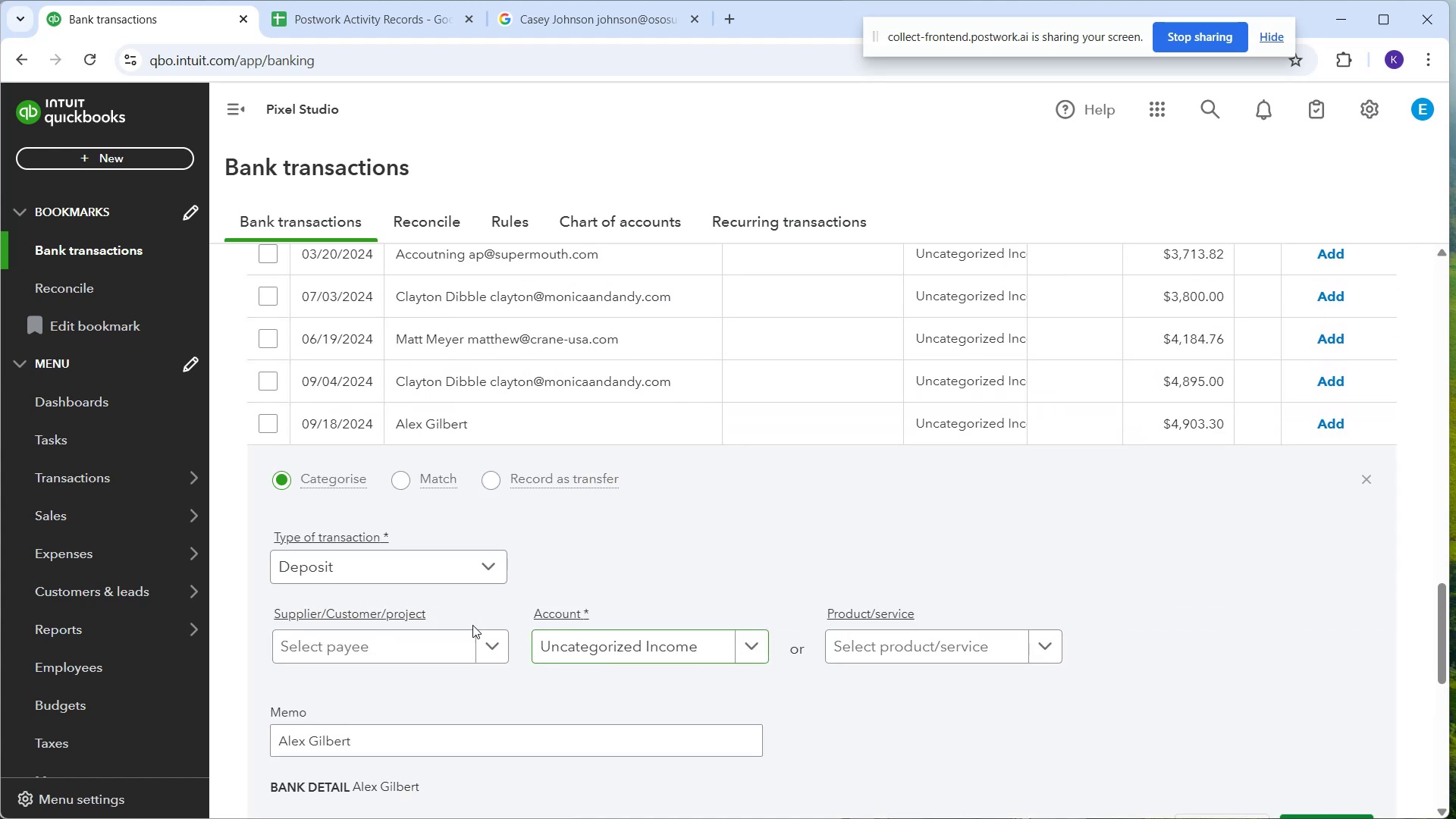 
left_click([440, 637])
 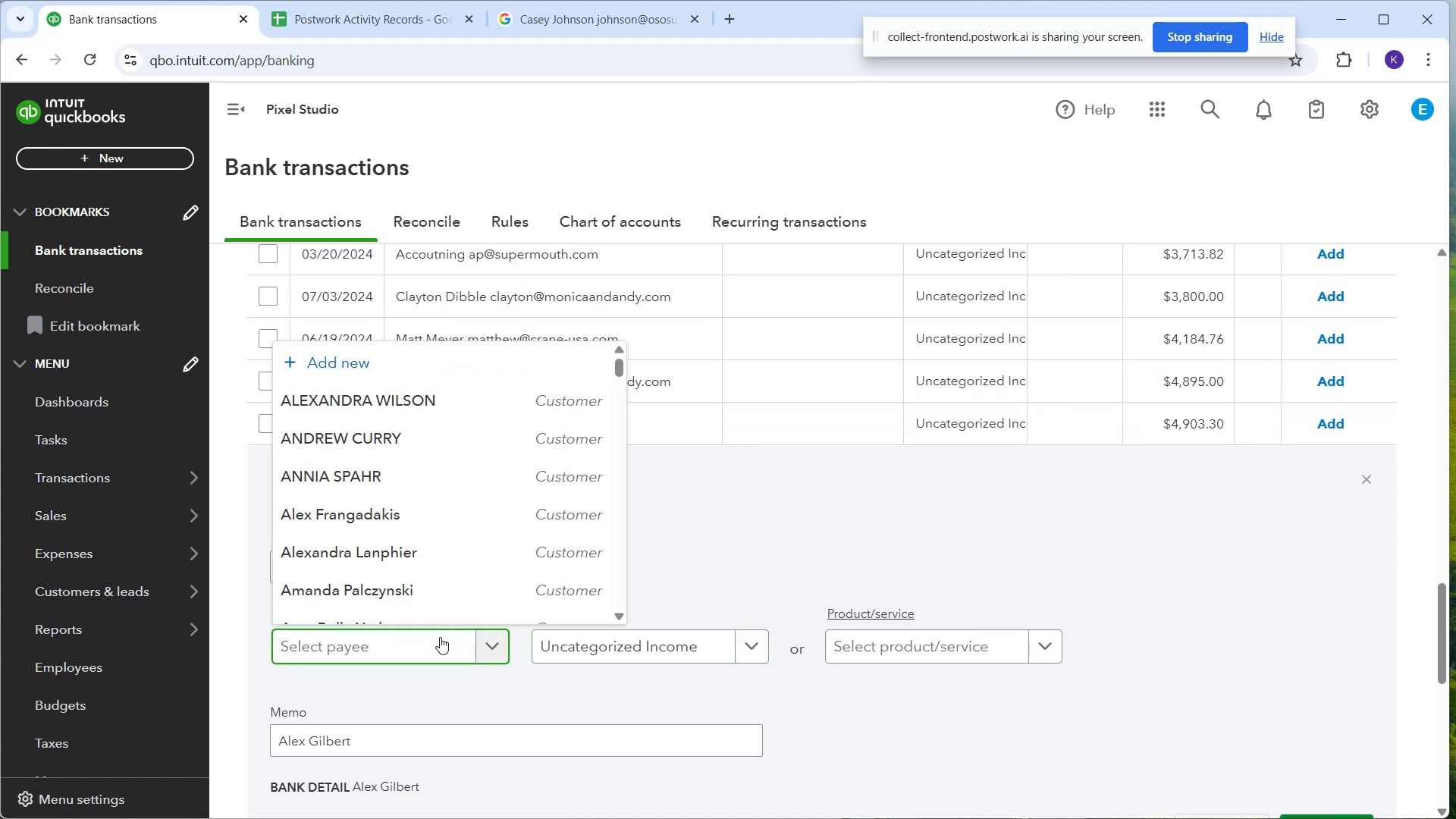 
type(Alex Gilbert)
 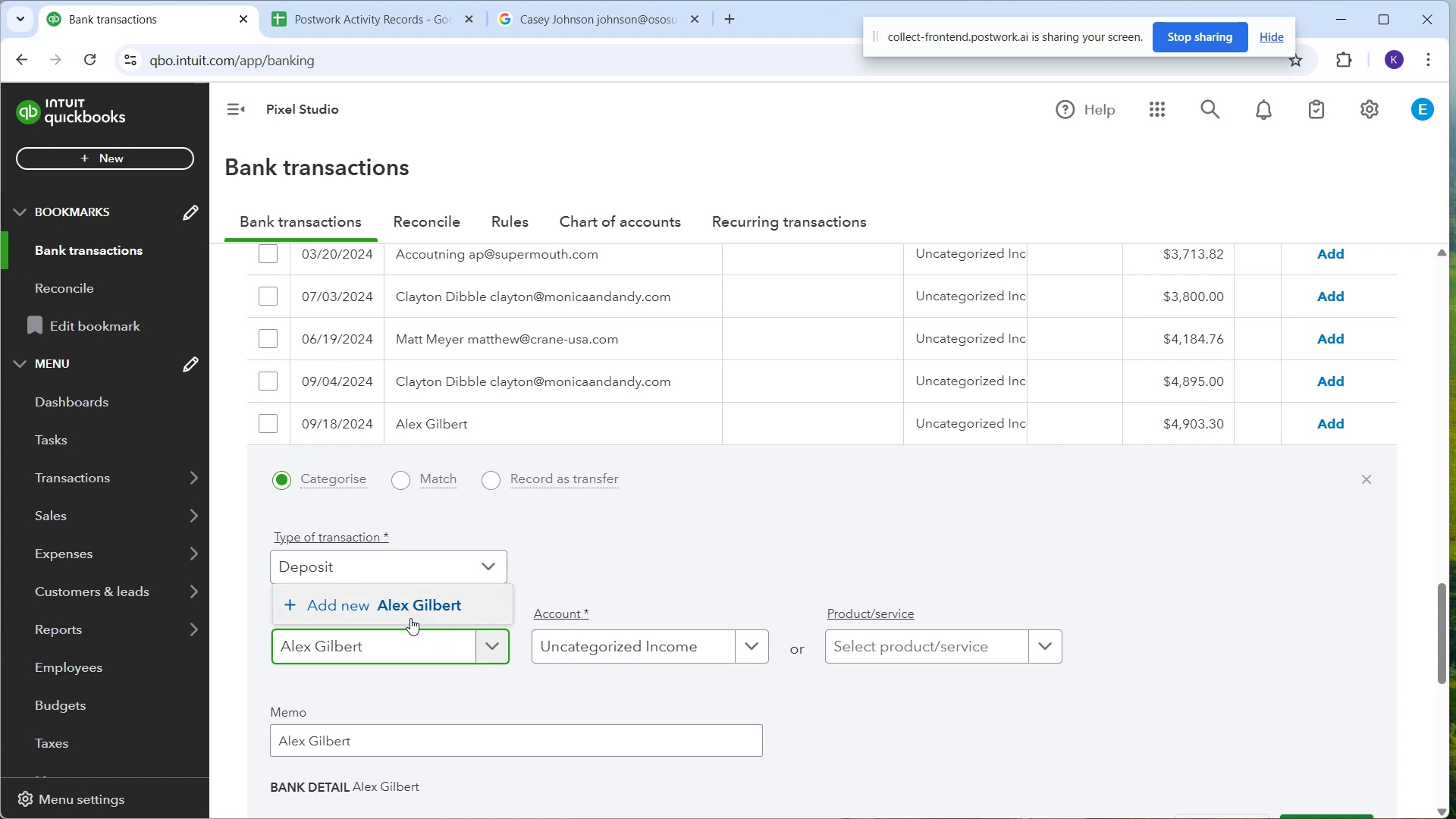 
left_click([409, 618])
 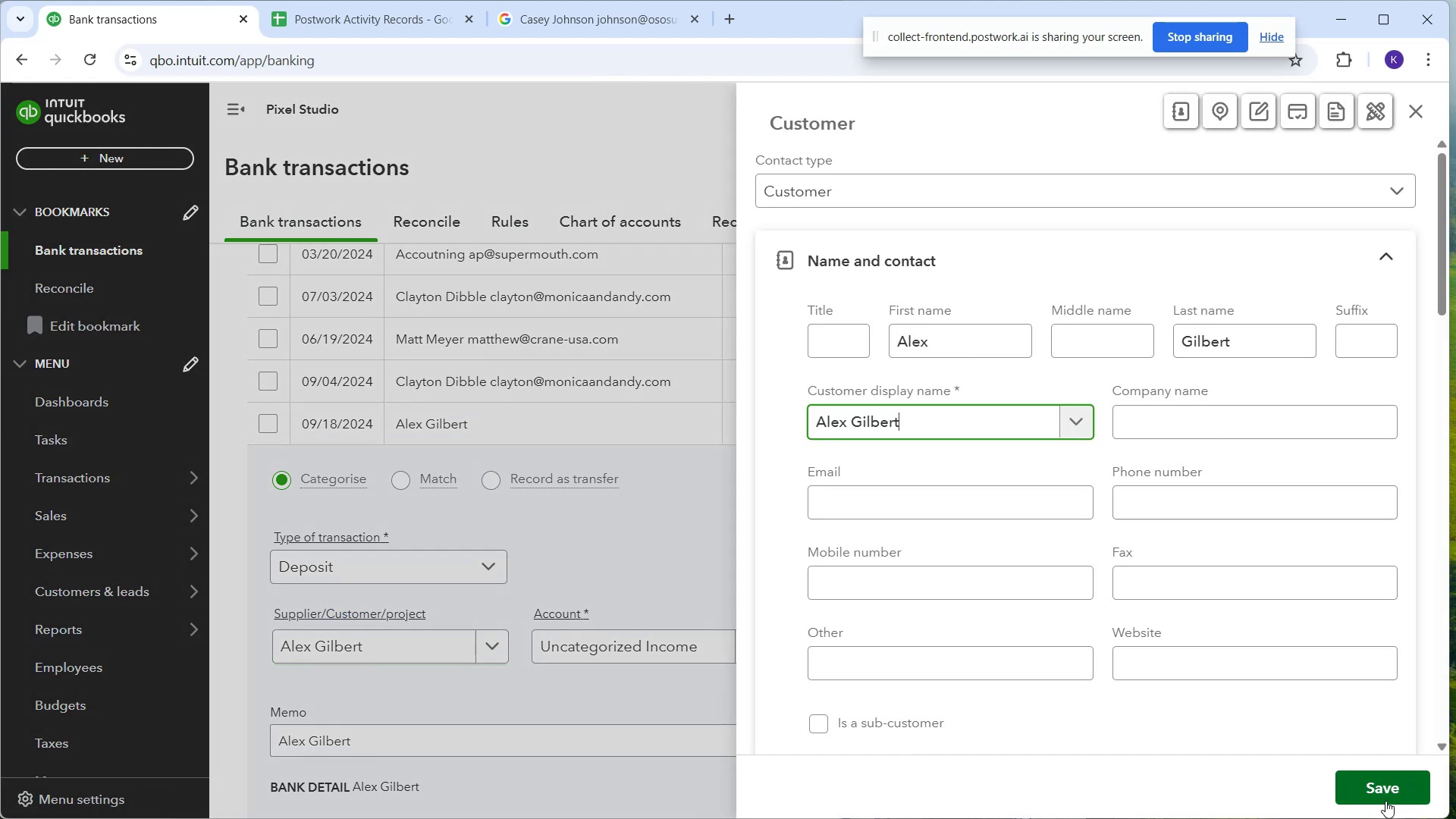 
left_click([1384, 800])
 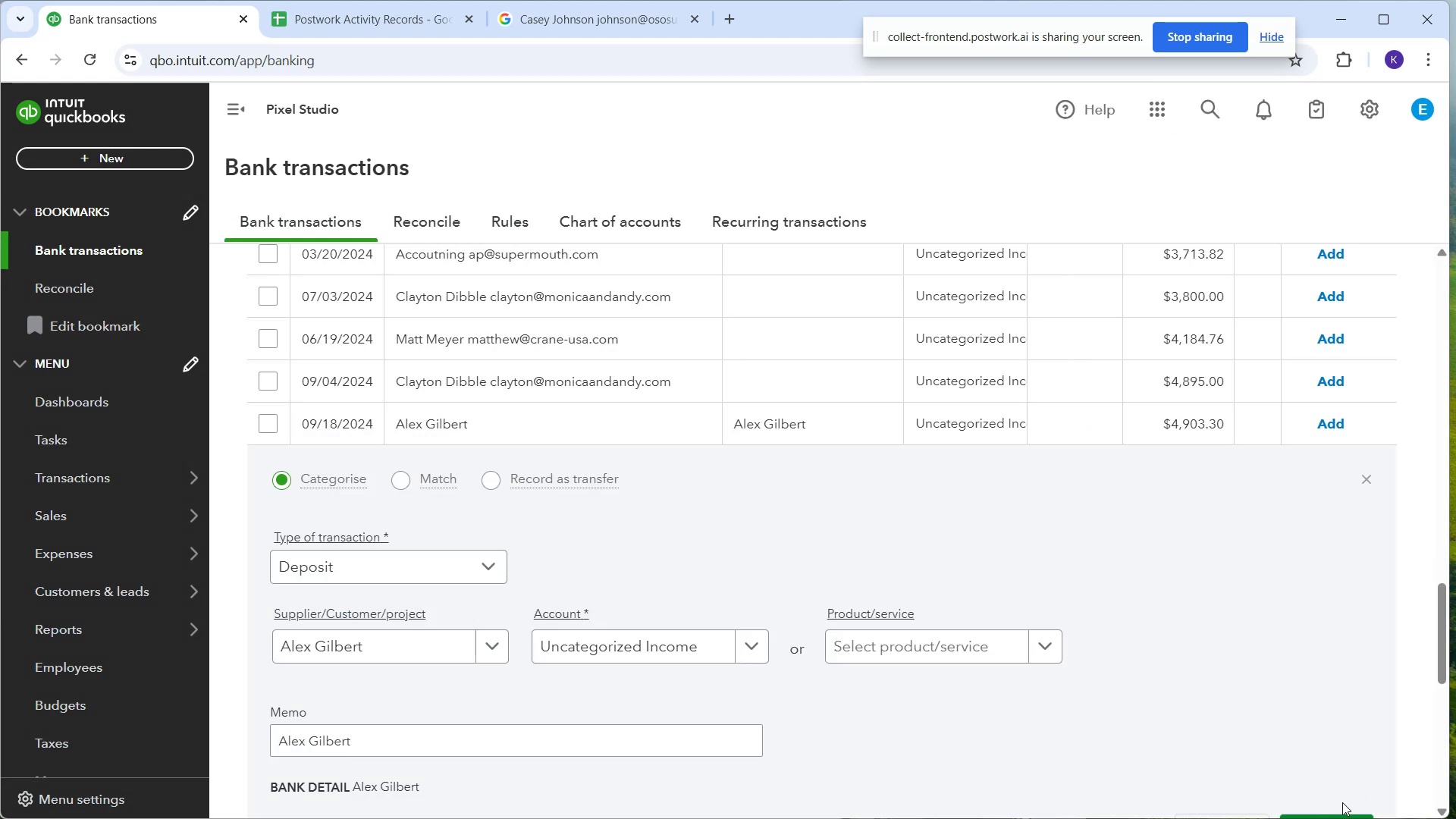 
scroll: coordinate [1058, 701], scroll_direction: down, amount: 2.0
 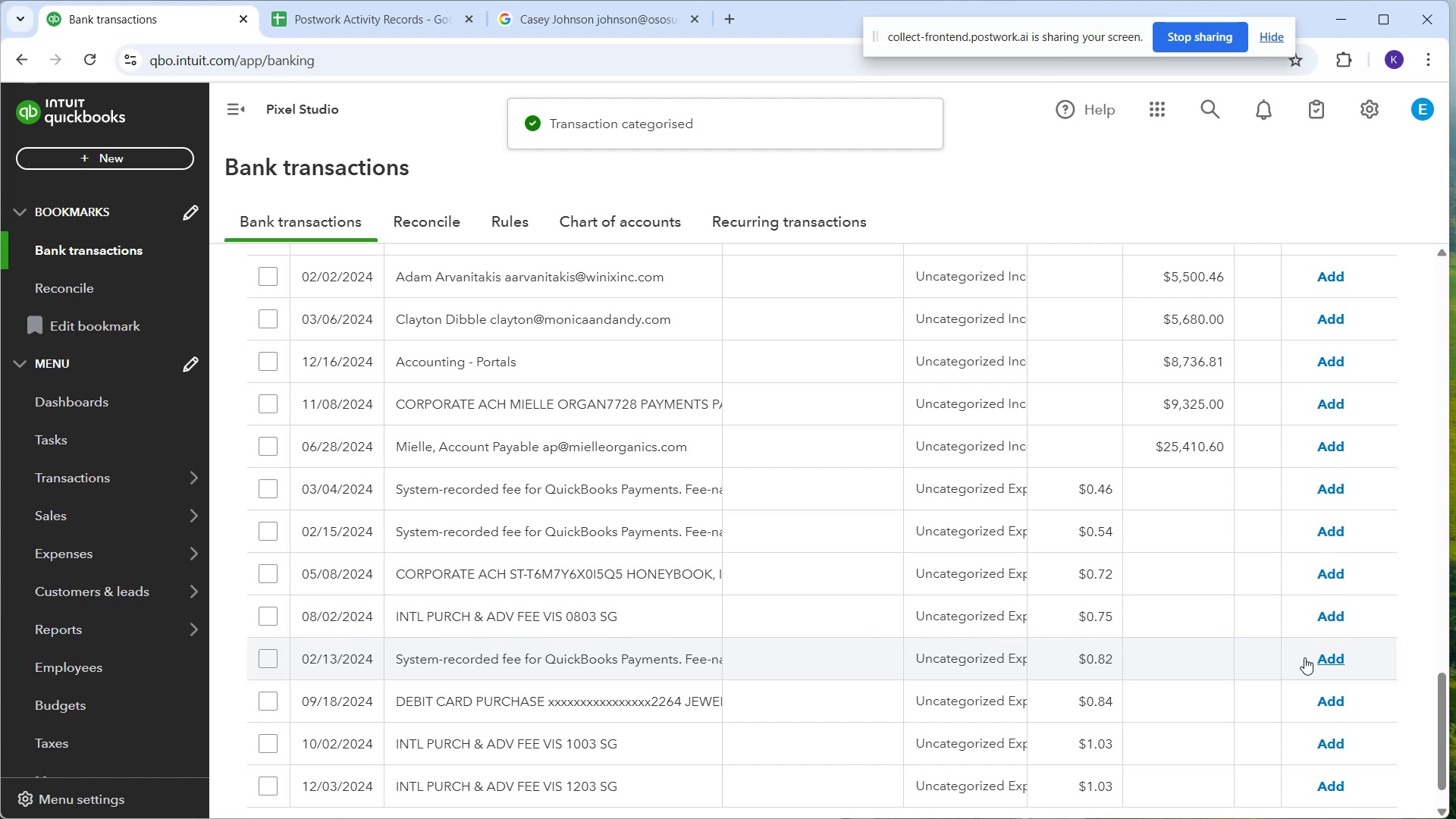 
wait(6.36)
 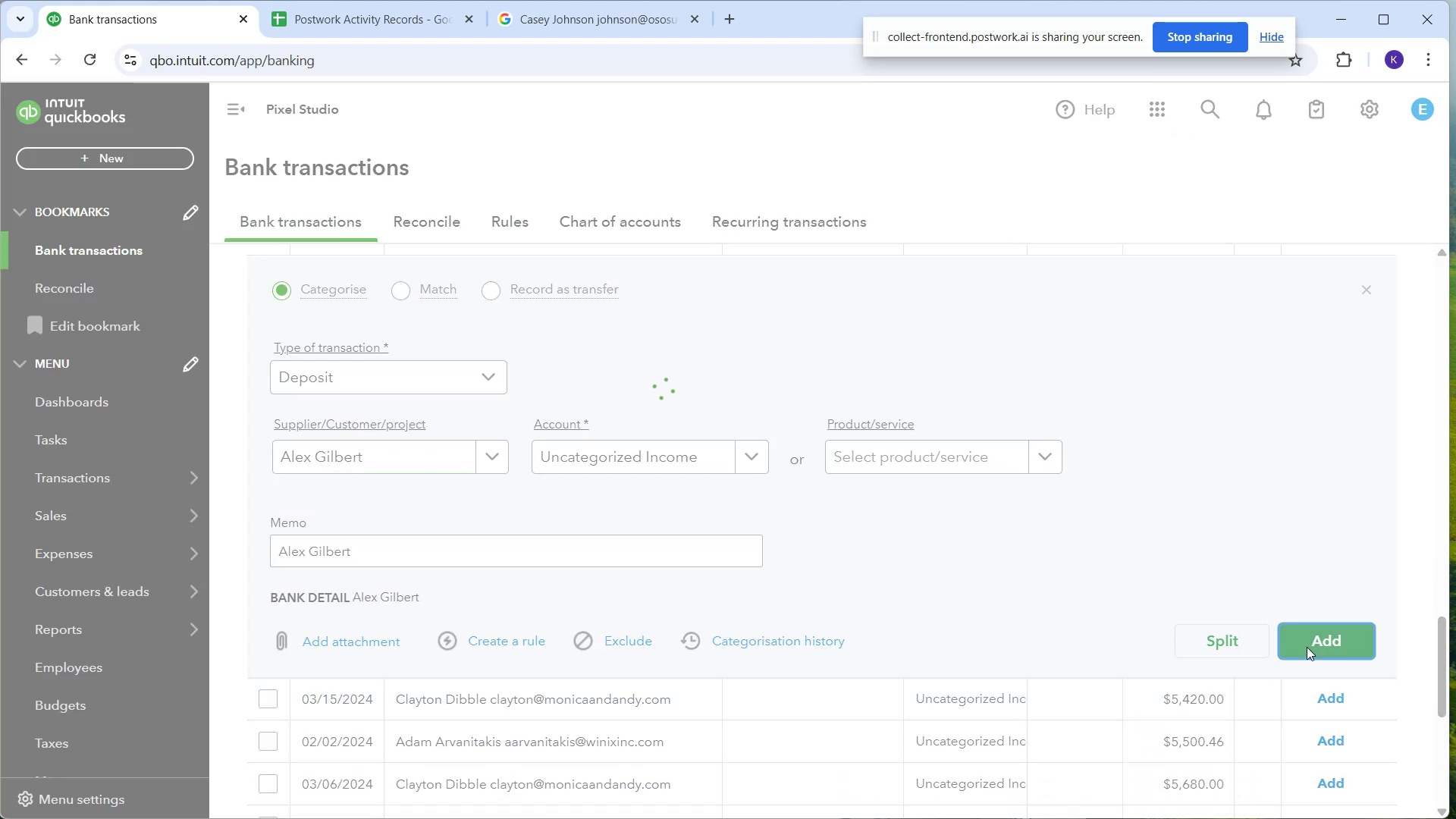 
scroll: coordinate [626, 598], scroll_direction: down, amount: 3.0
 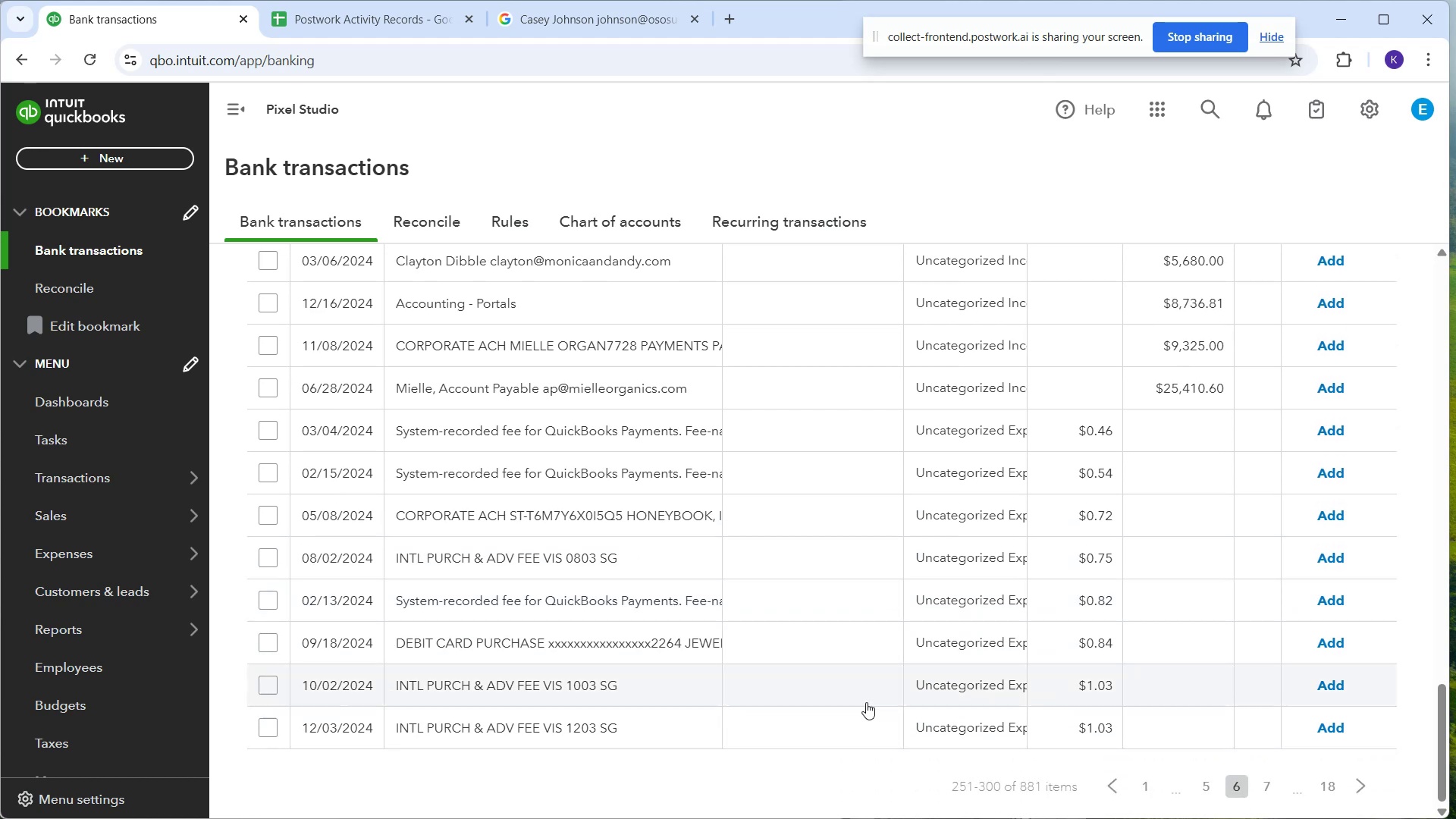 
mouse_move([660, 661])
 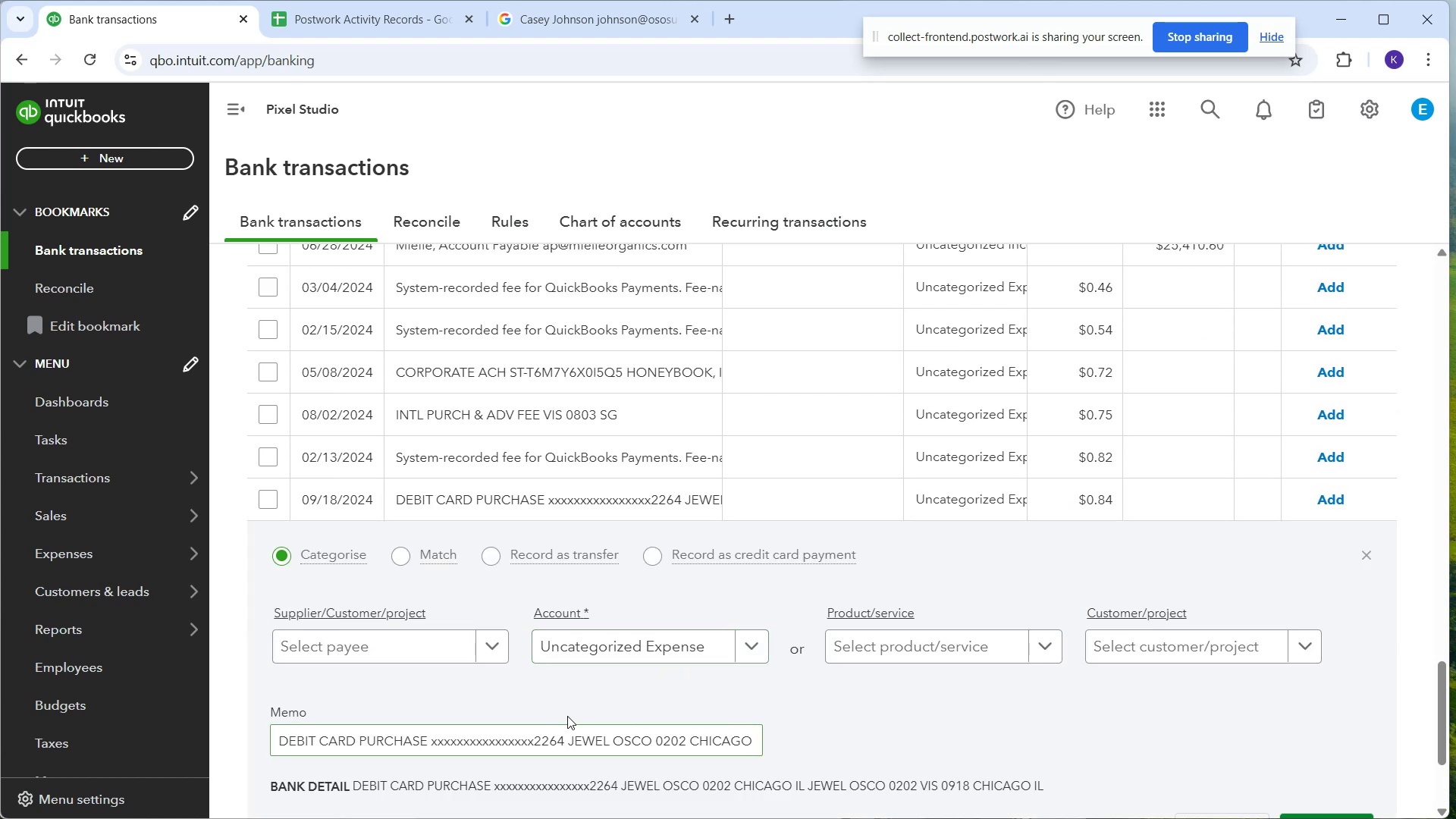 
scroll: coordinate [645, 497], scroll_direction: down, amount: 6.0
 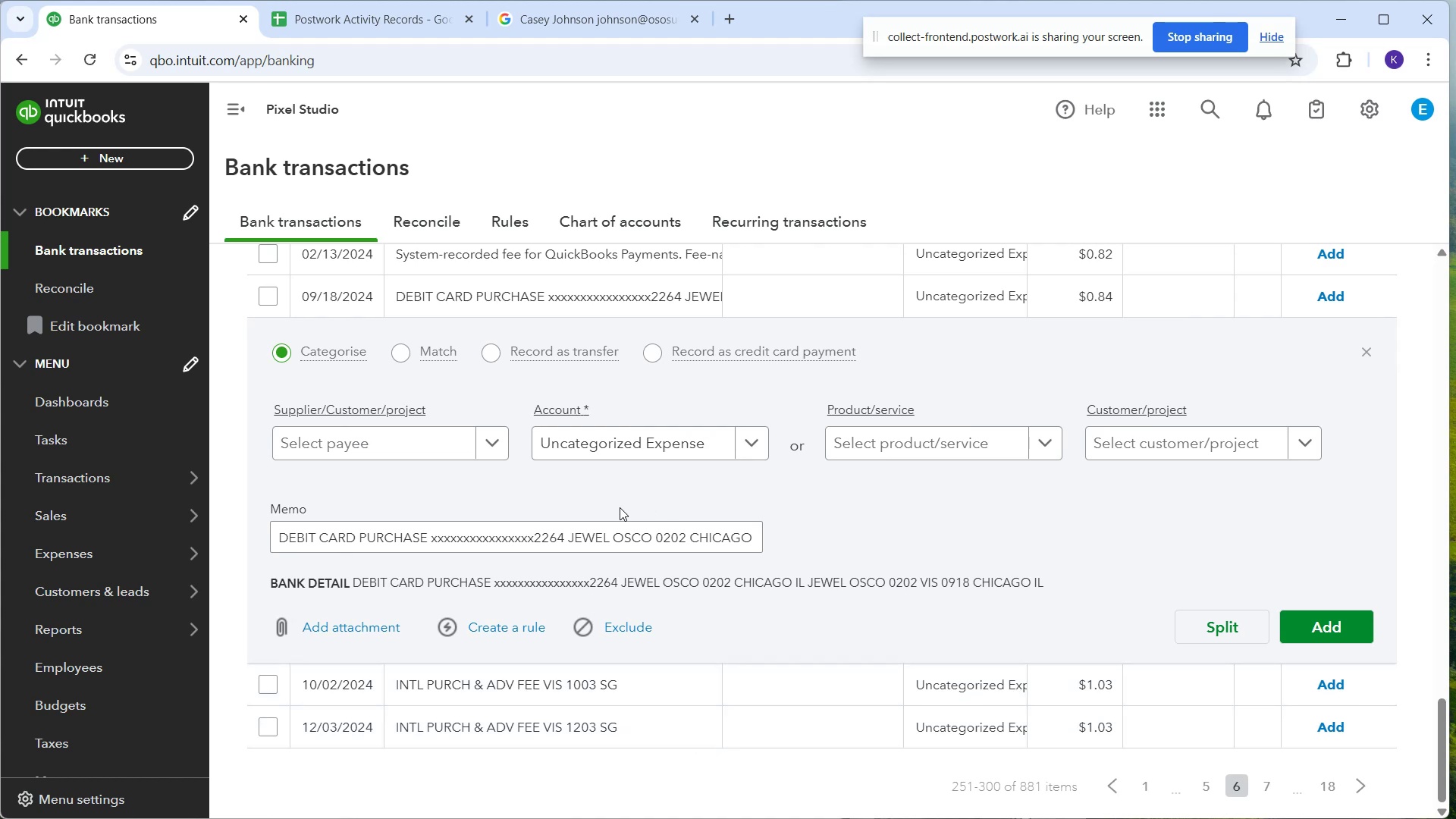 
scroll: coordinate [623, 511], scroll_direction: up, amount: 1.0
 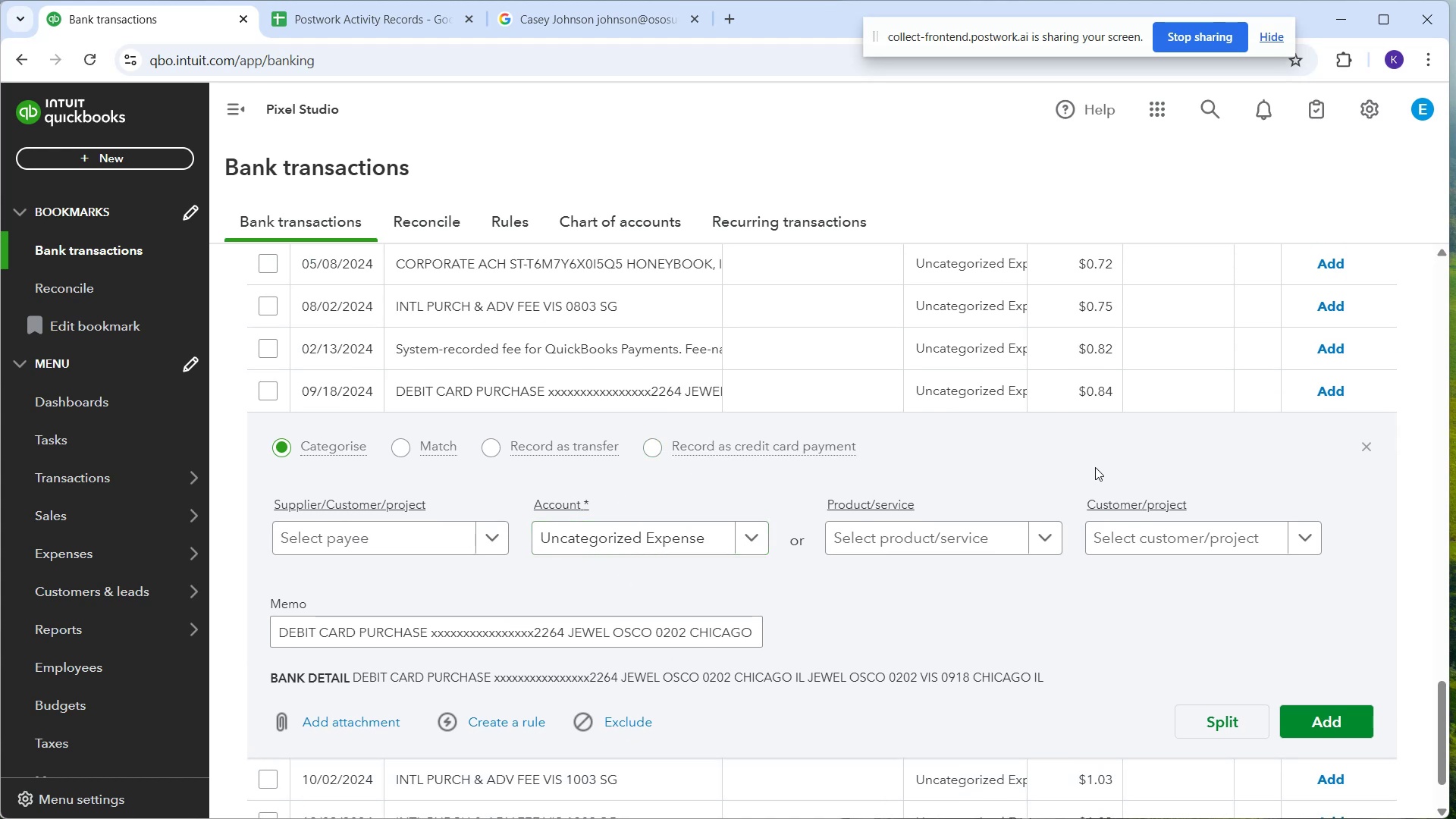 
scroll: coordinate [996, 671], scroll_direction: down, amount: 2.0
 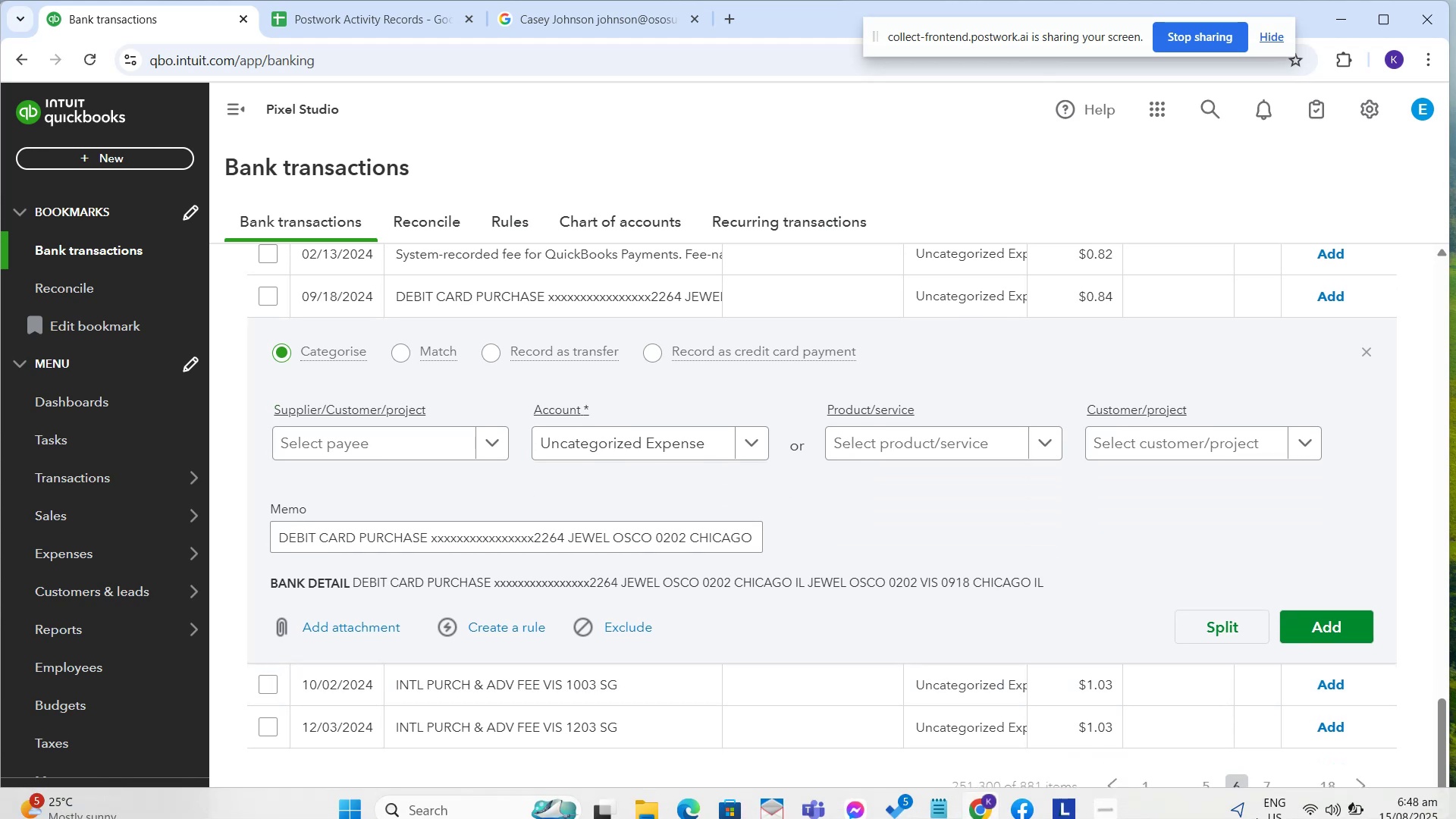 
mouse_move([1239, 733])
 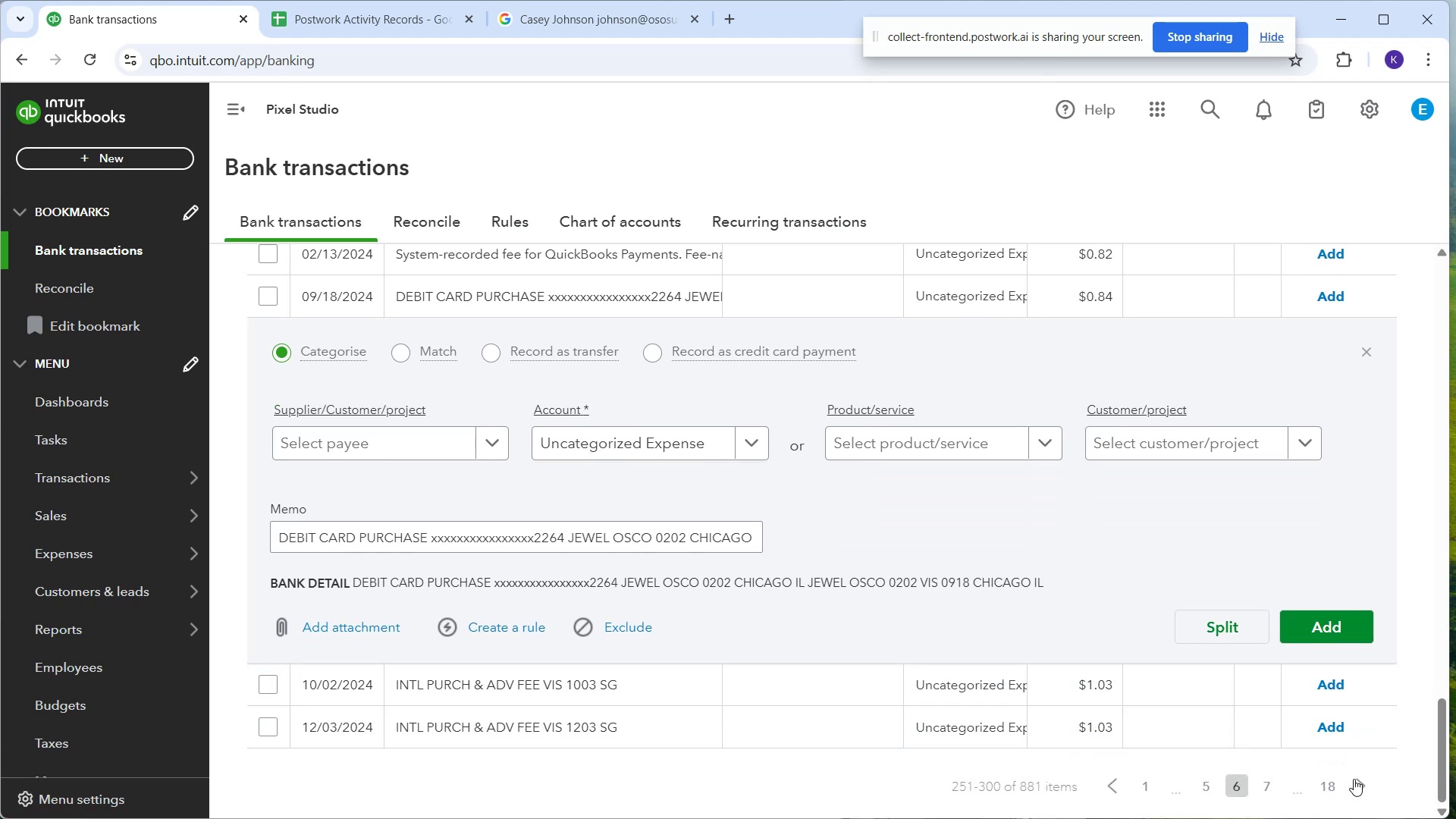 
left_click([1350, 789])
 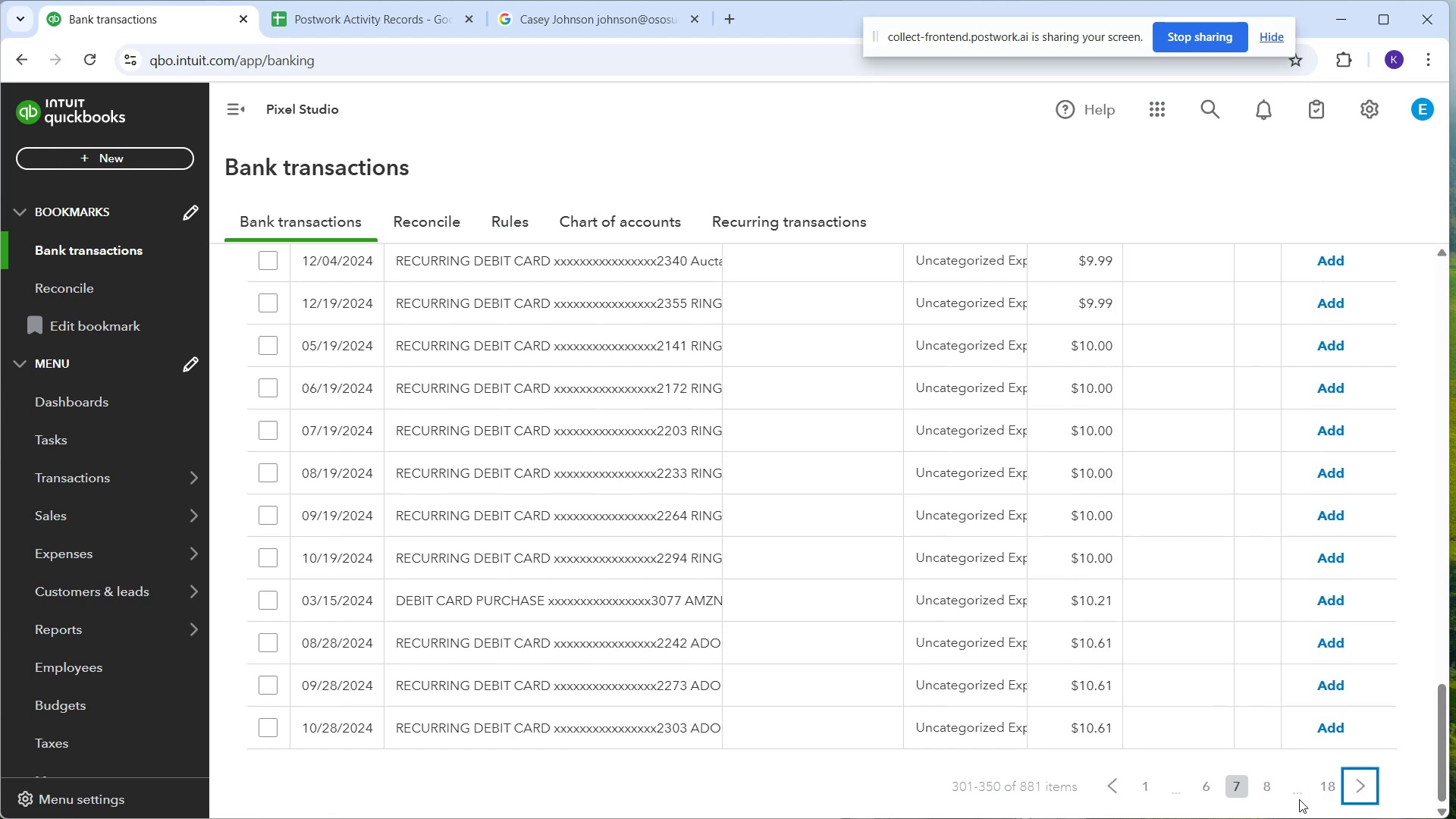 
scroll: coordinate [801, 380], scroll_direction: up, amount: 3.0
 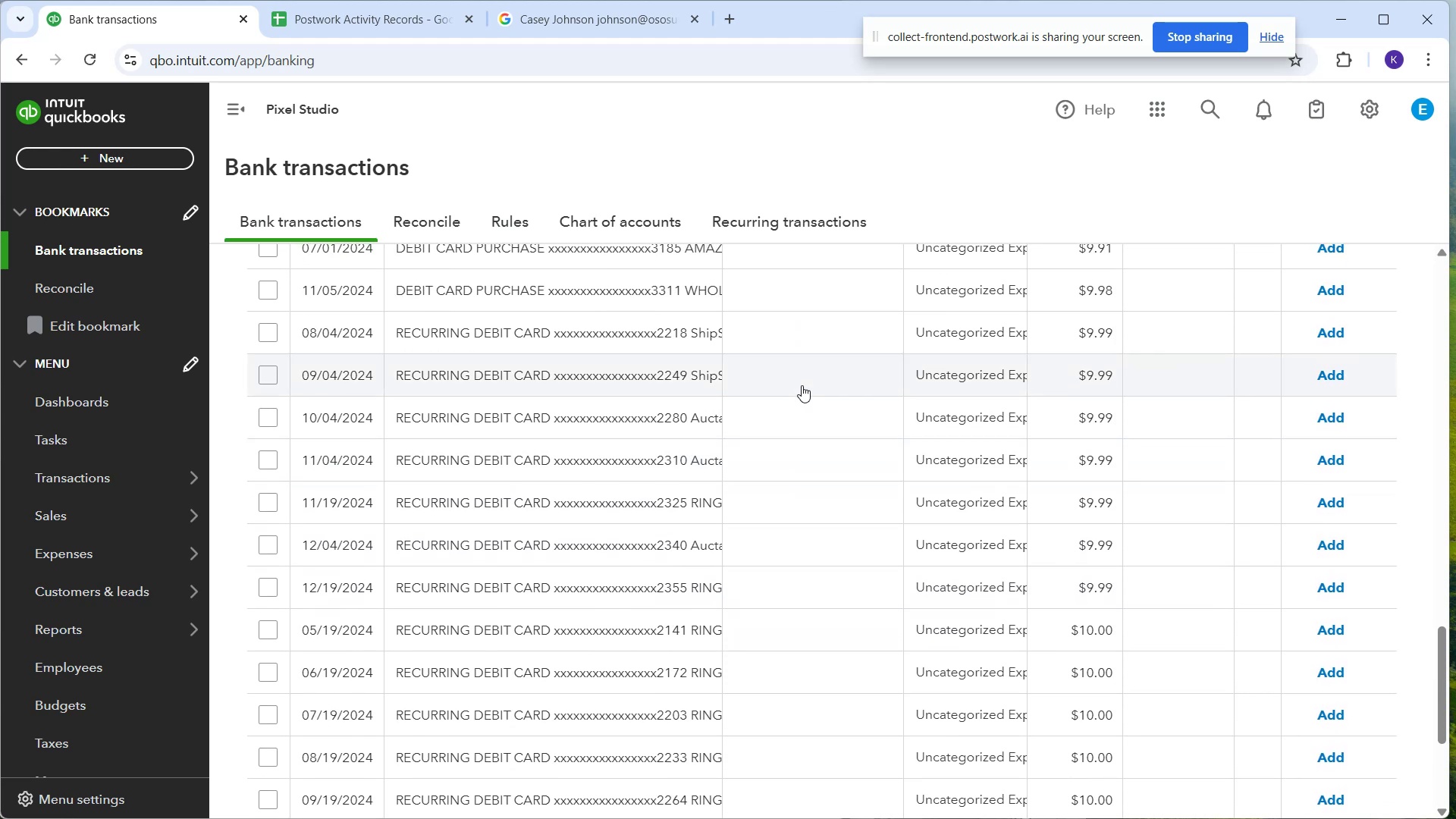 
mouse_move([612, 370])
 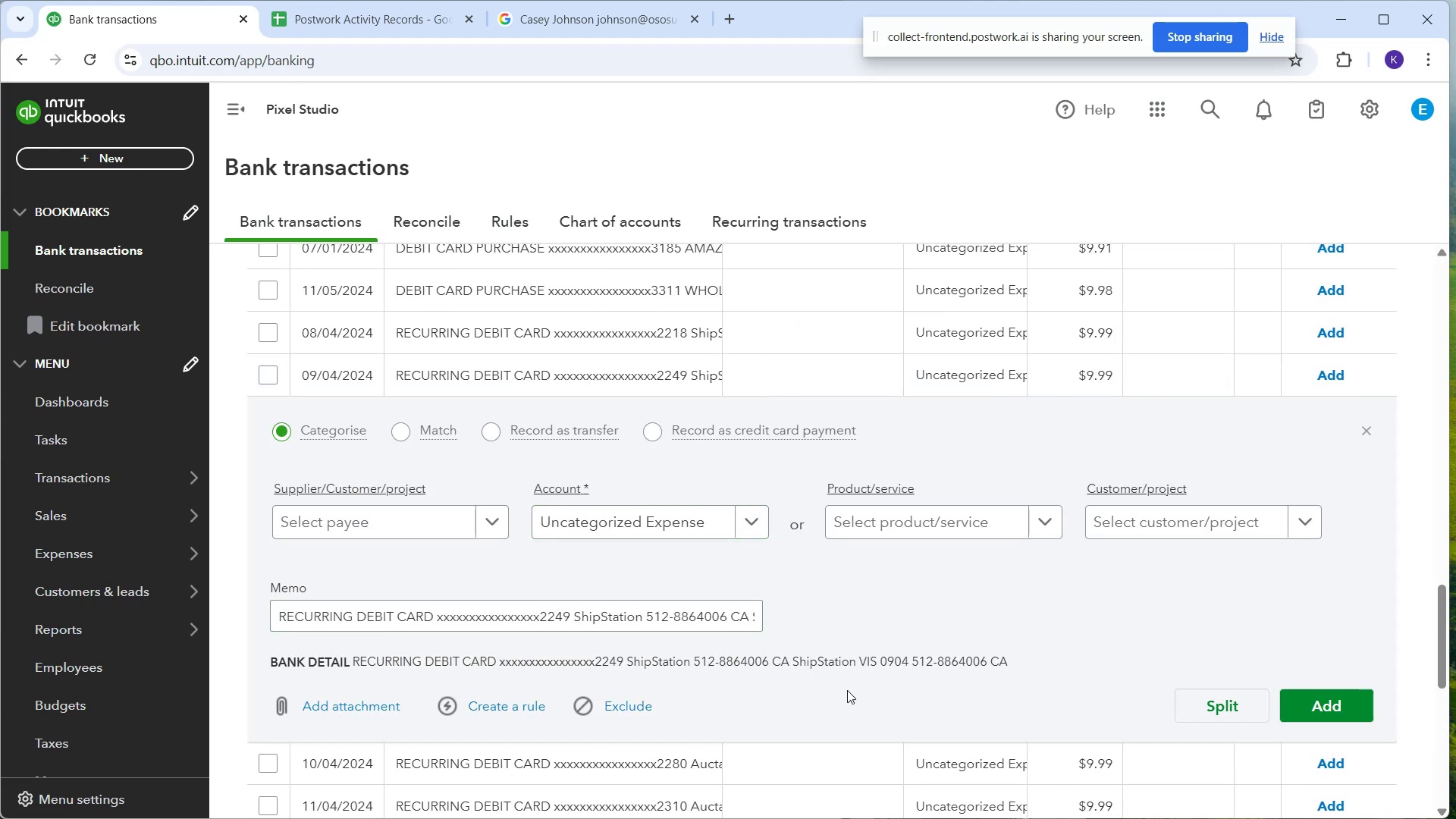 
scroll: coordinate [814, 490], scroll_direction: up, amount: 14.0
 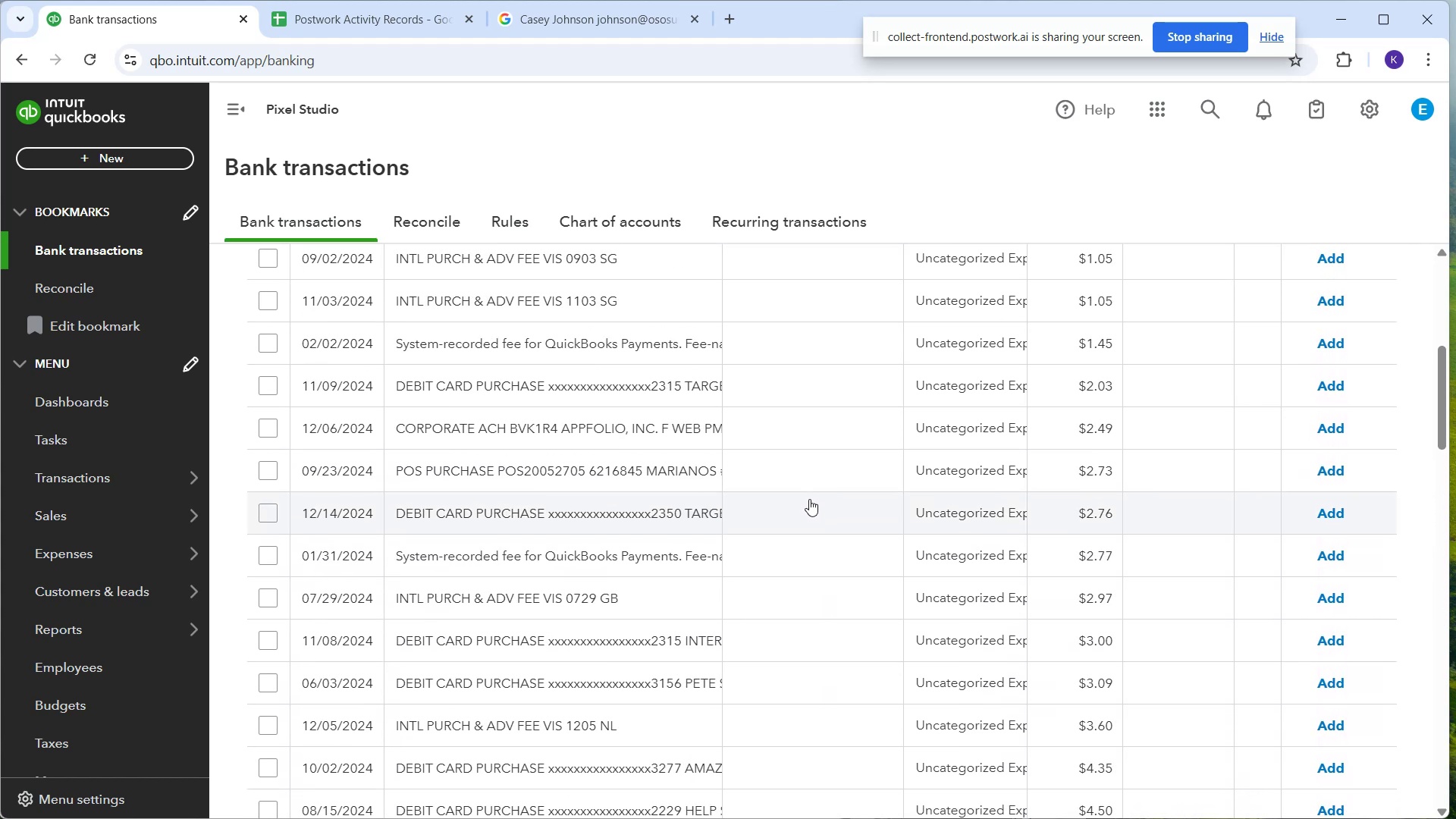 
scroll: coordinate [809, 499], scroll_direction: down, amount: 1.0
 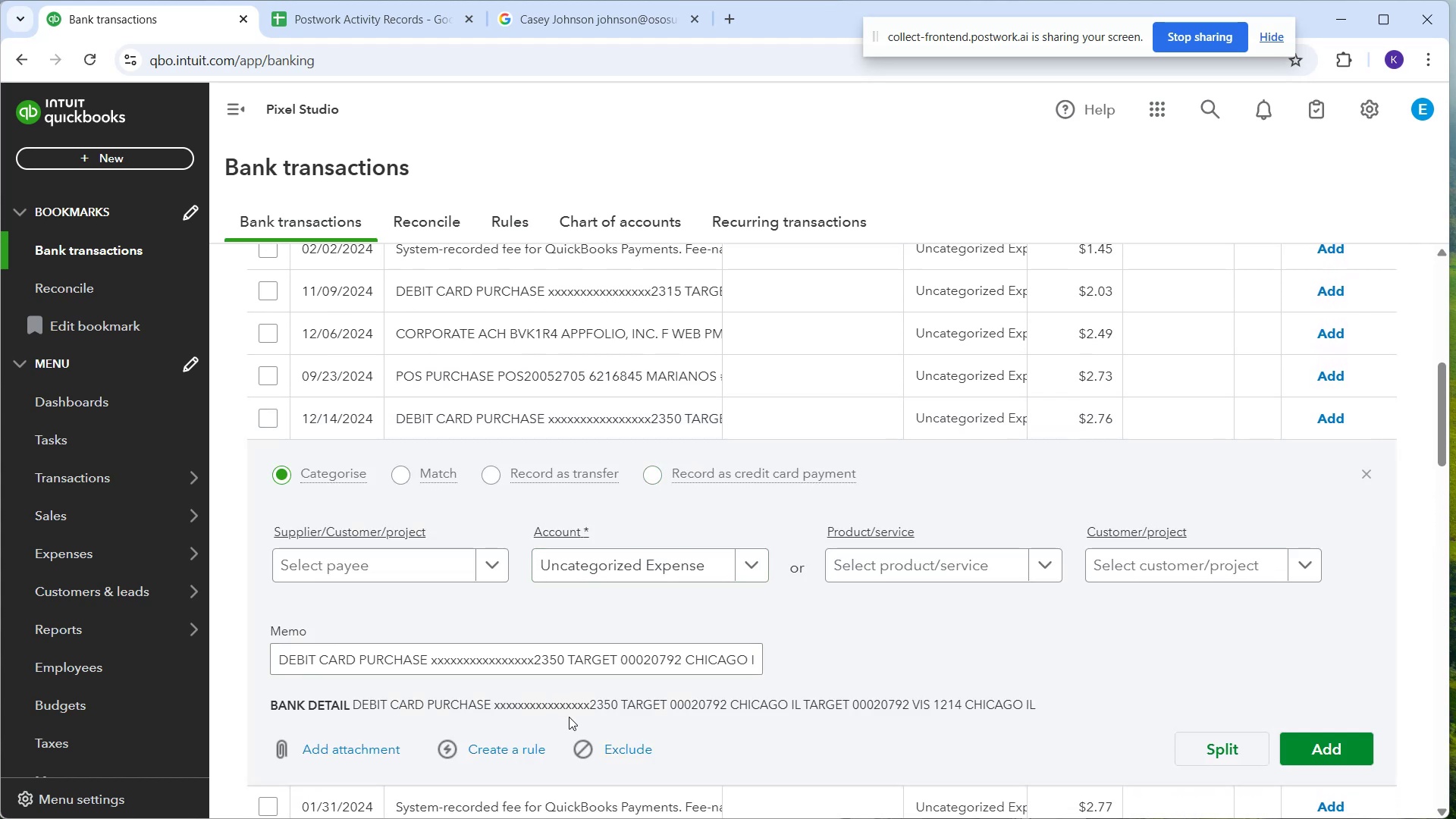 
wait(12.73)
 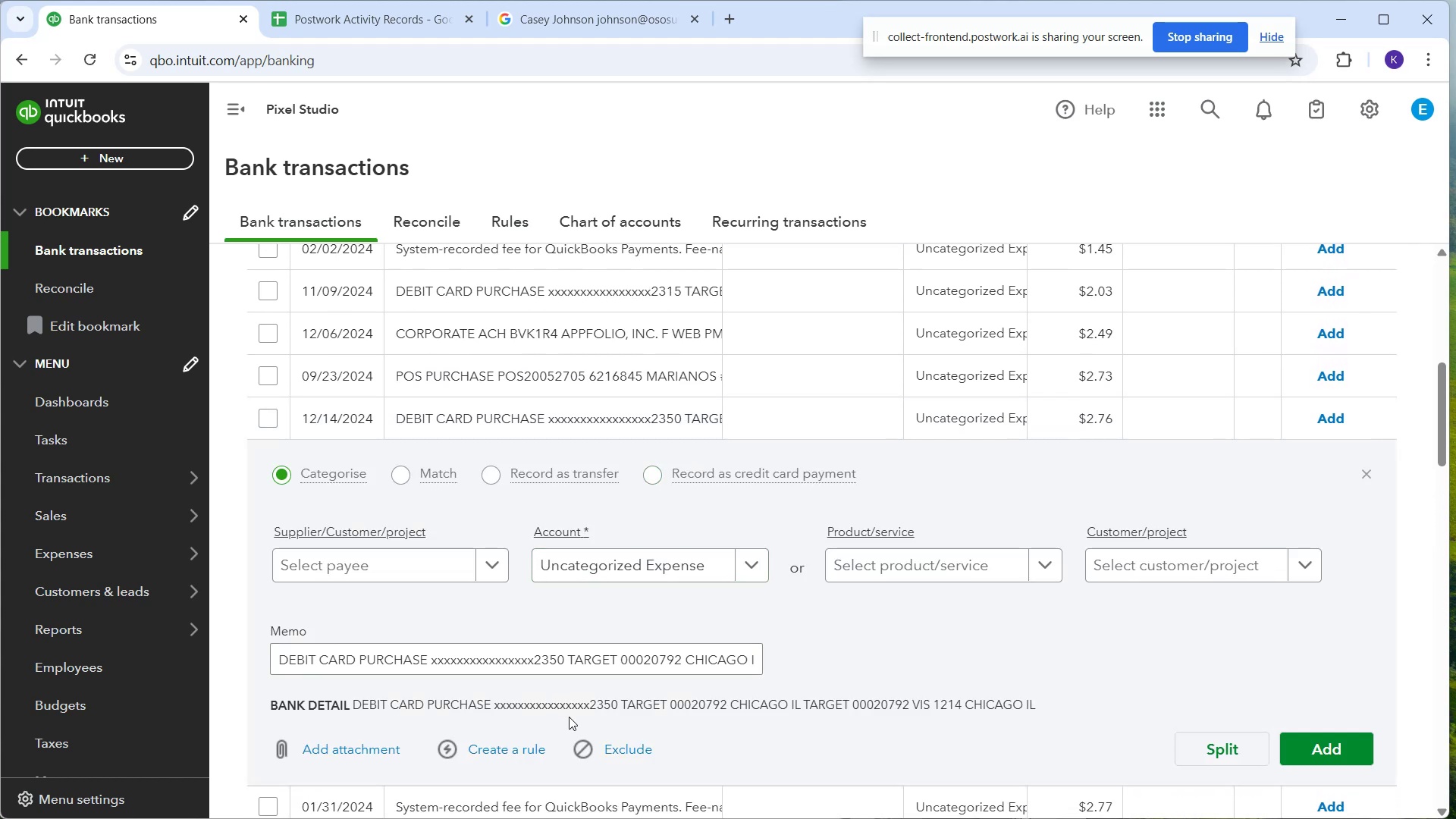 
scroll: coordinate [570, 434], scroll_direction: up, amount: 2.0
 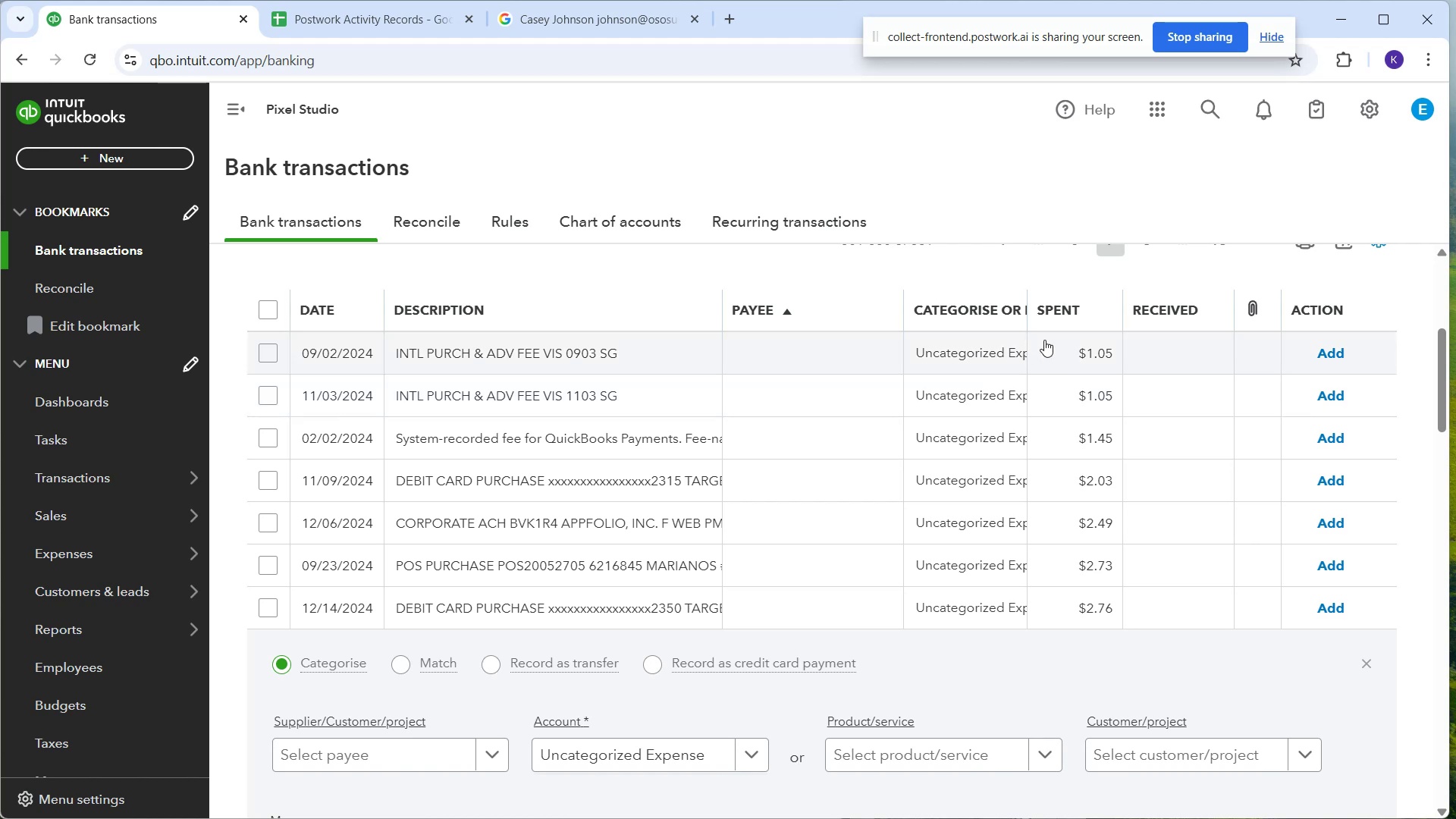 
wait(5.98)
 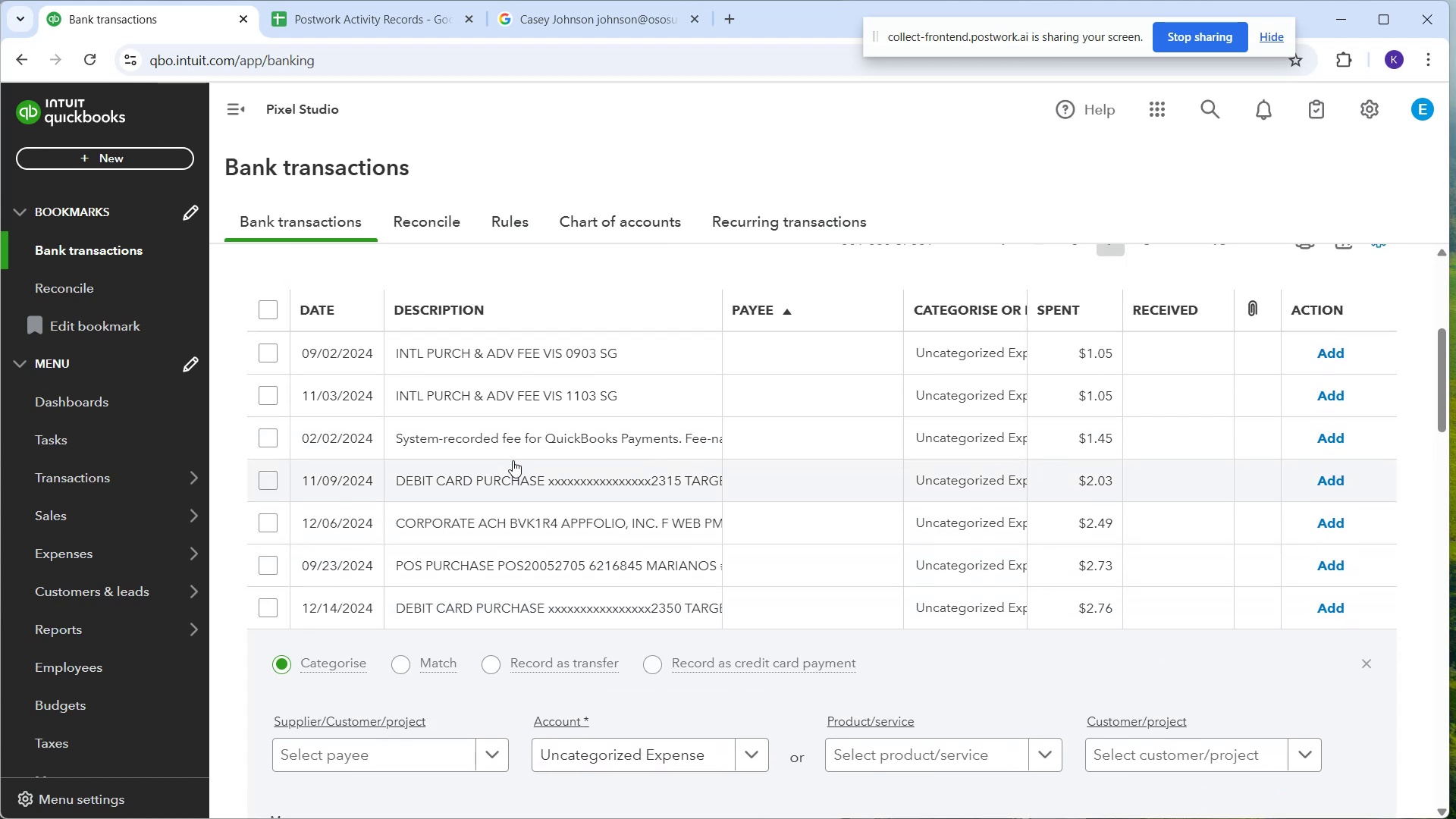 
scroll: coordinate [1232, 314], scroll_direction: up, amount: 1.0
 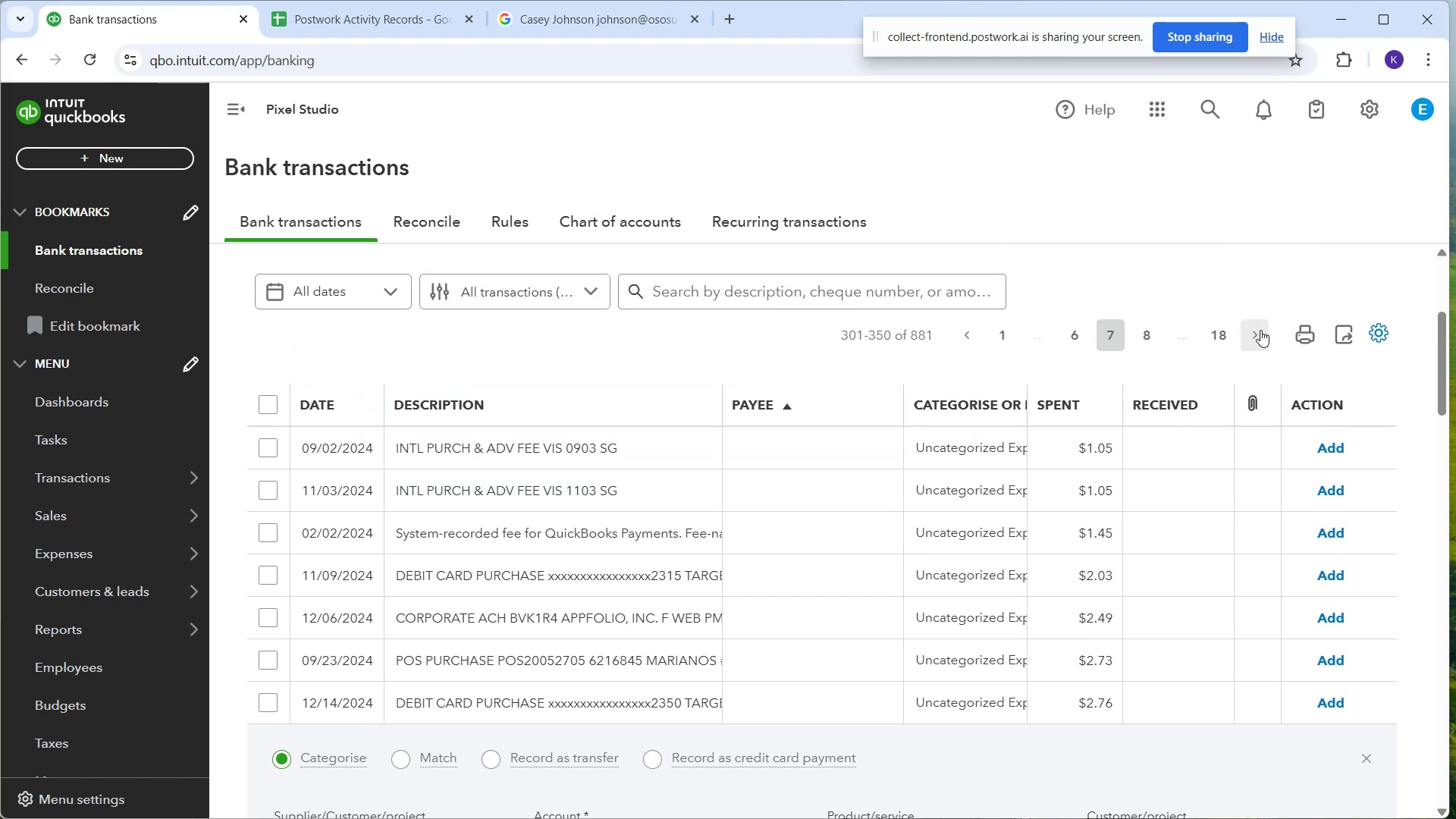 
left_click([1257, 331])
 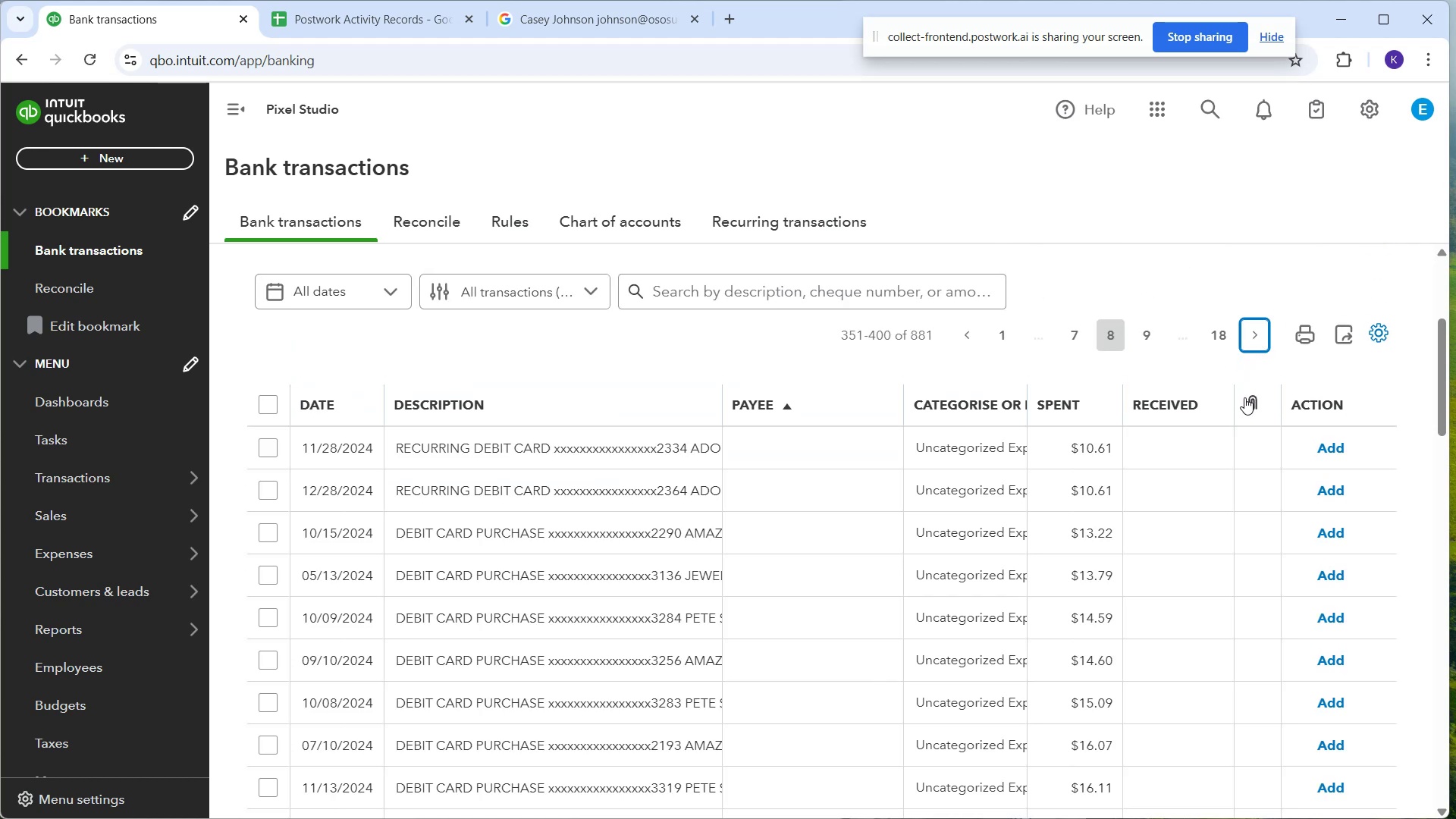 
wait(9.97)
 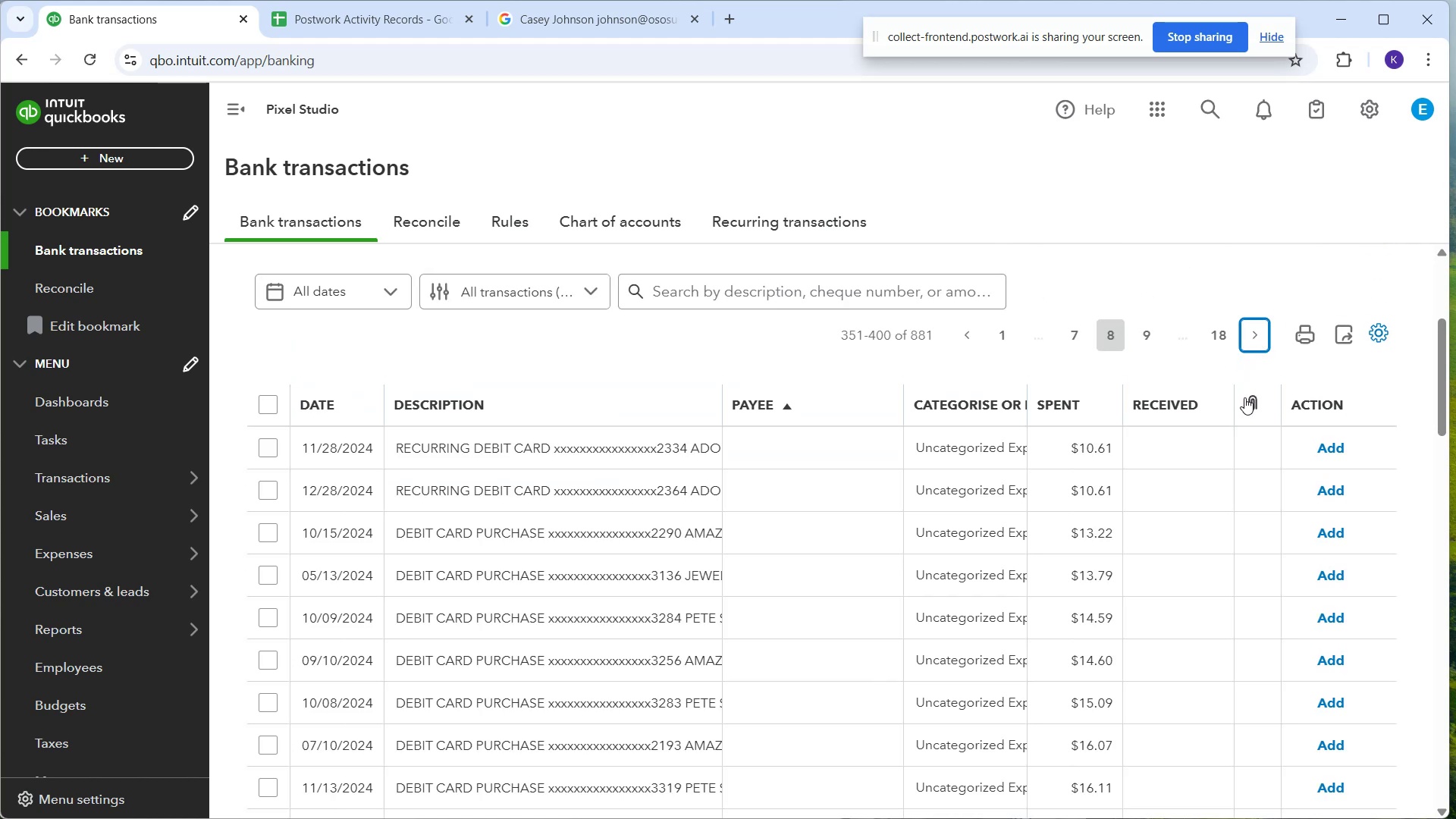 
scroll: coordinate [826, 546], scroll_direction: down, amount: 4.0
 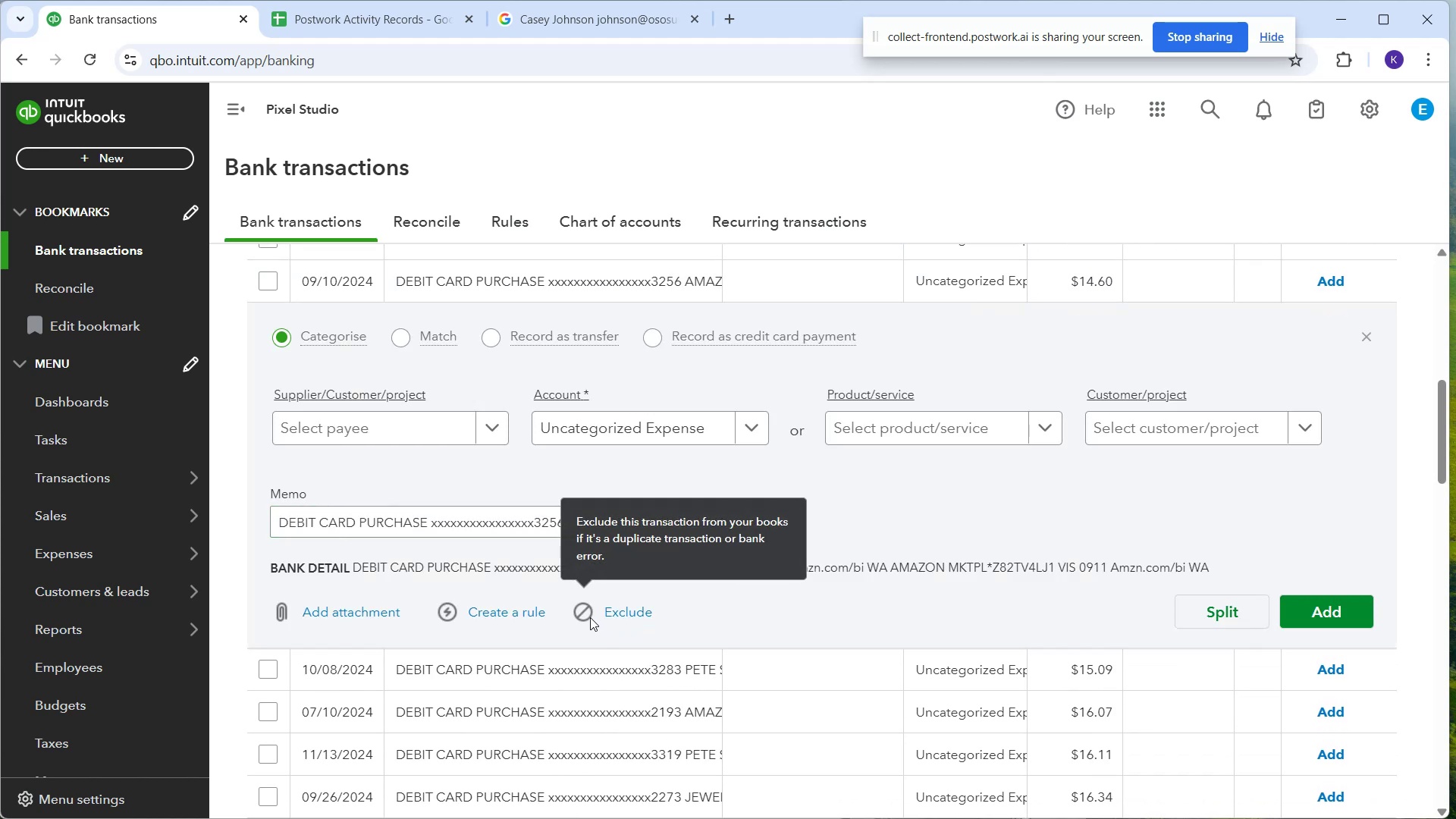 
wait(5.37)
 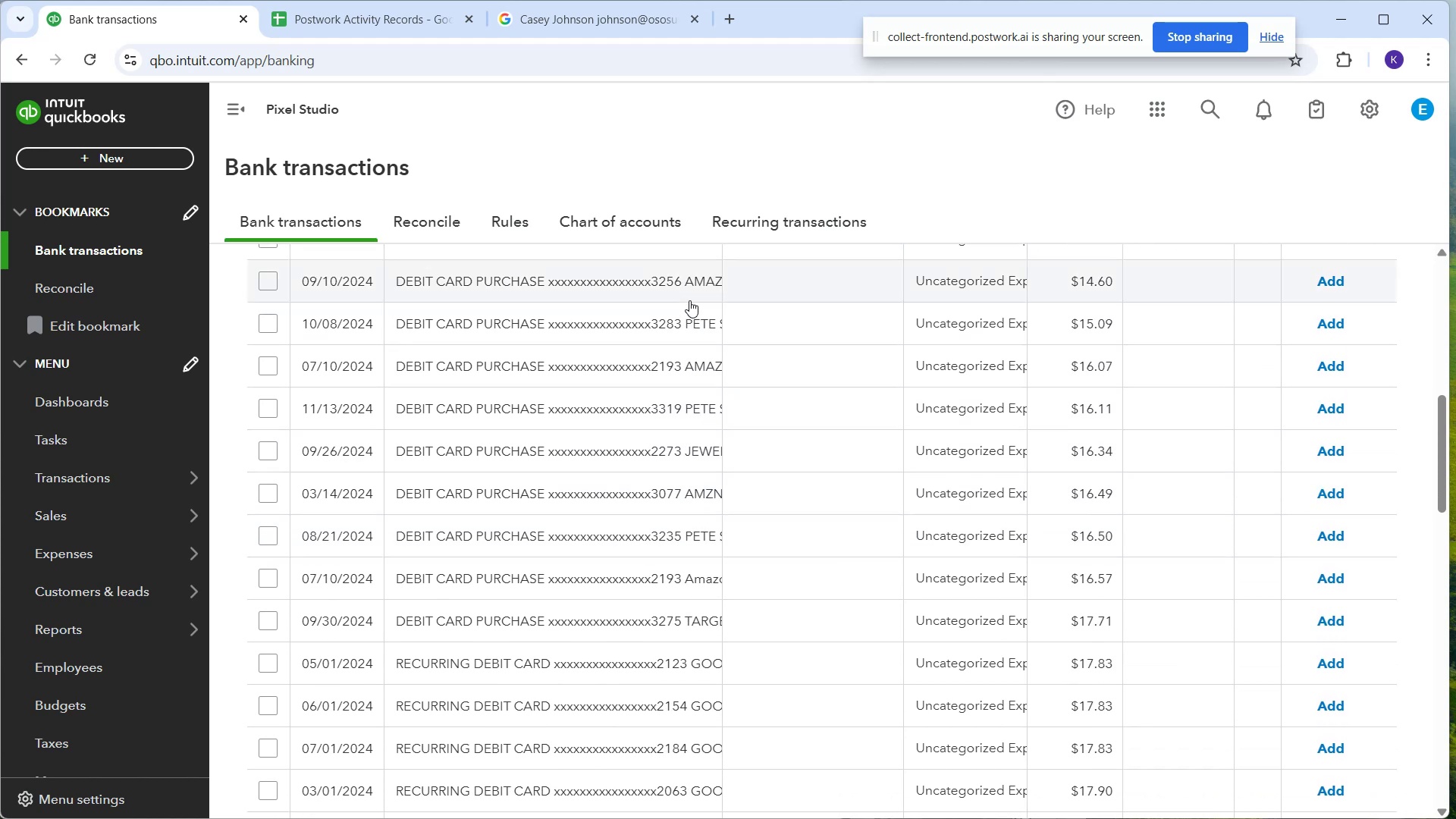 
scroll: coordinate [748, 522], scroll_direction: up, amount: 1.0
 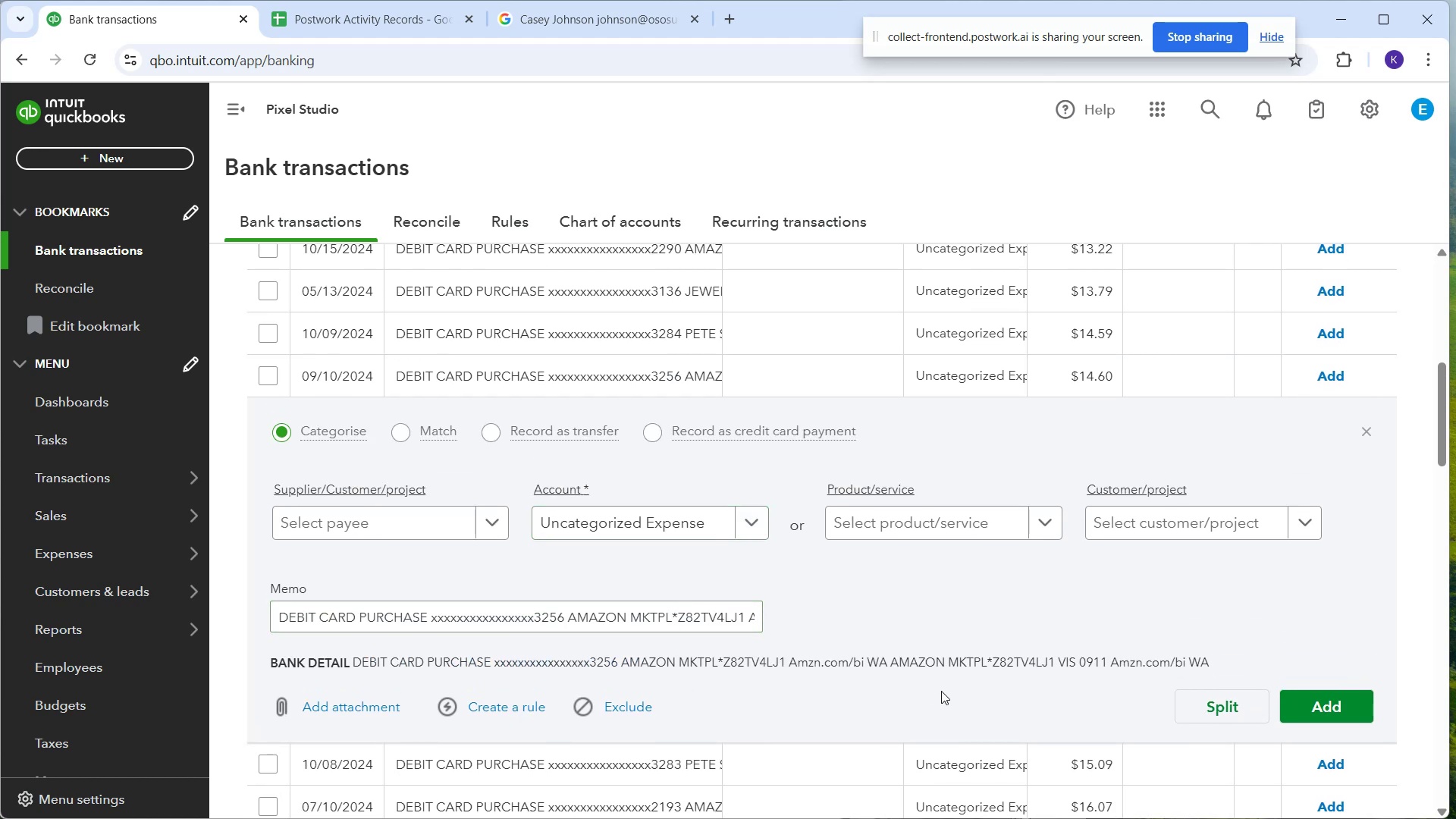 
wait(9.49)
 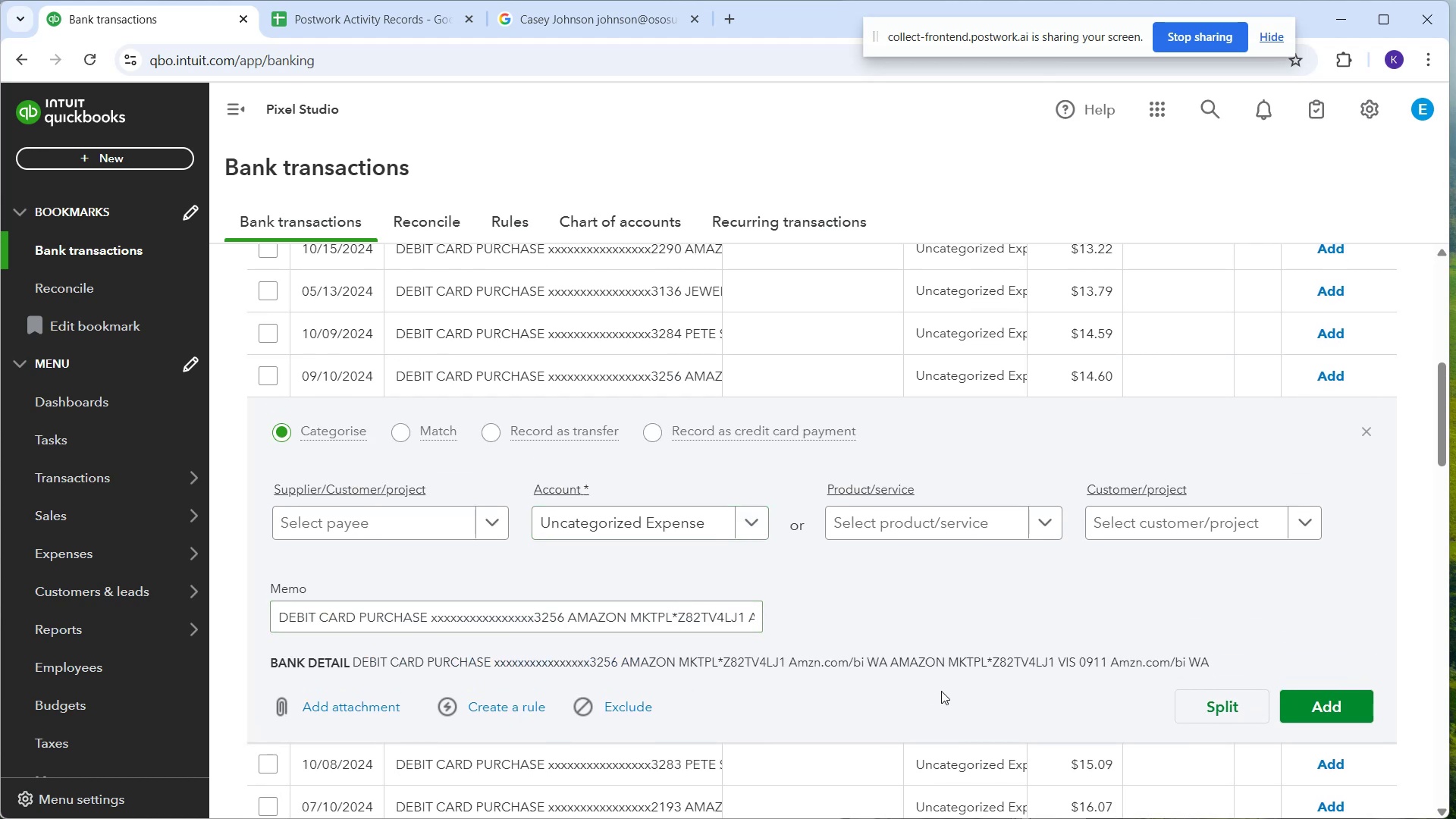 
left_click([374, 529])
 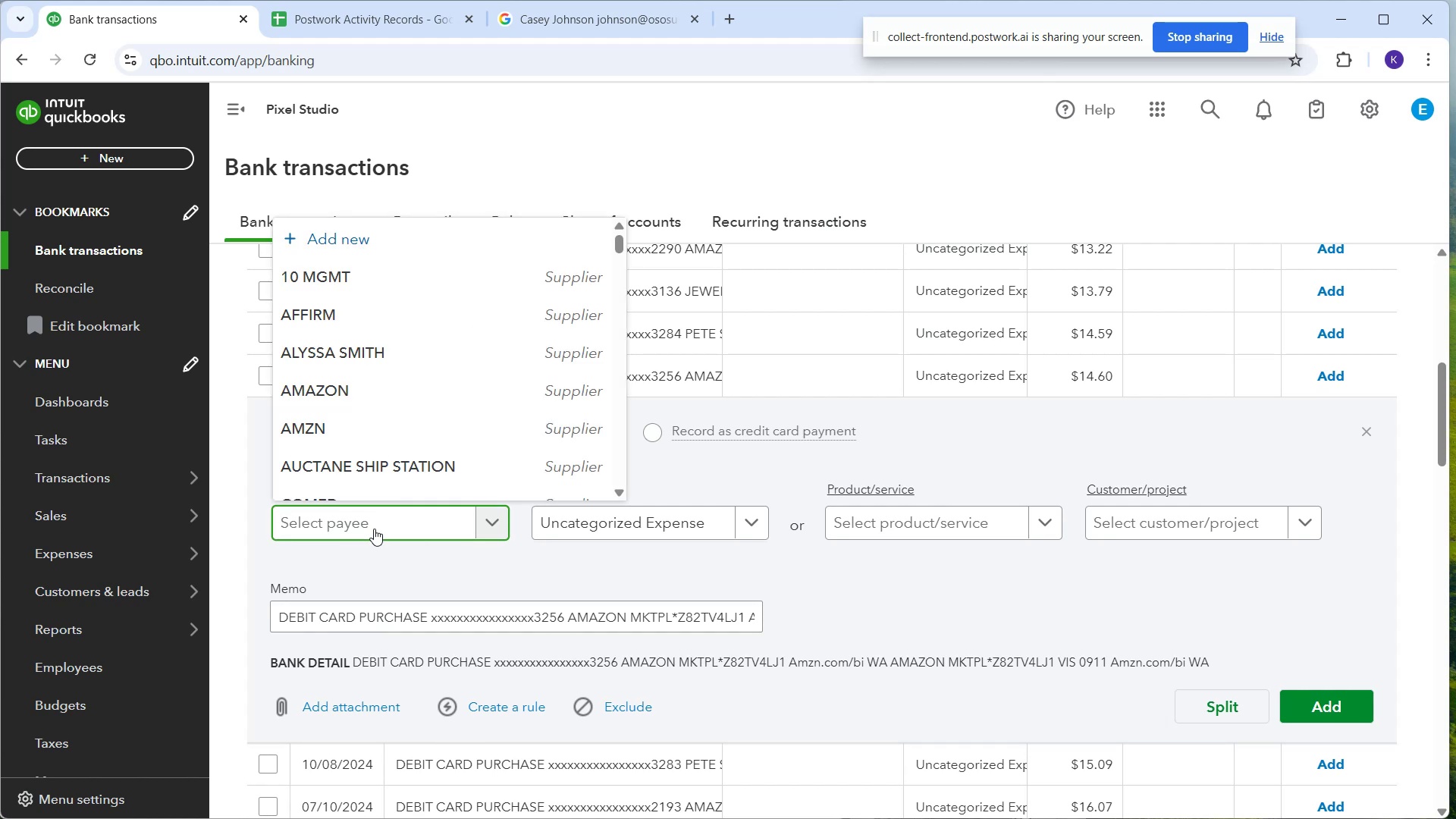 
type(Amazon)
 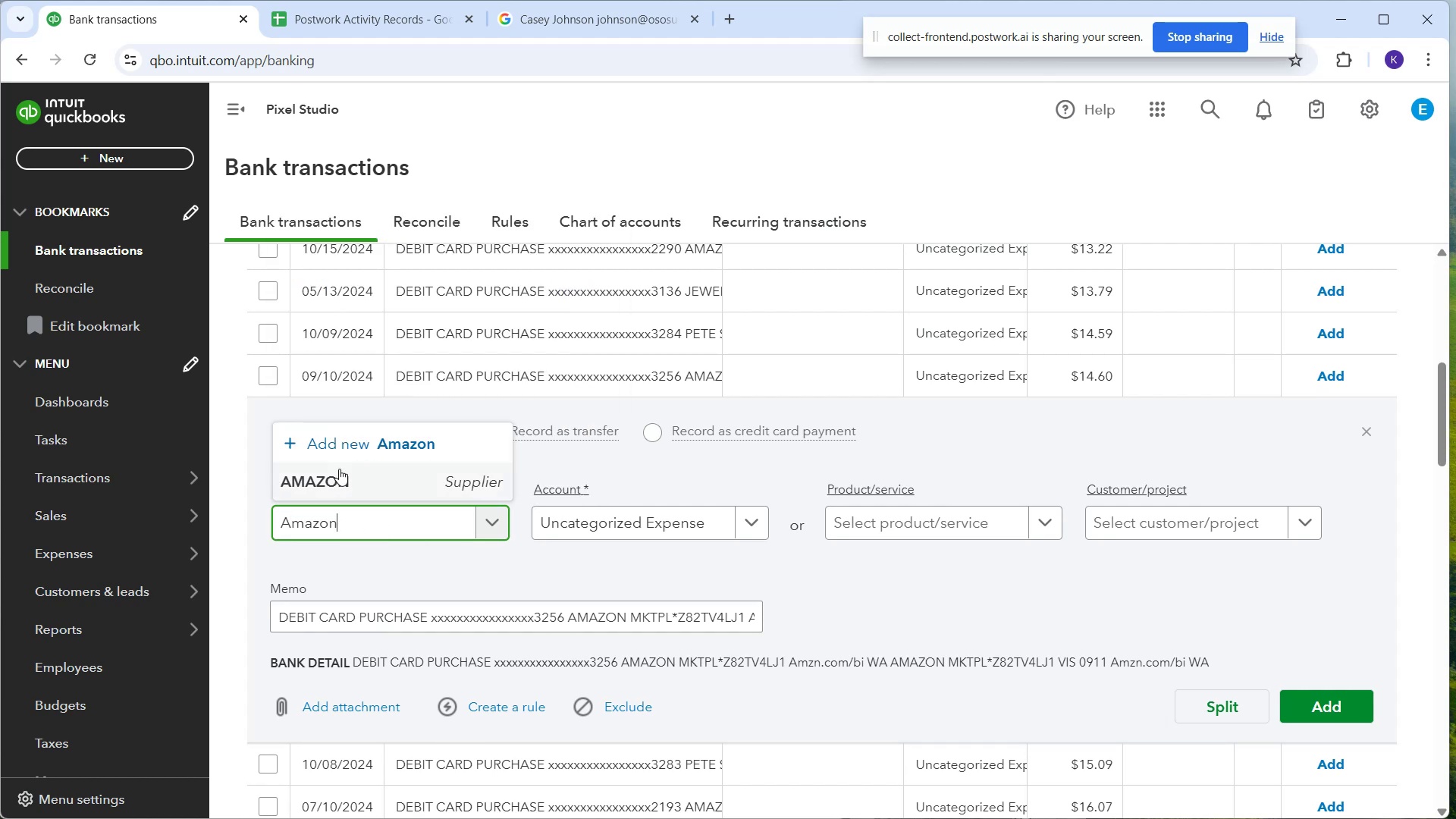 
left_click([338, 469])
 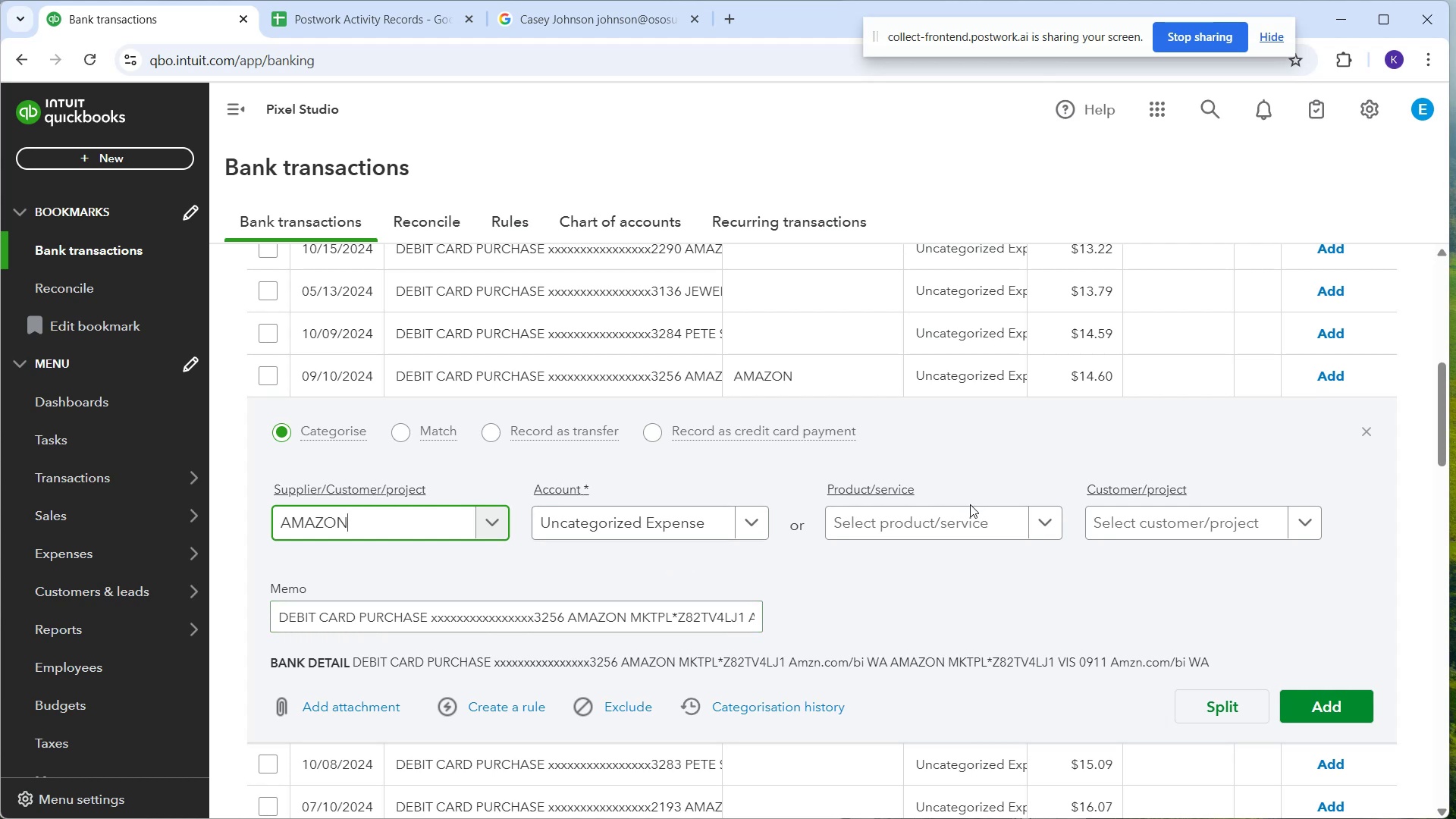 
wait(13.12)
 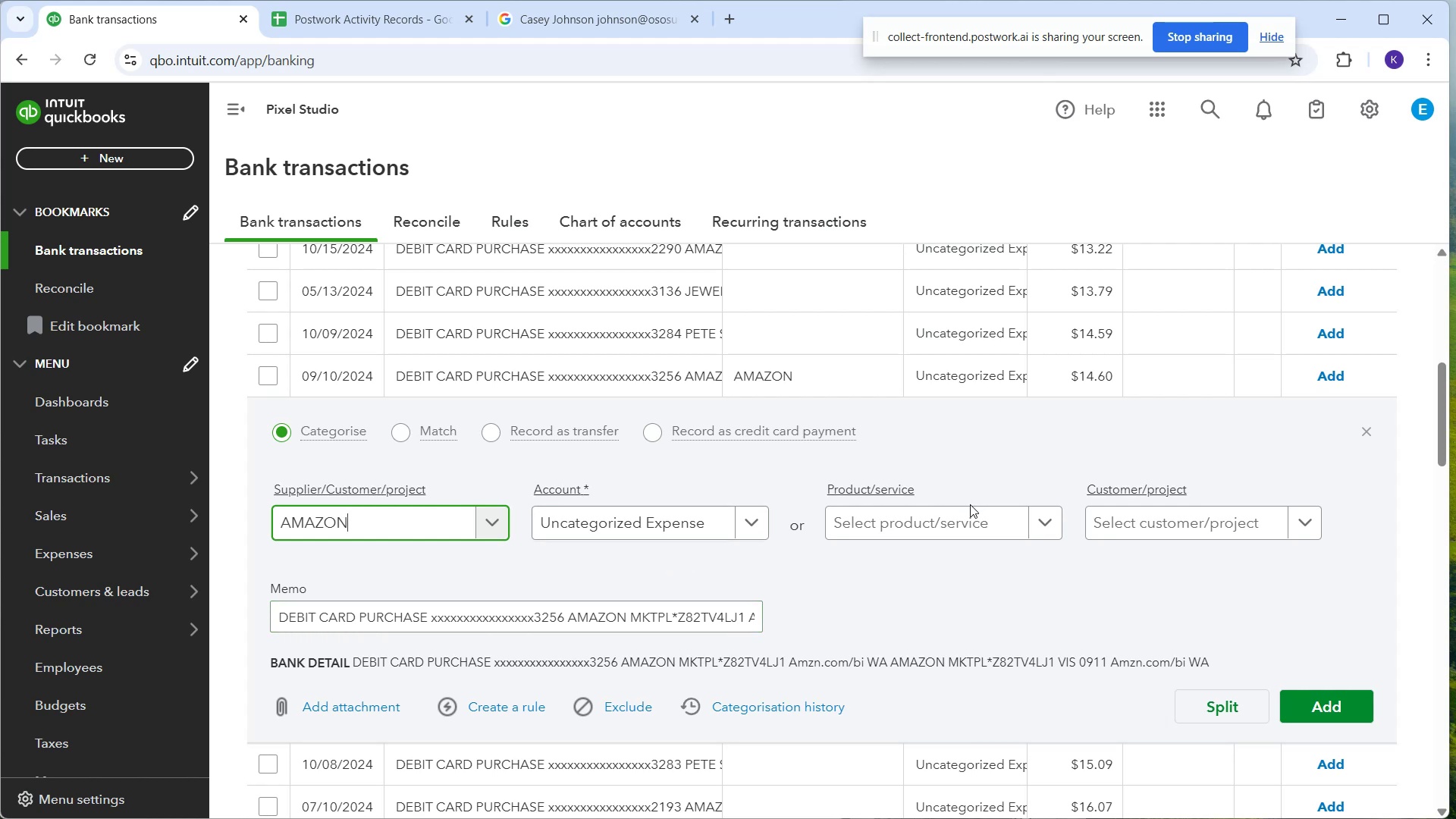 
left_click([647, 531])
 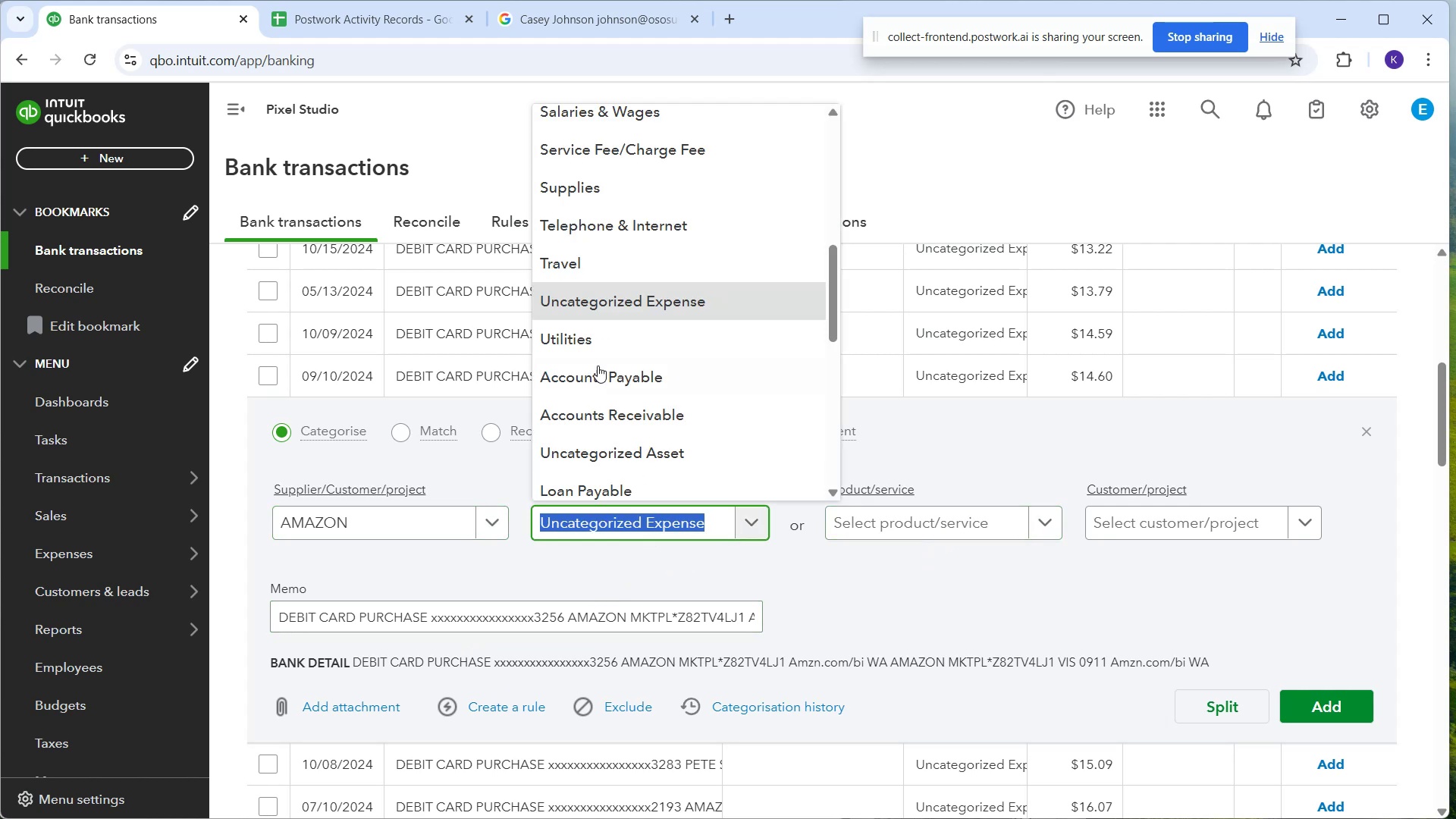 
scroll: coordinate [645, 281], scroll_direction: up, amount: 6.0
 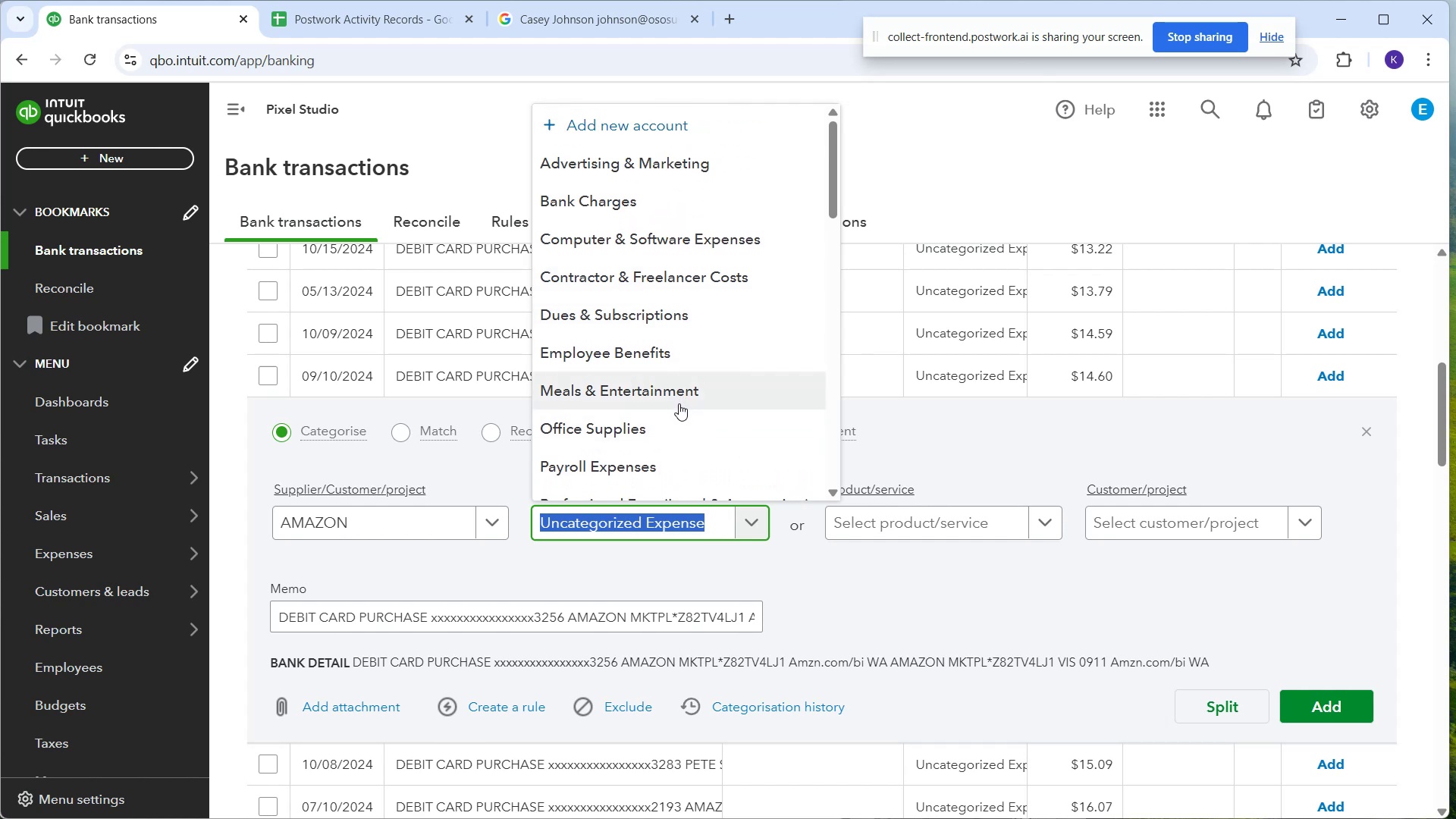 
scroll: coordinate [651, 454], scroll_direction: down, amount: 7.0
 